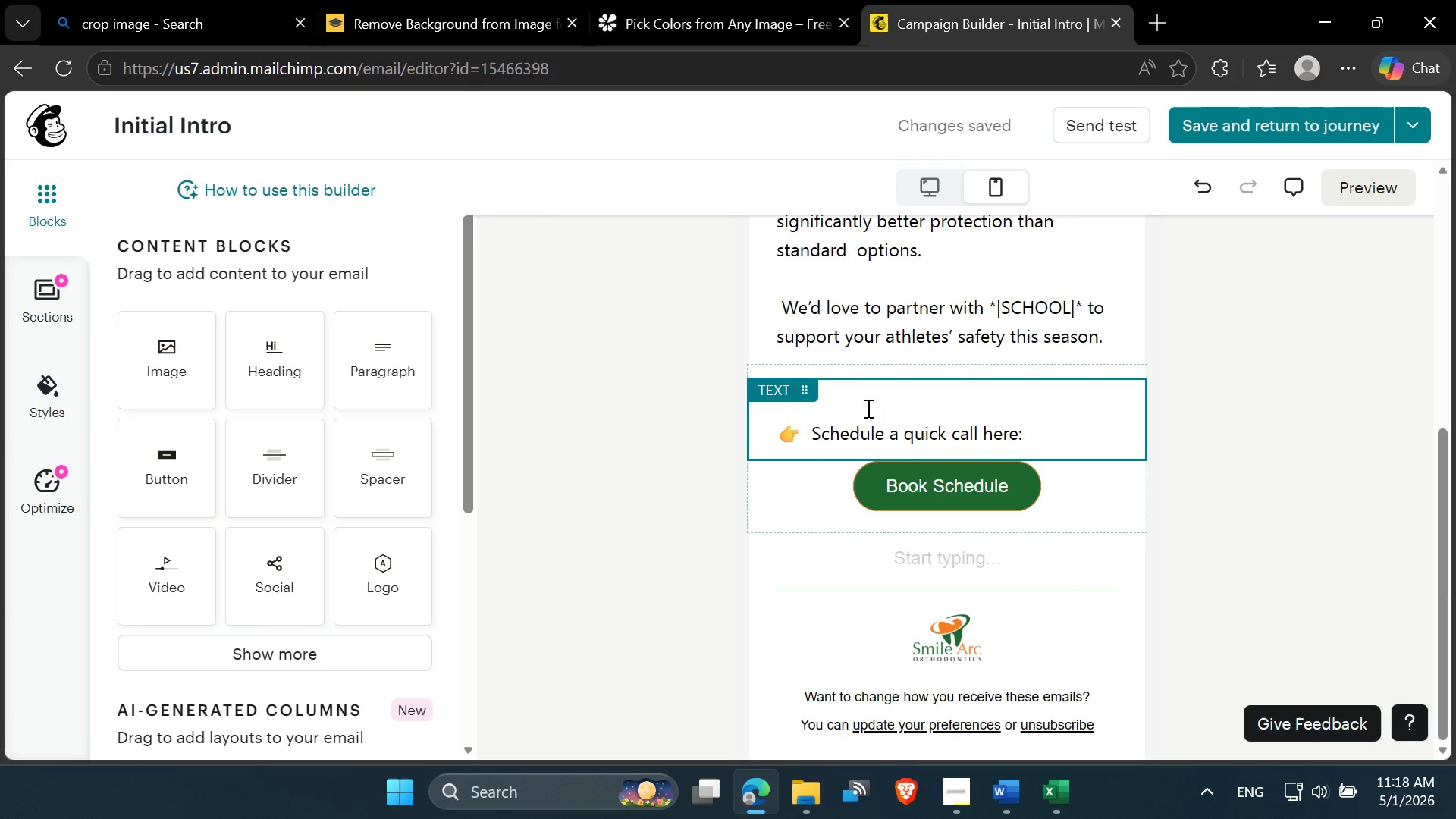 
left_click([867, 408])
 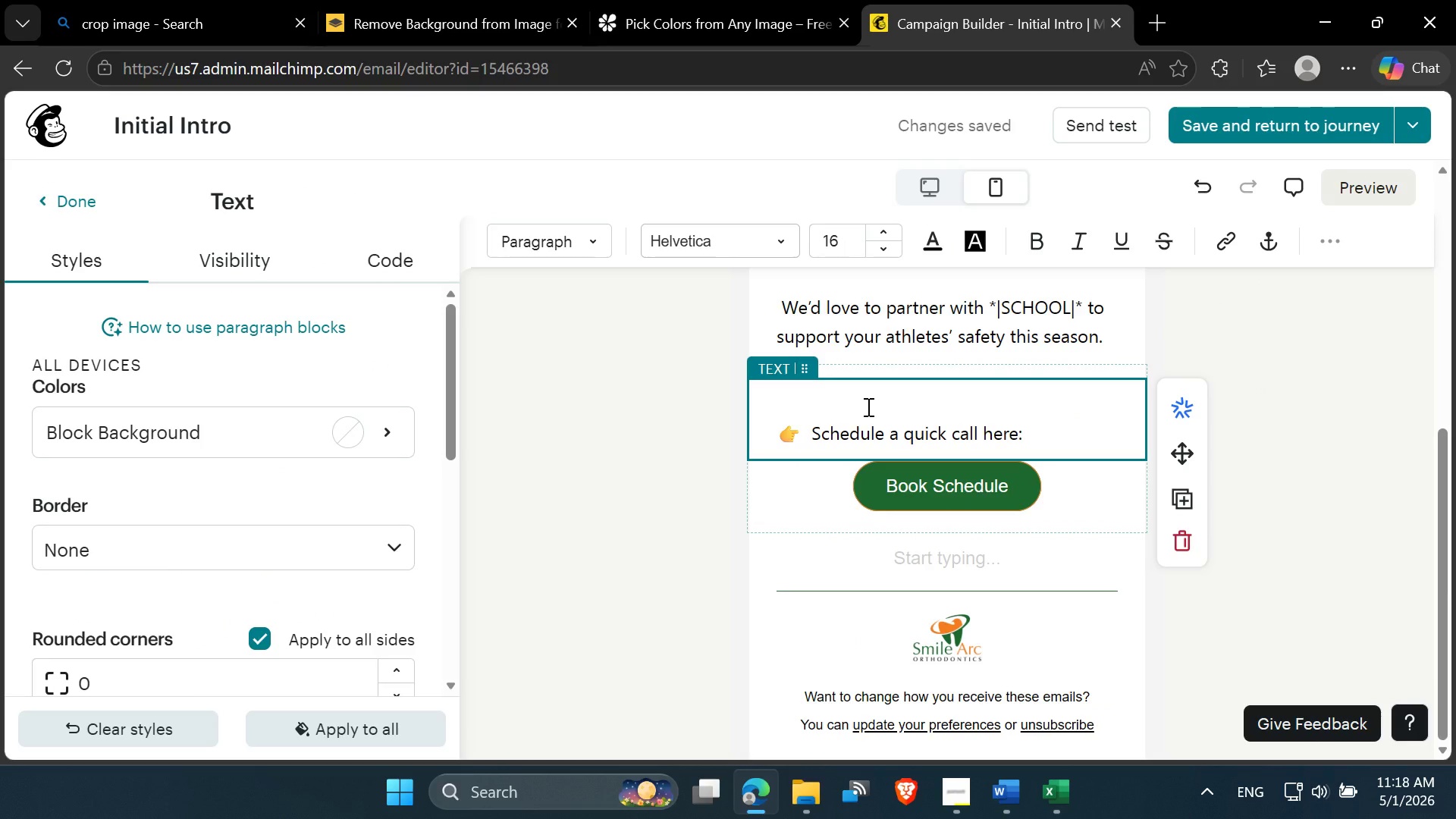 
key(Delete)
 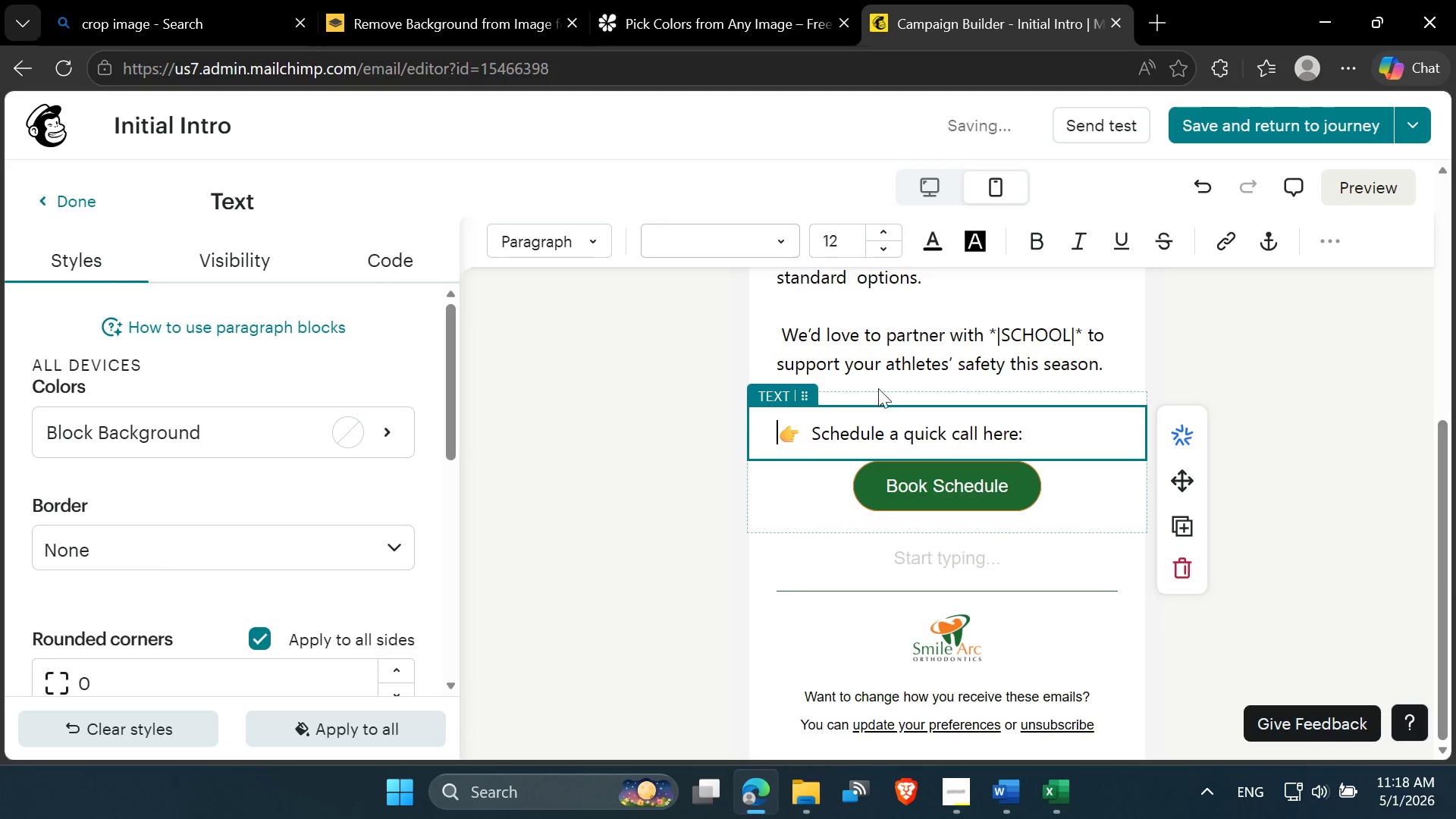 
left_click([918, 196])
 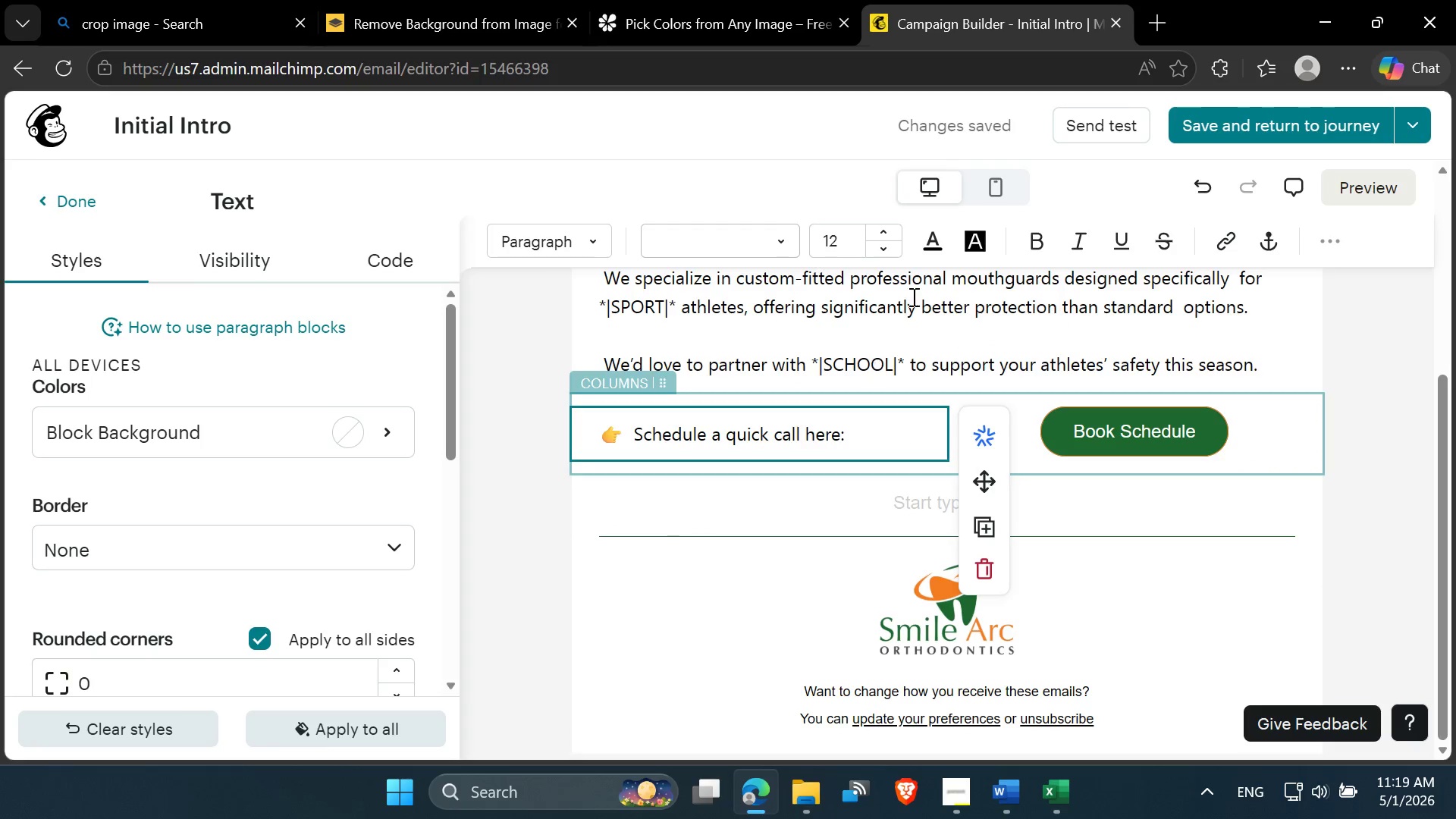 
wait(7.2)
 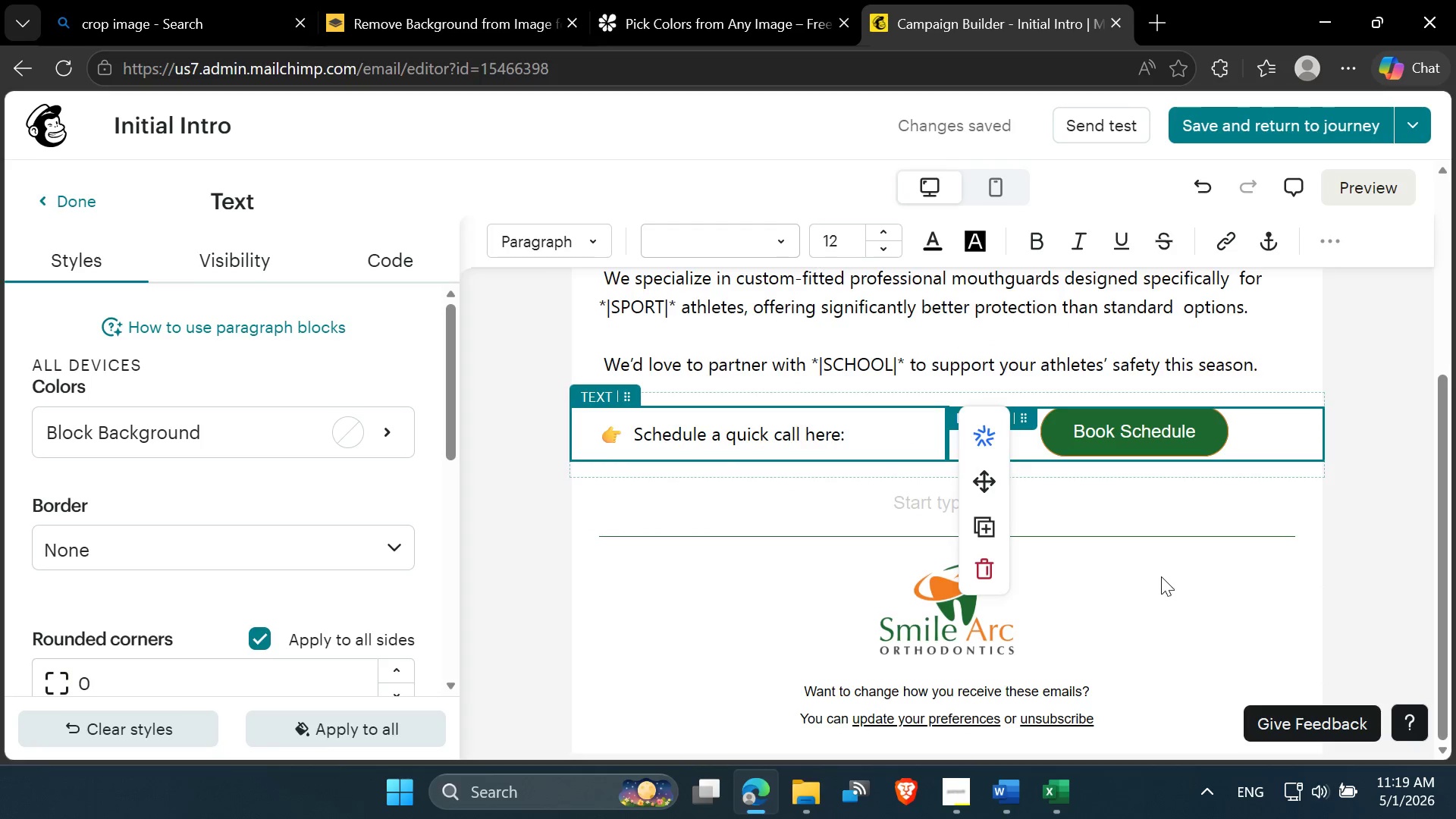 
scroll: coordinate [830, 467], scroll_direction: down, amount: 2.0
 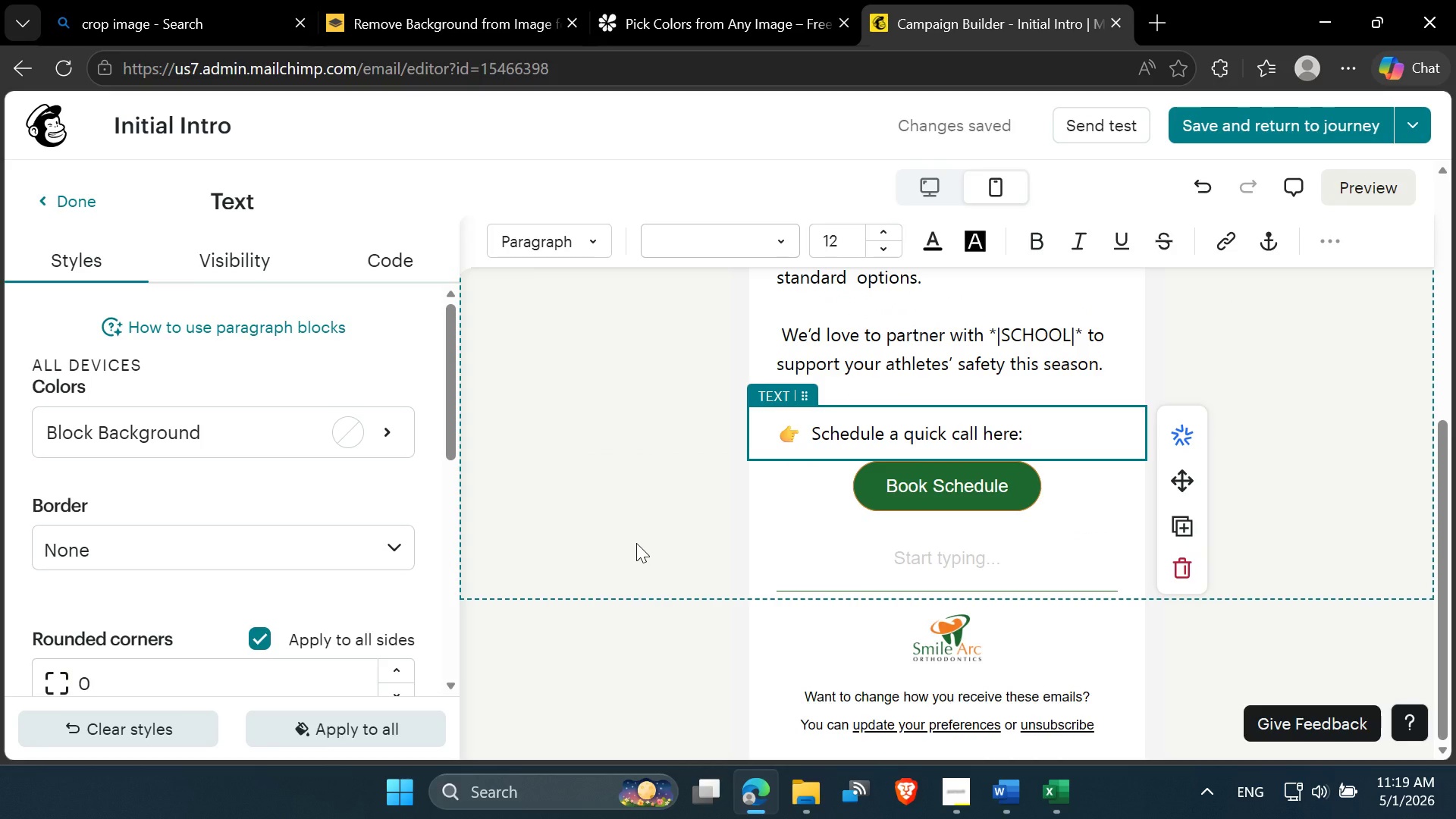 
left_click([910, 570])
 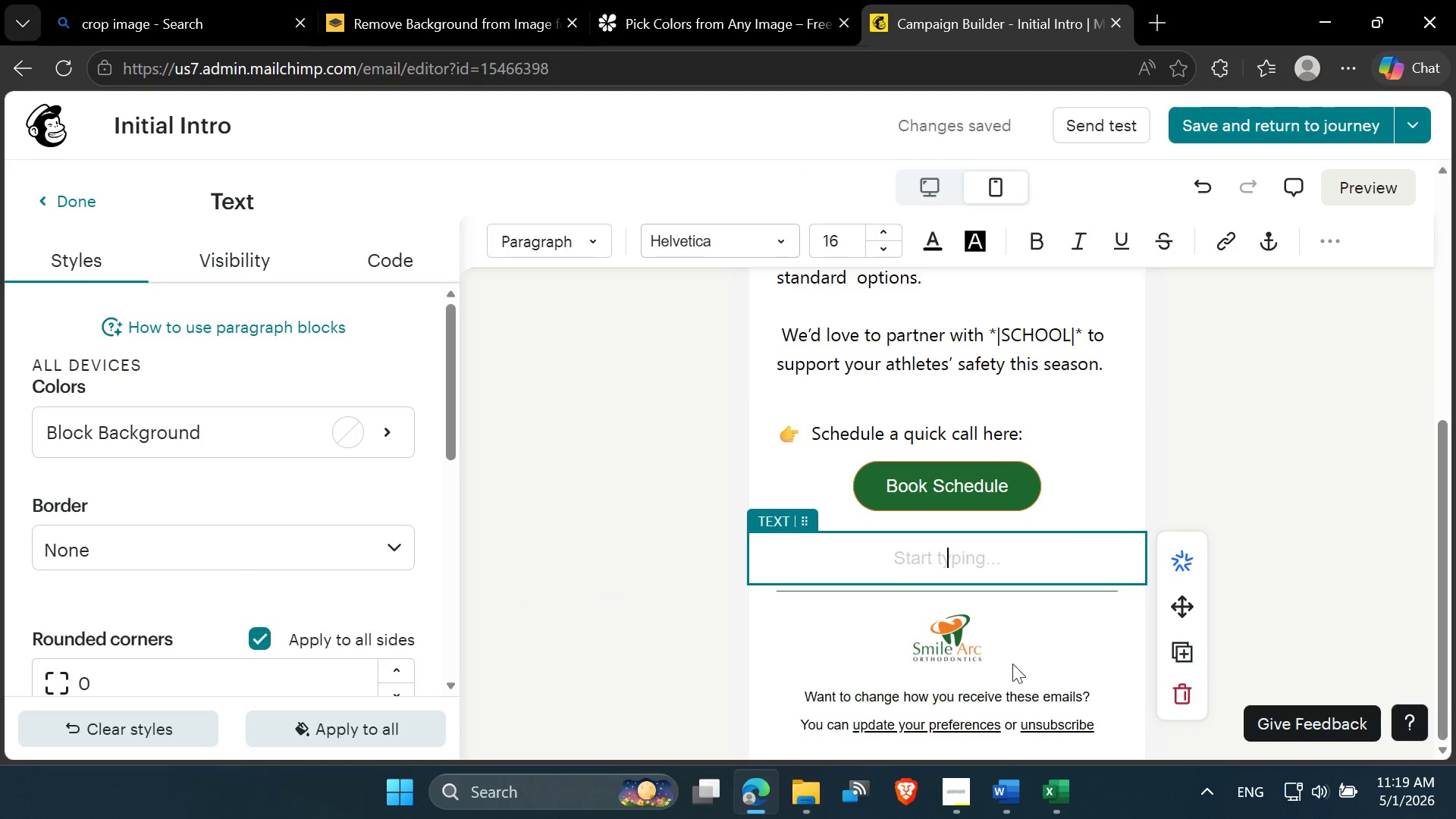 
left_click([1012, 809])
 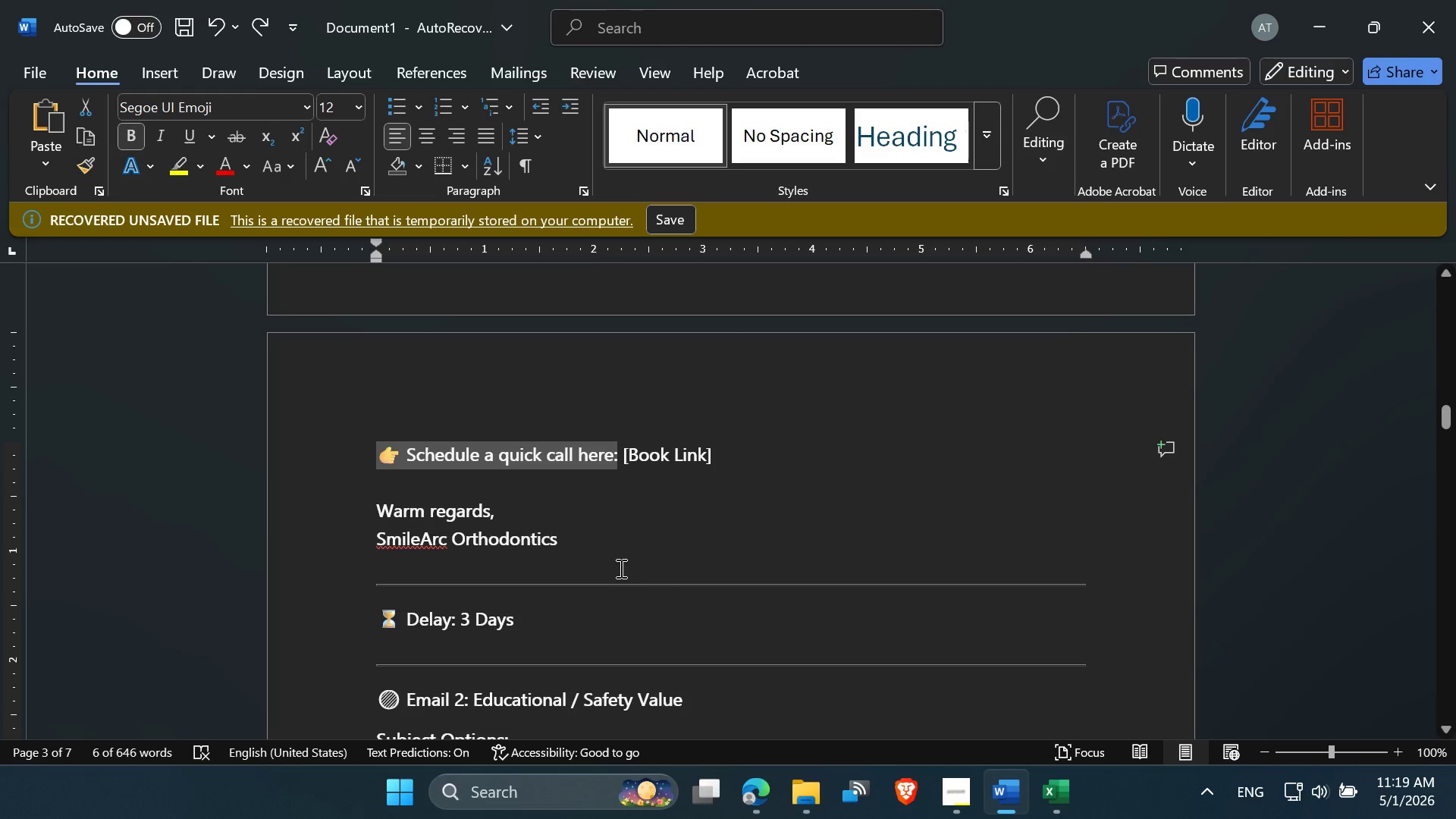 
left_click_drag(start_coordinate=[605, 548], to_coordinate=[371, 513])
 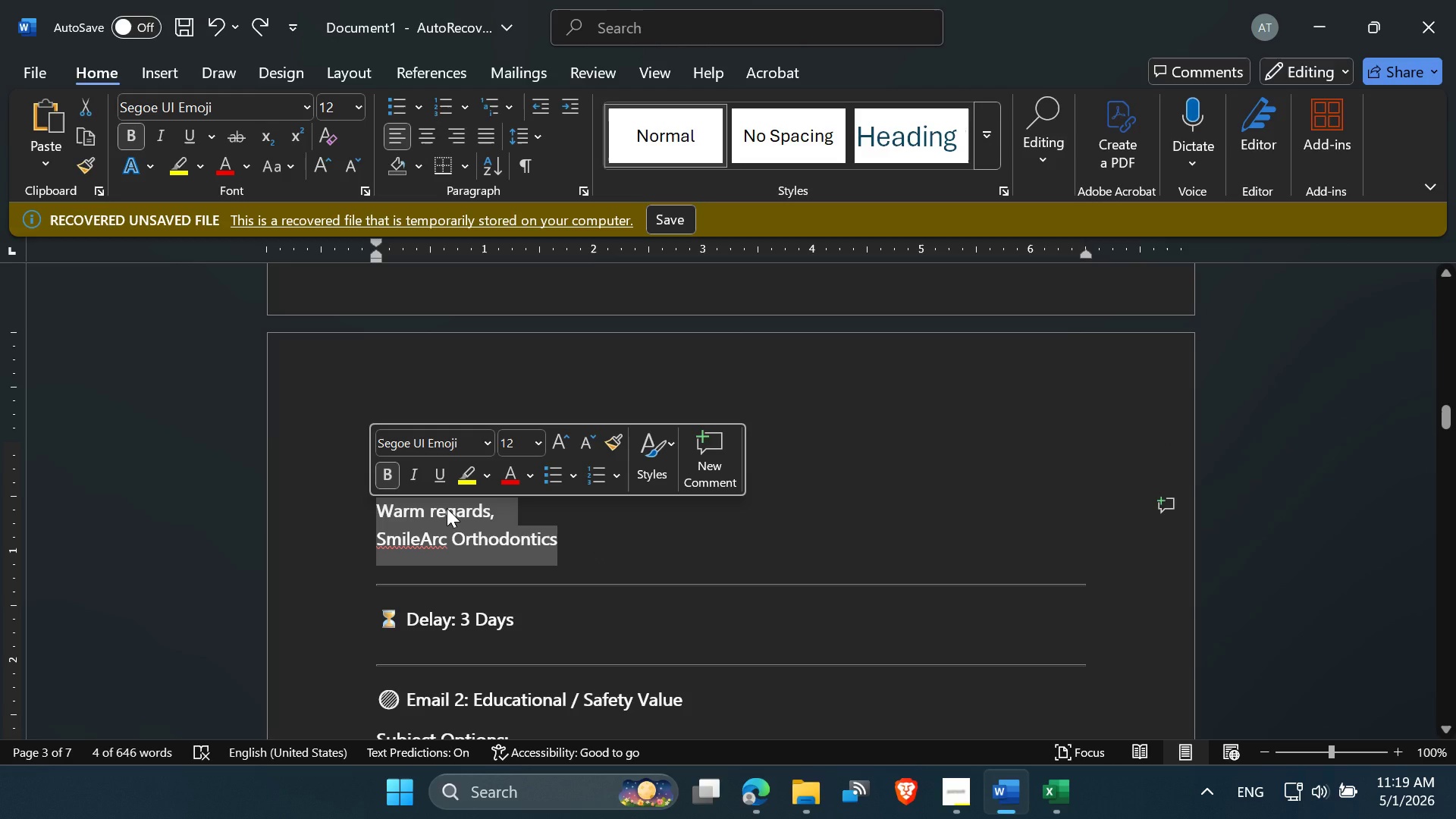 
right_click([447, 509])
 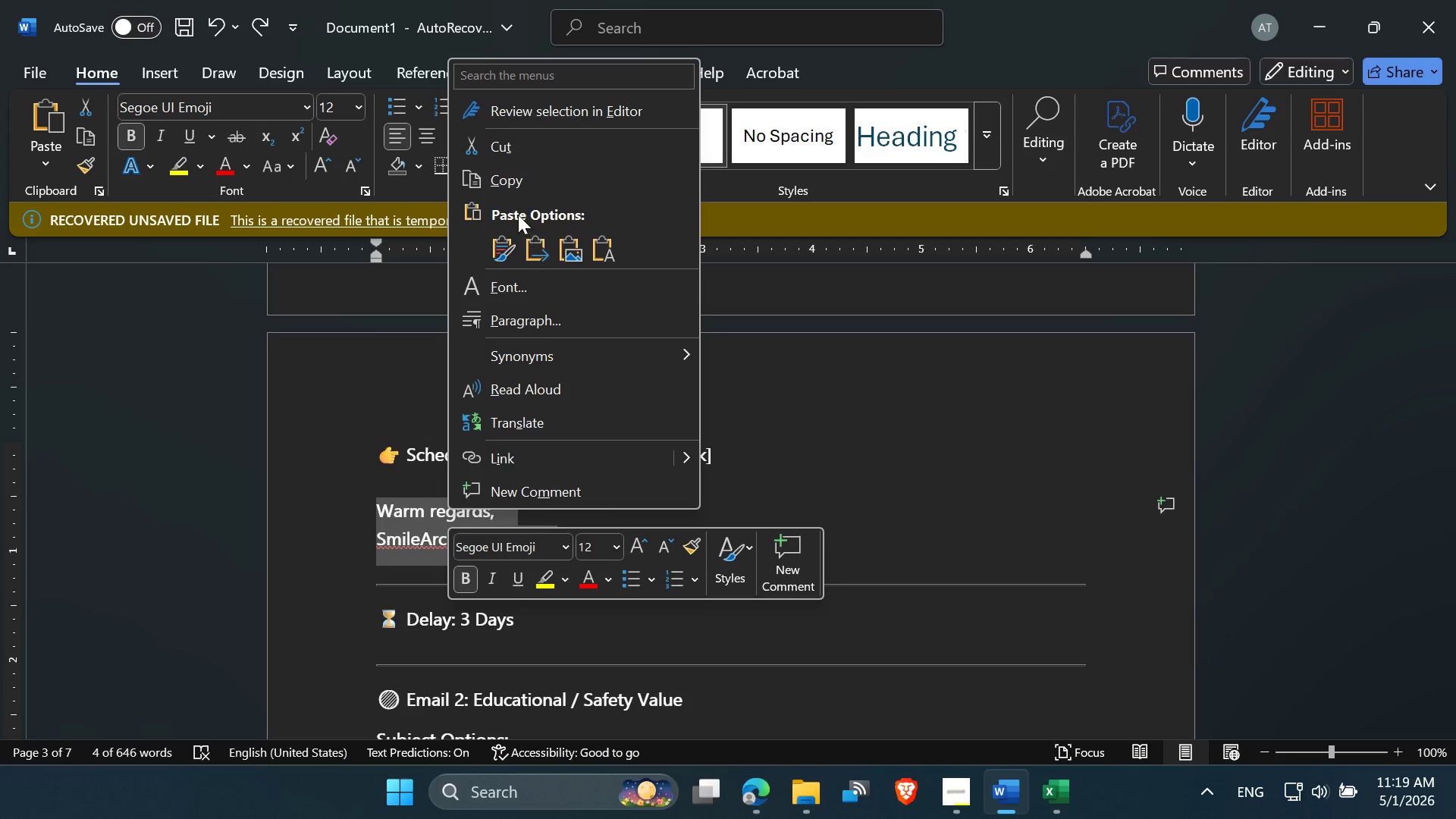 
left_click([507, 179])
 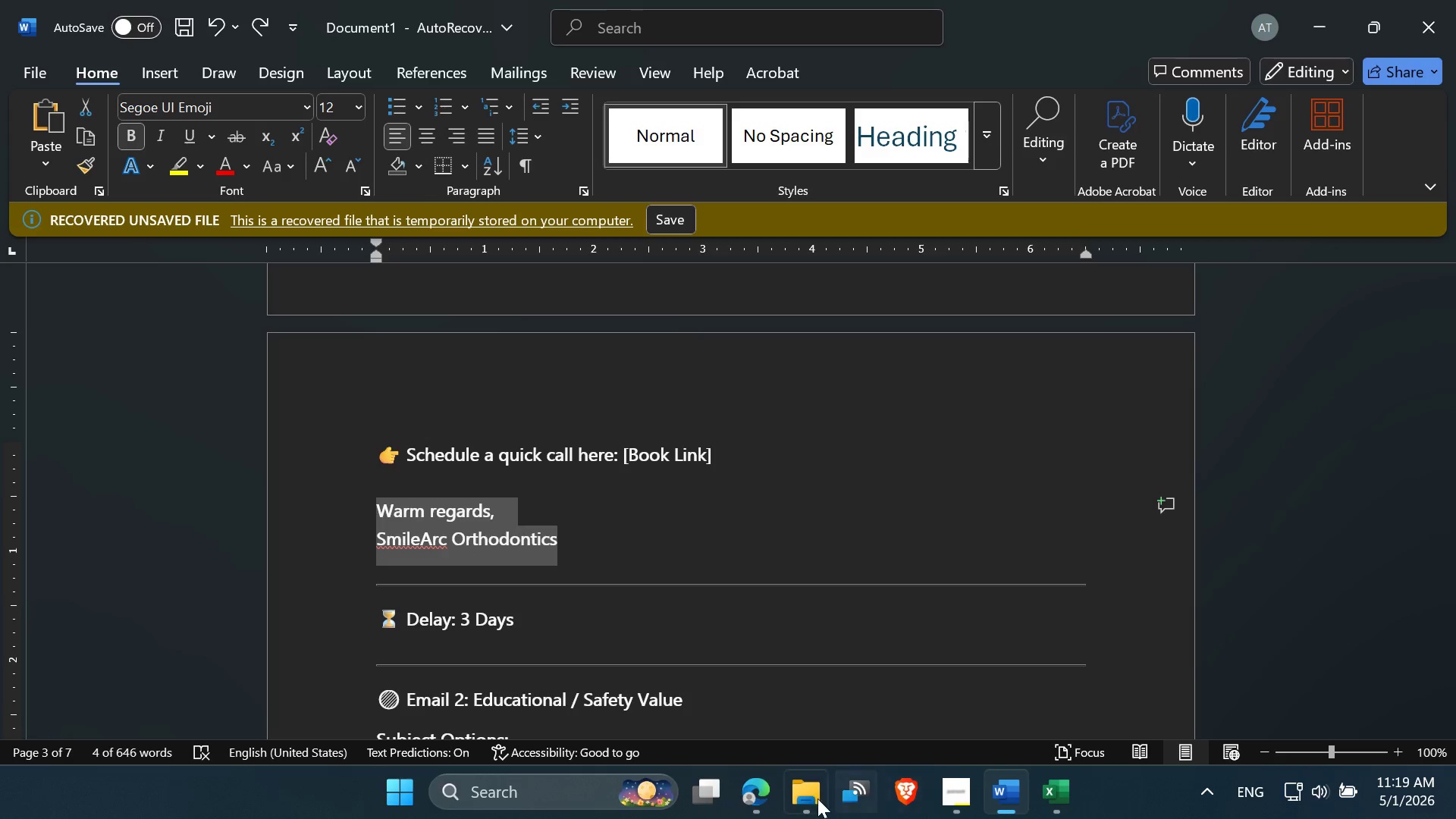 
left_click([752, 799])
 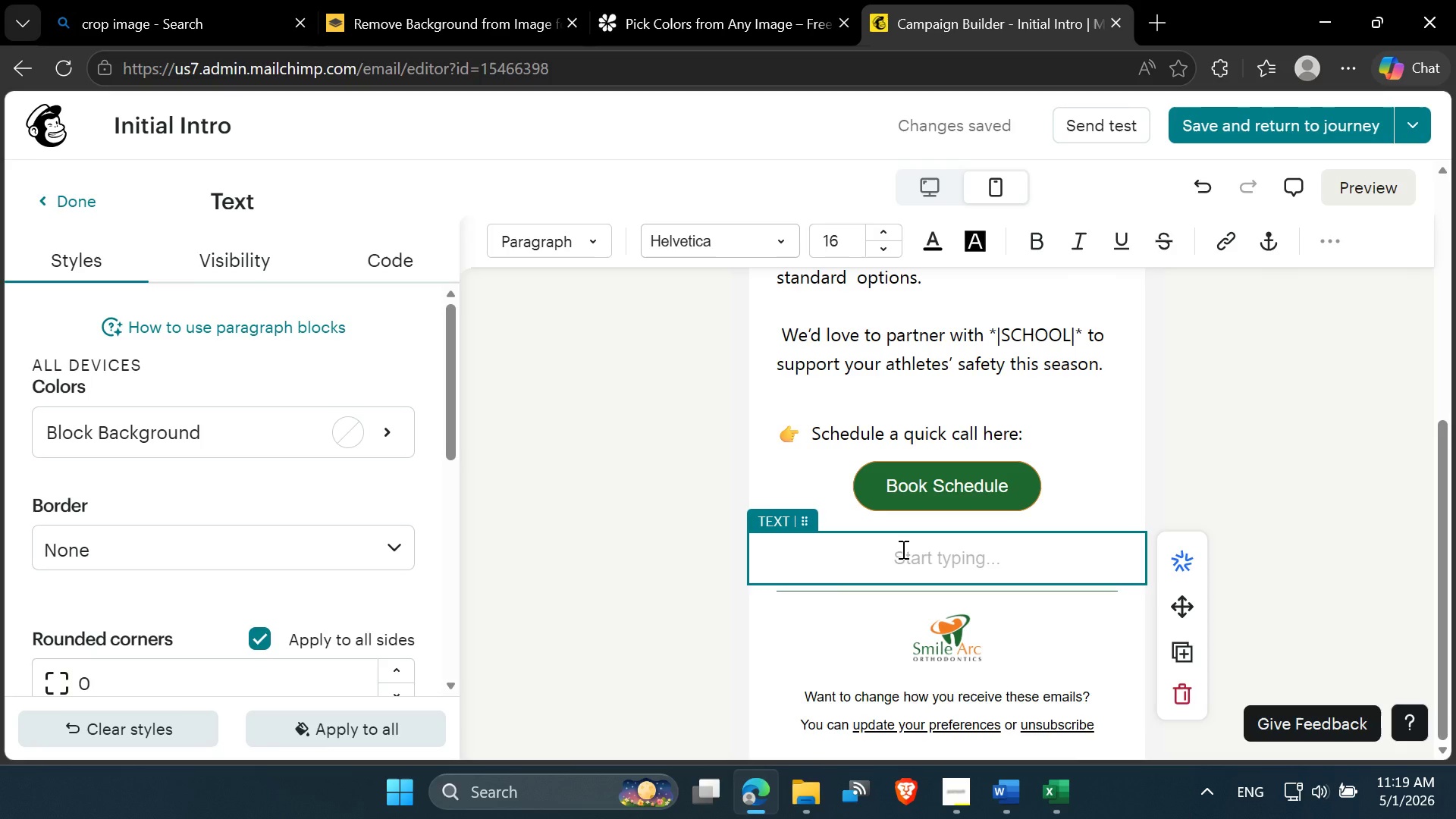 
key(Control+V)
 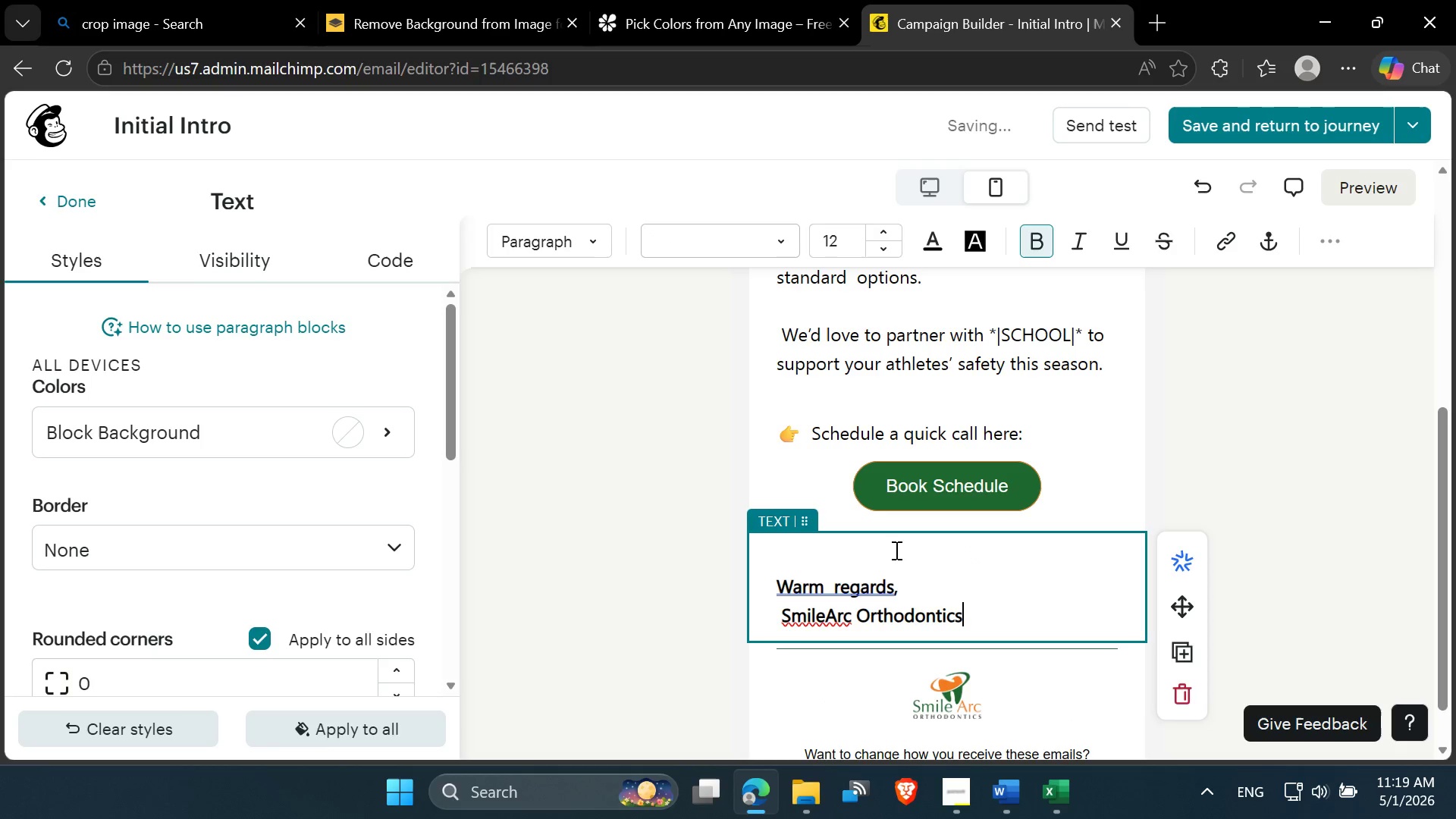 
left_click_drag(start_coordinate=[991, 617], to_coordinate=[782, 580])
 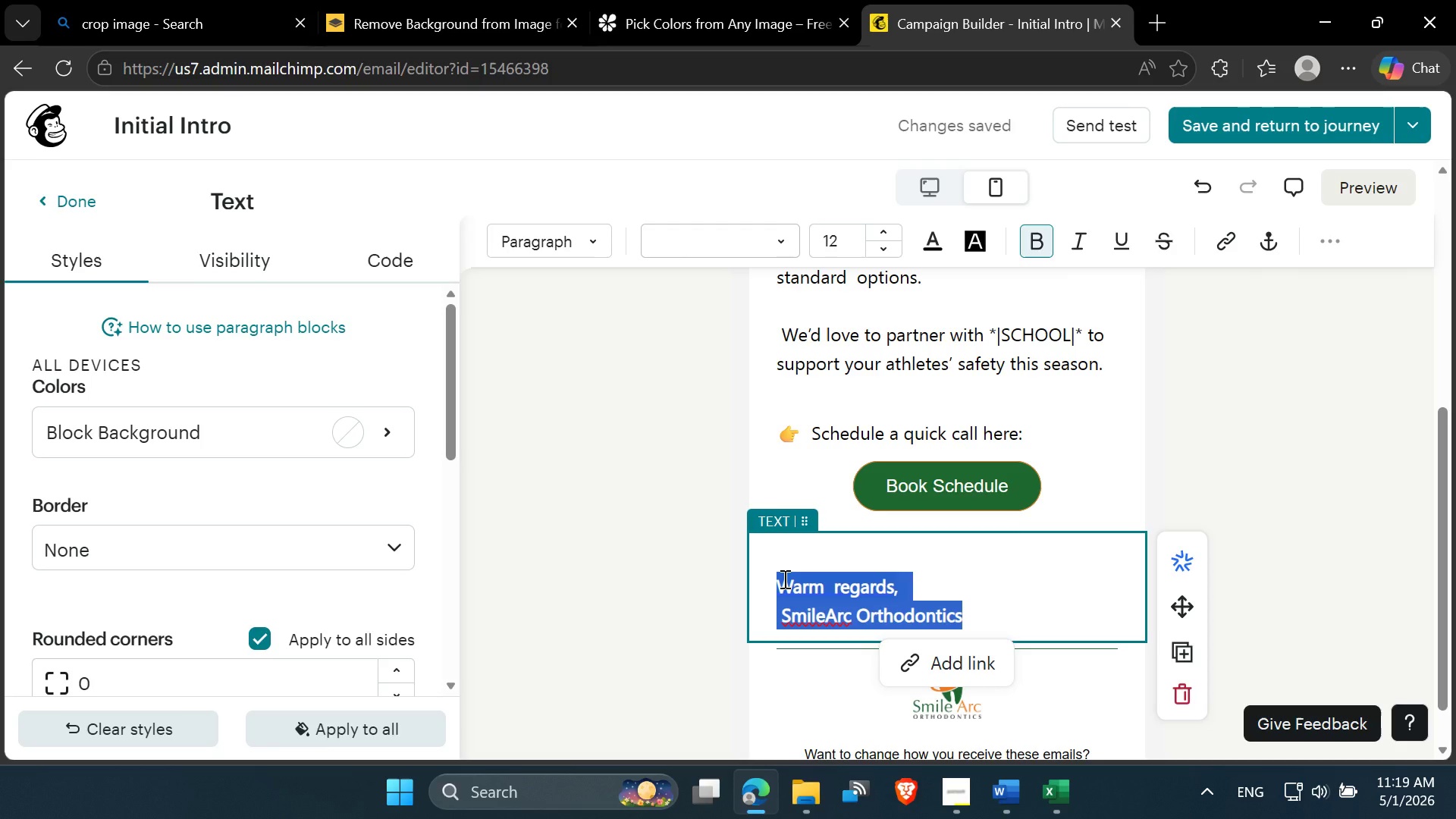 
key(Control+B)
 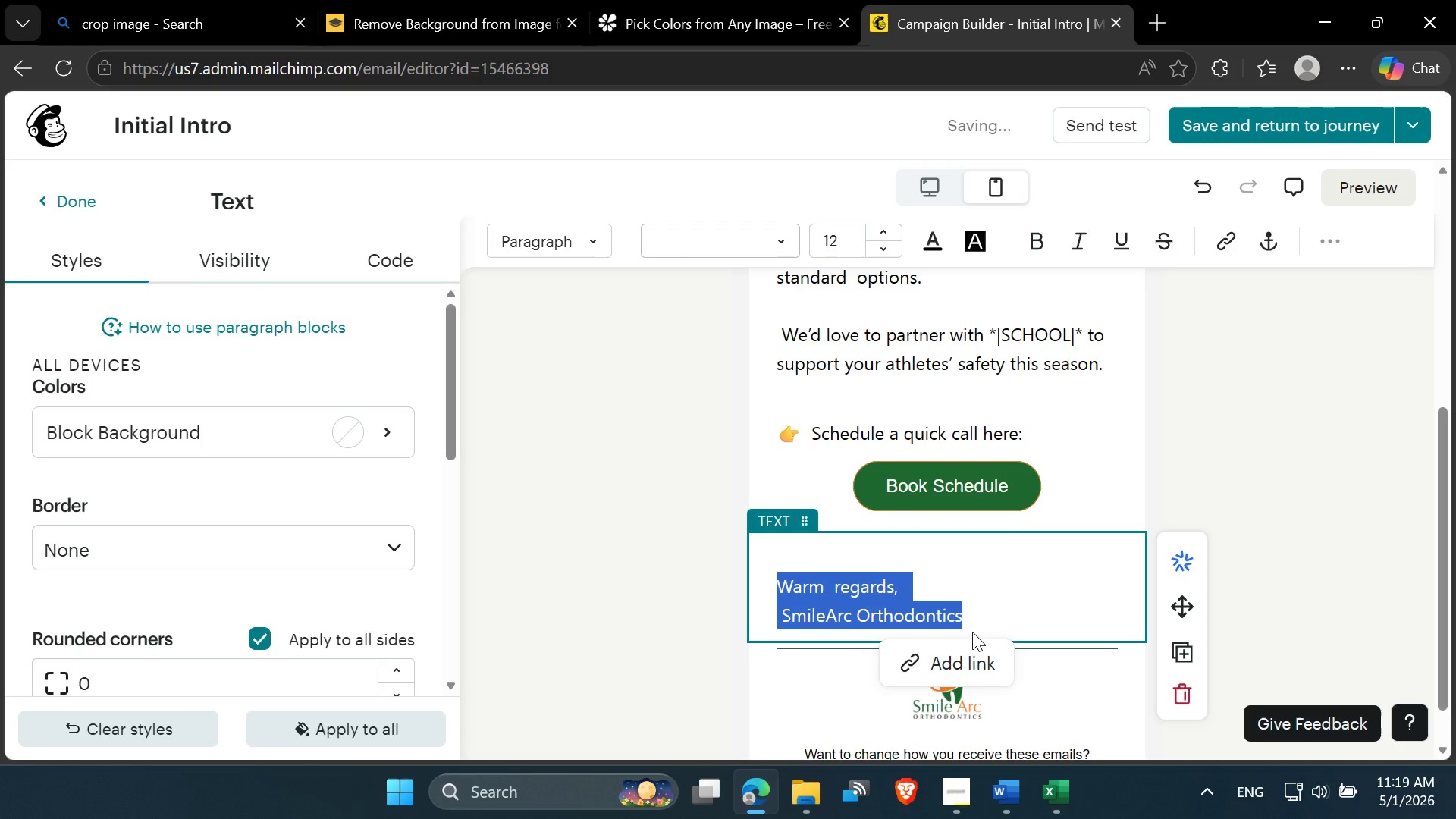 
left_click([970, 616])
 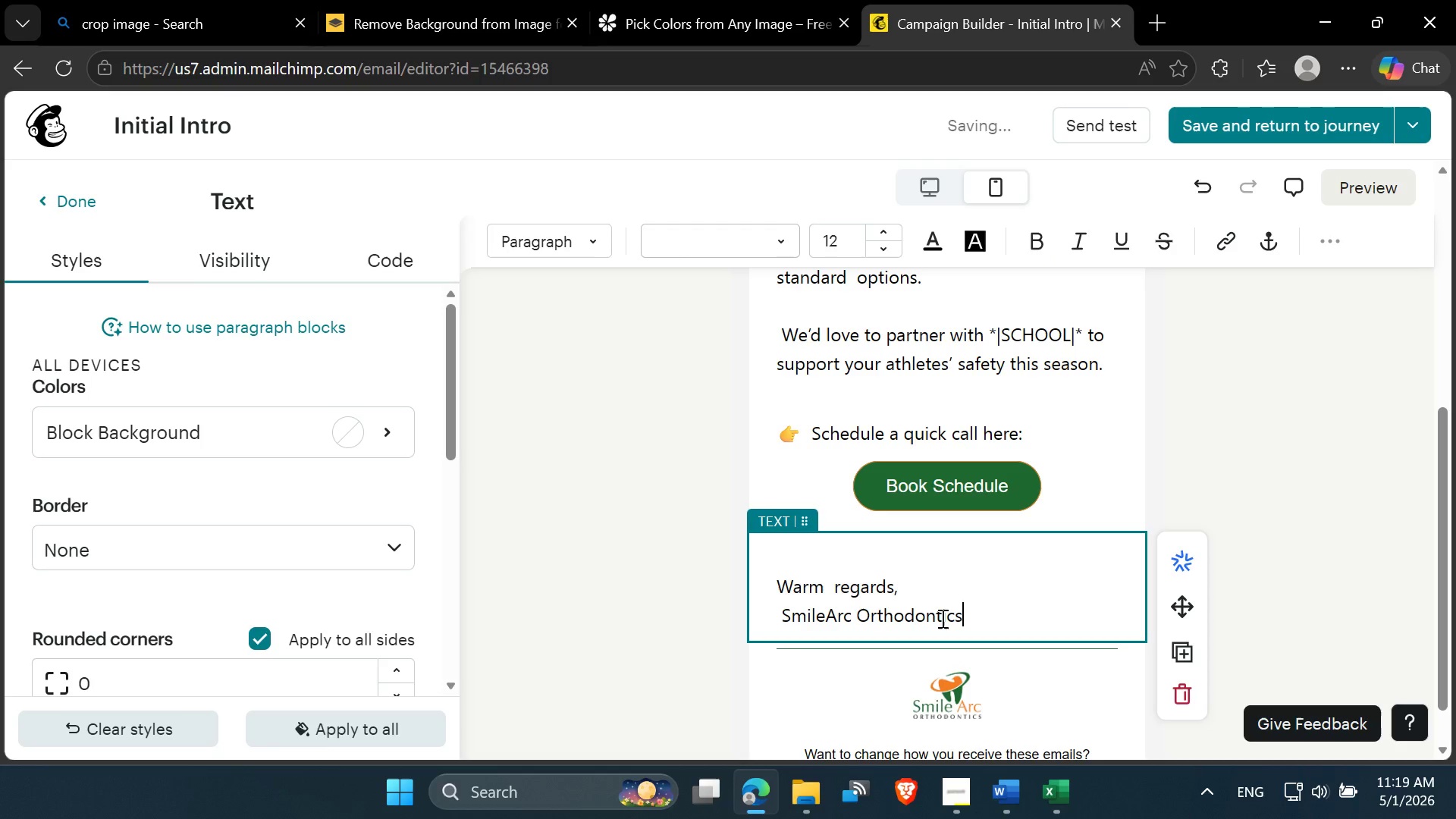 
left_click_drag(start_coordinate=[968, 614], to_coordinate=[767, 611])
 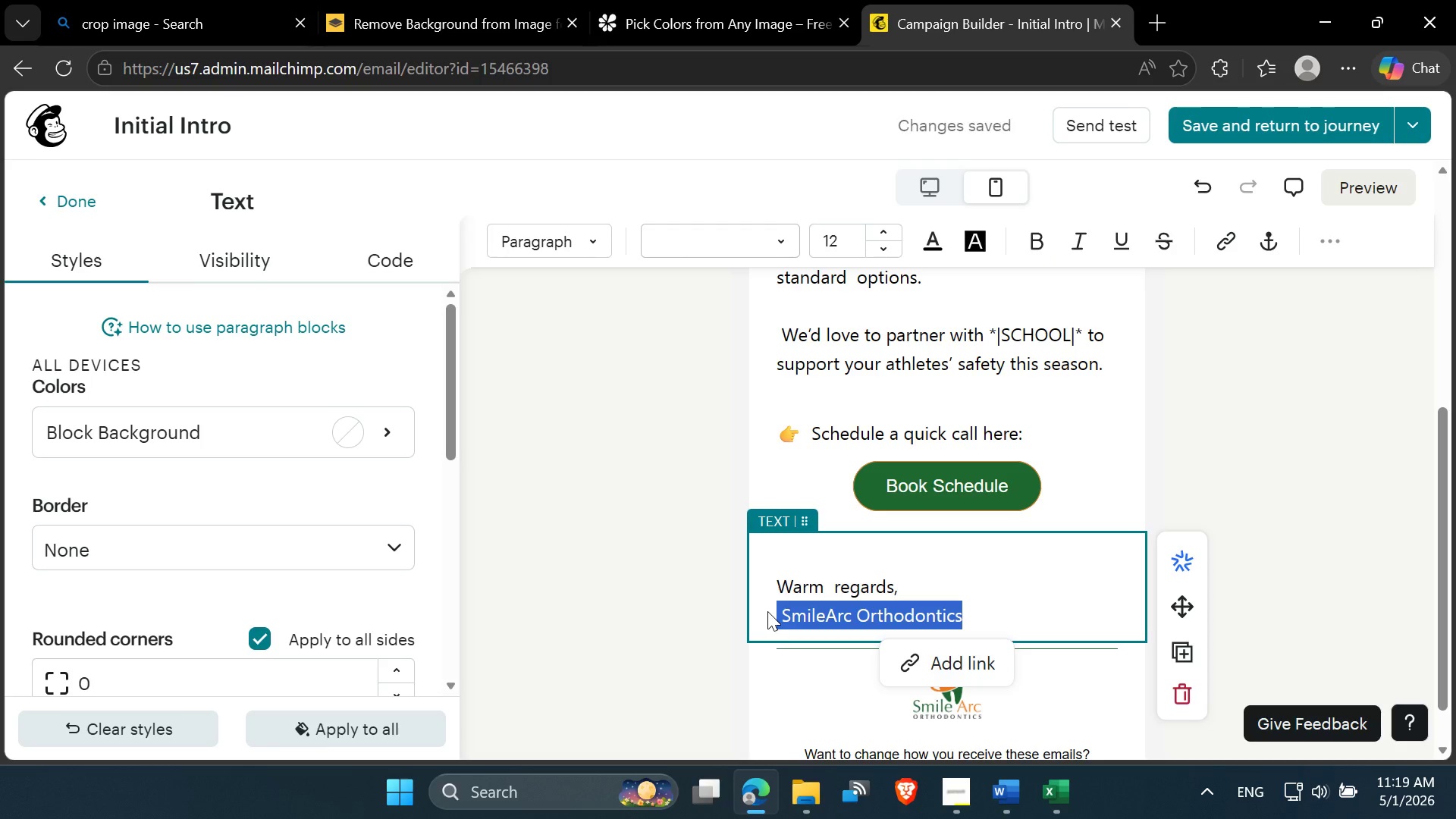 
key(Control+B)
 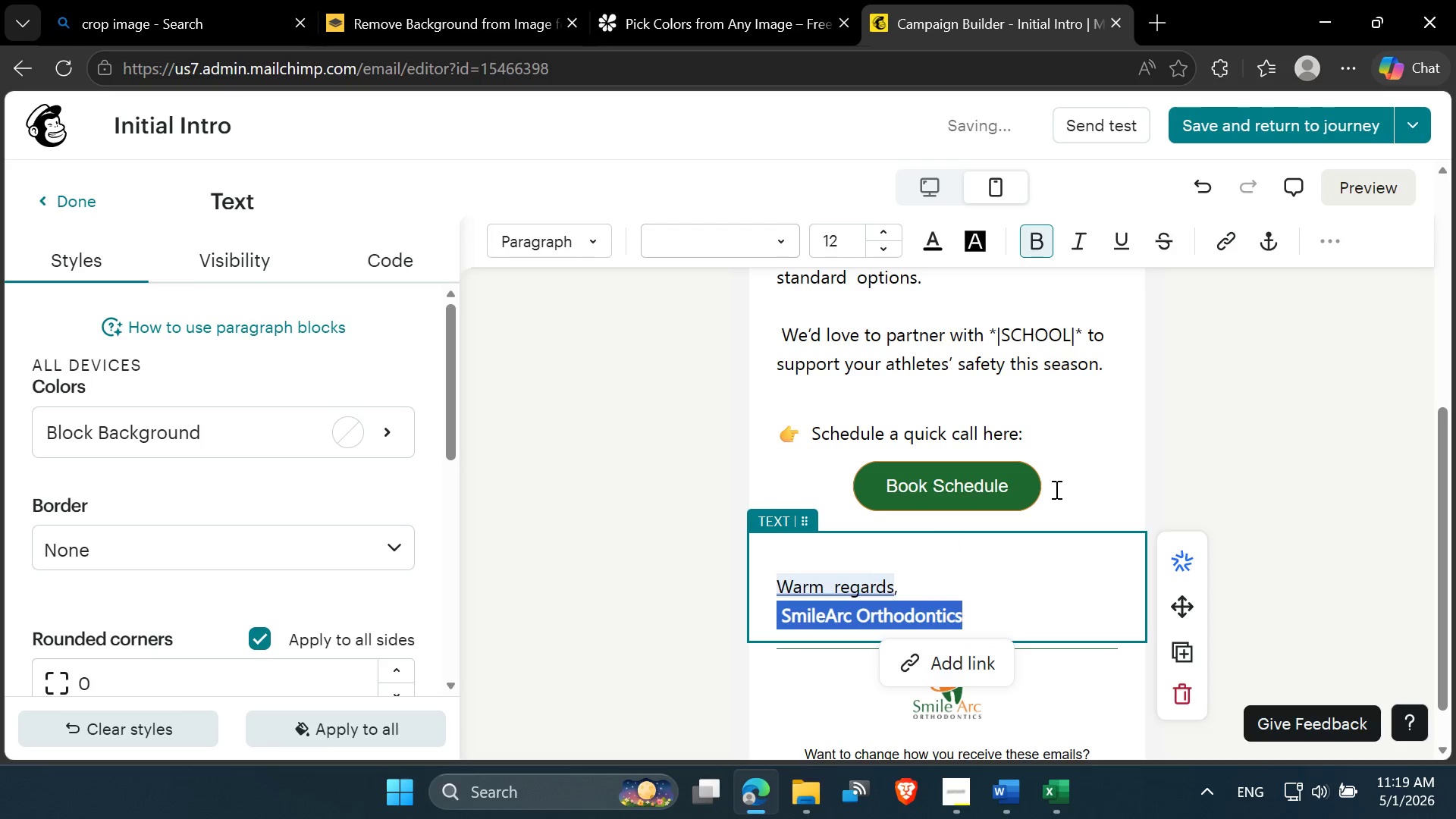 
left_click([1256, 429])
 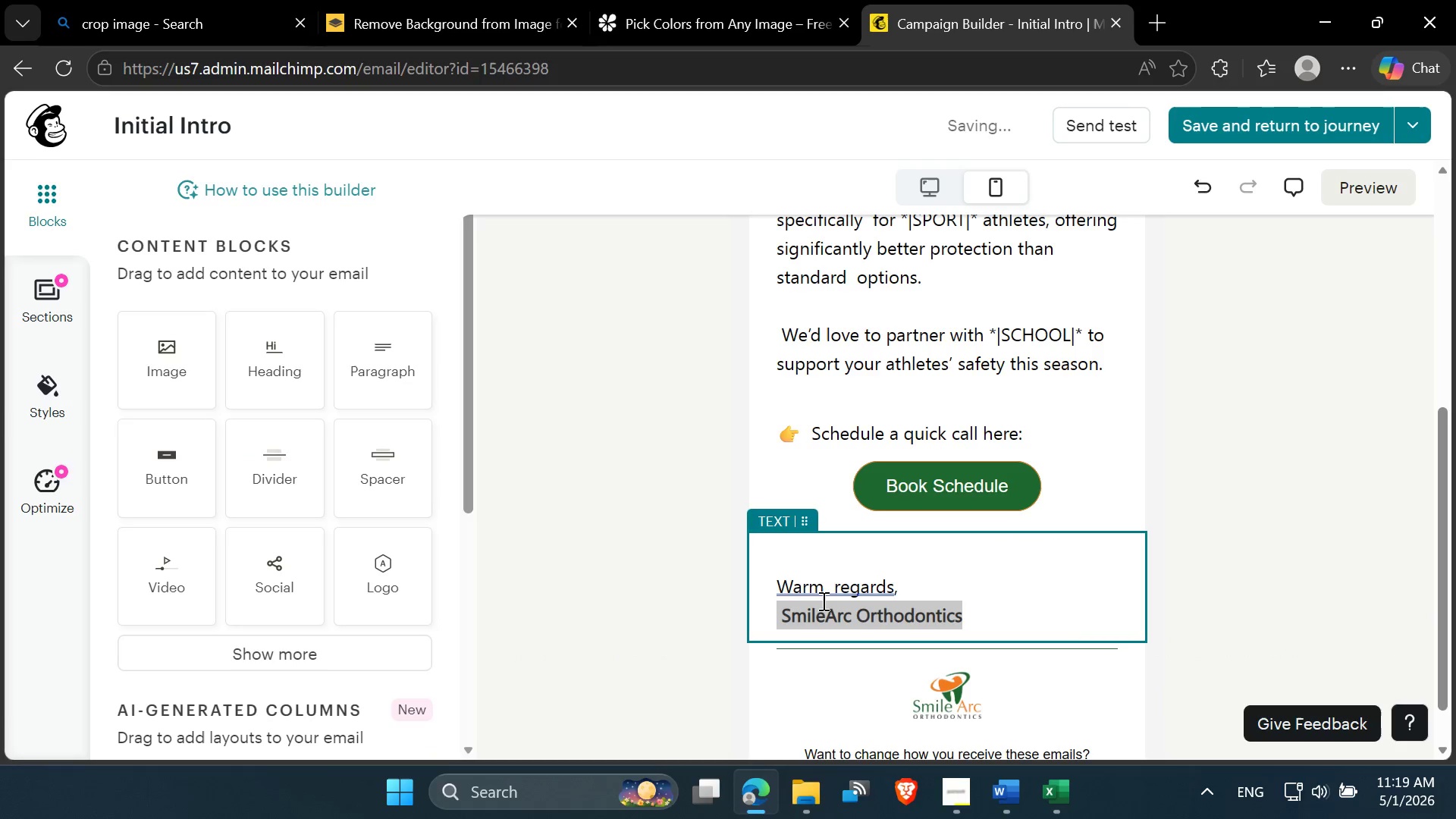 
left_click([829, 585])
 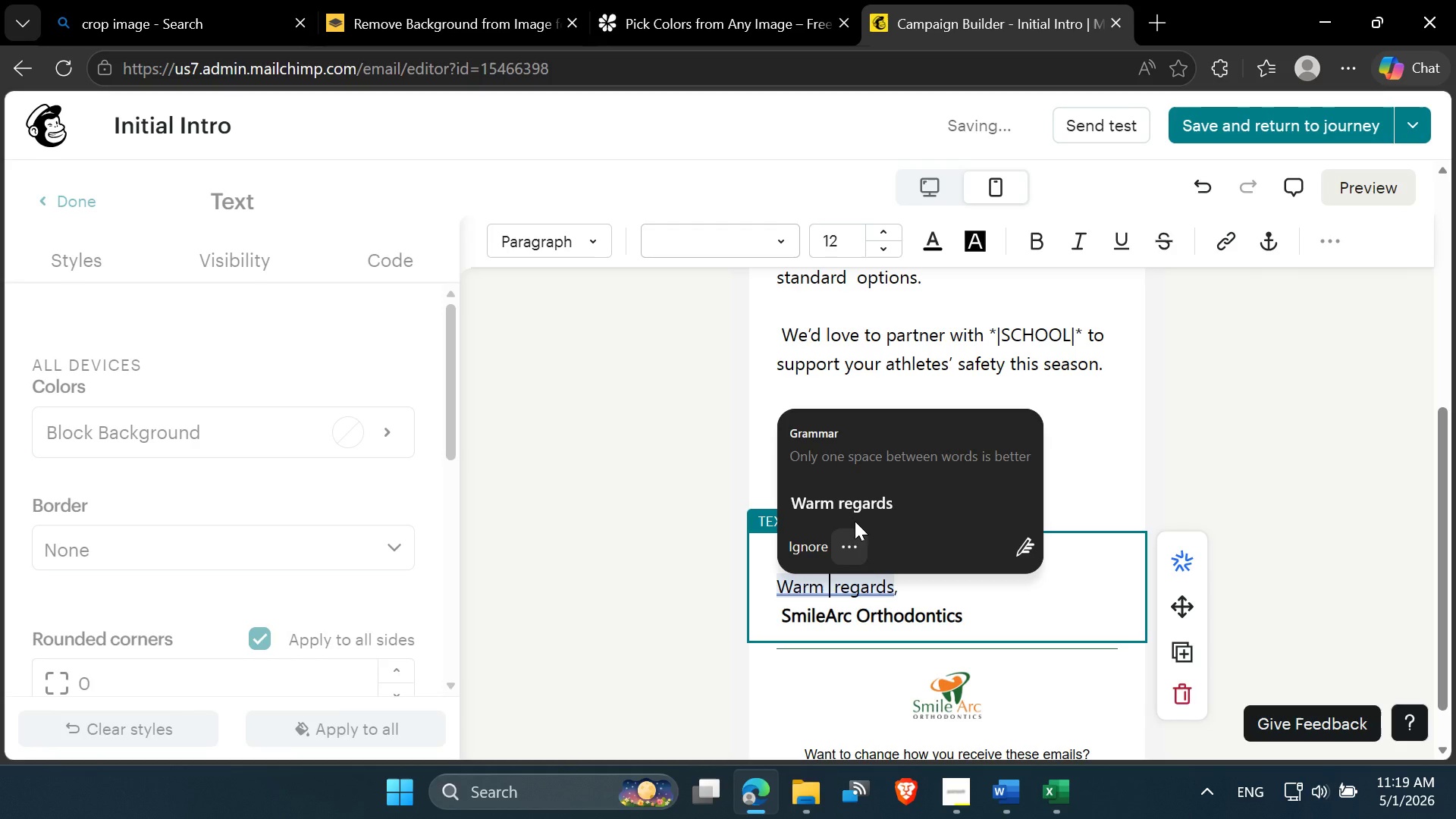 
left_click([852, 507])
 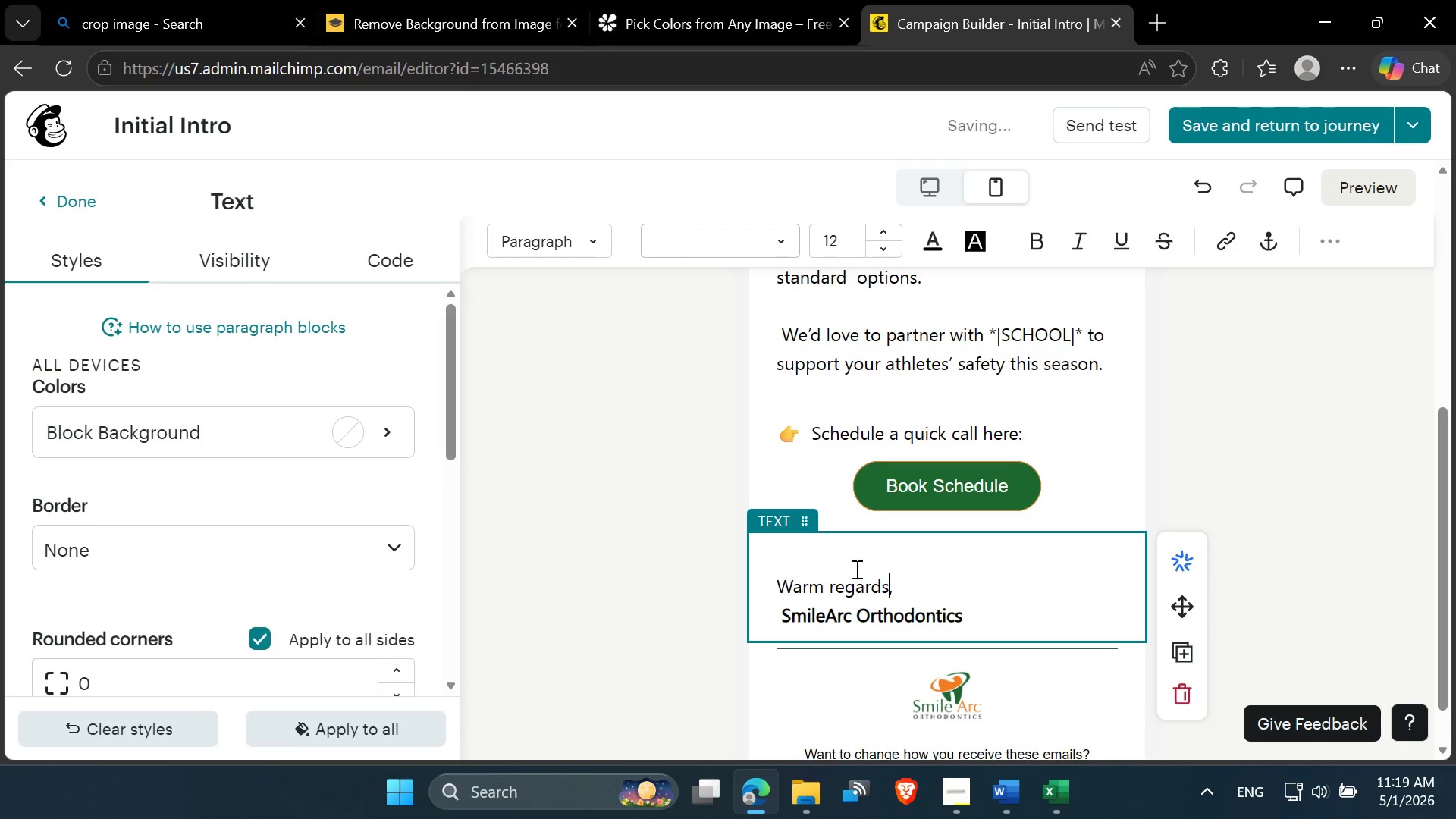 
left_click([861, 590])
 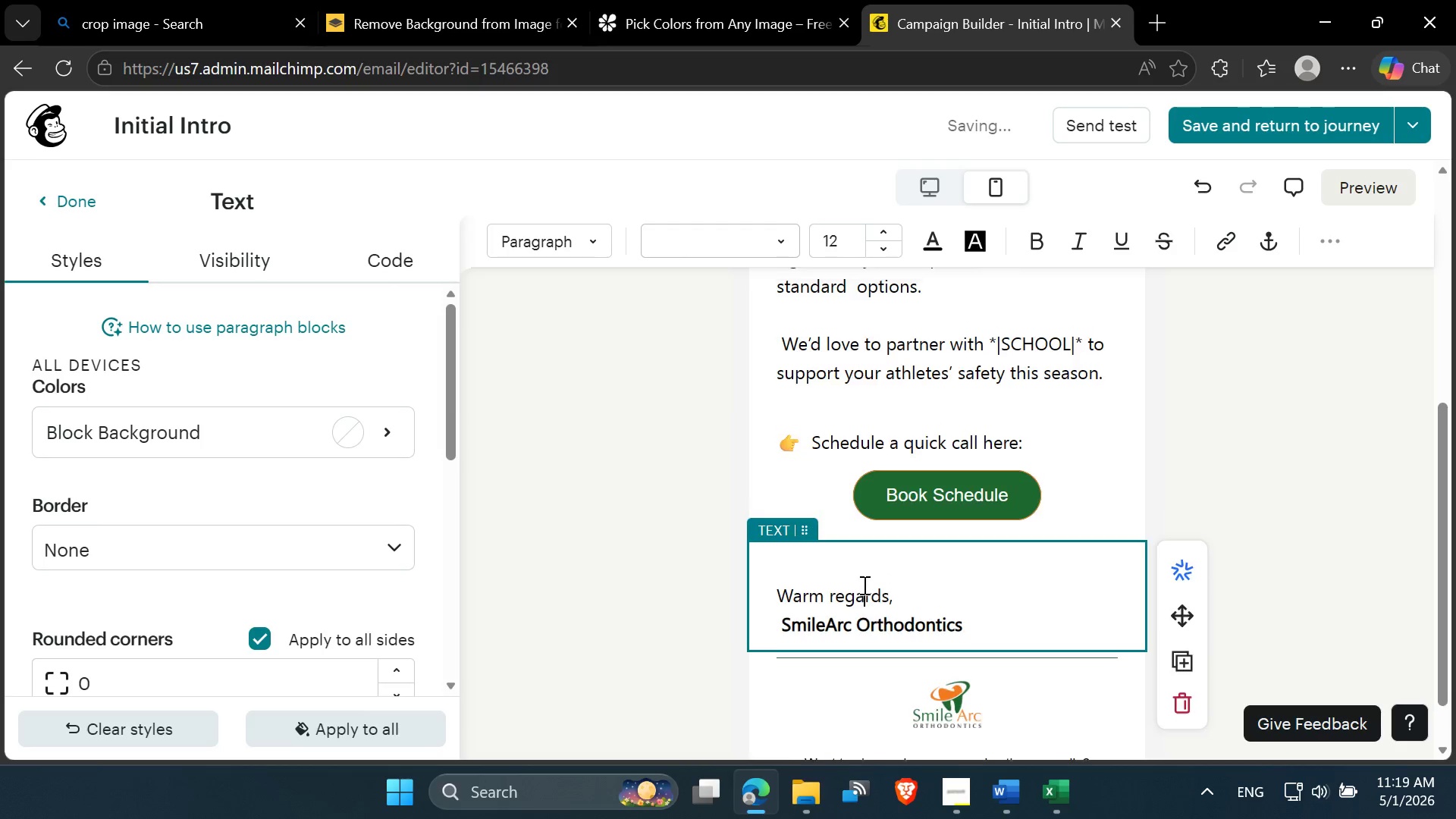 
scroll: coordinate [931, 436], scroll_direction: up, amount: 8.0
 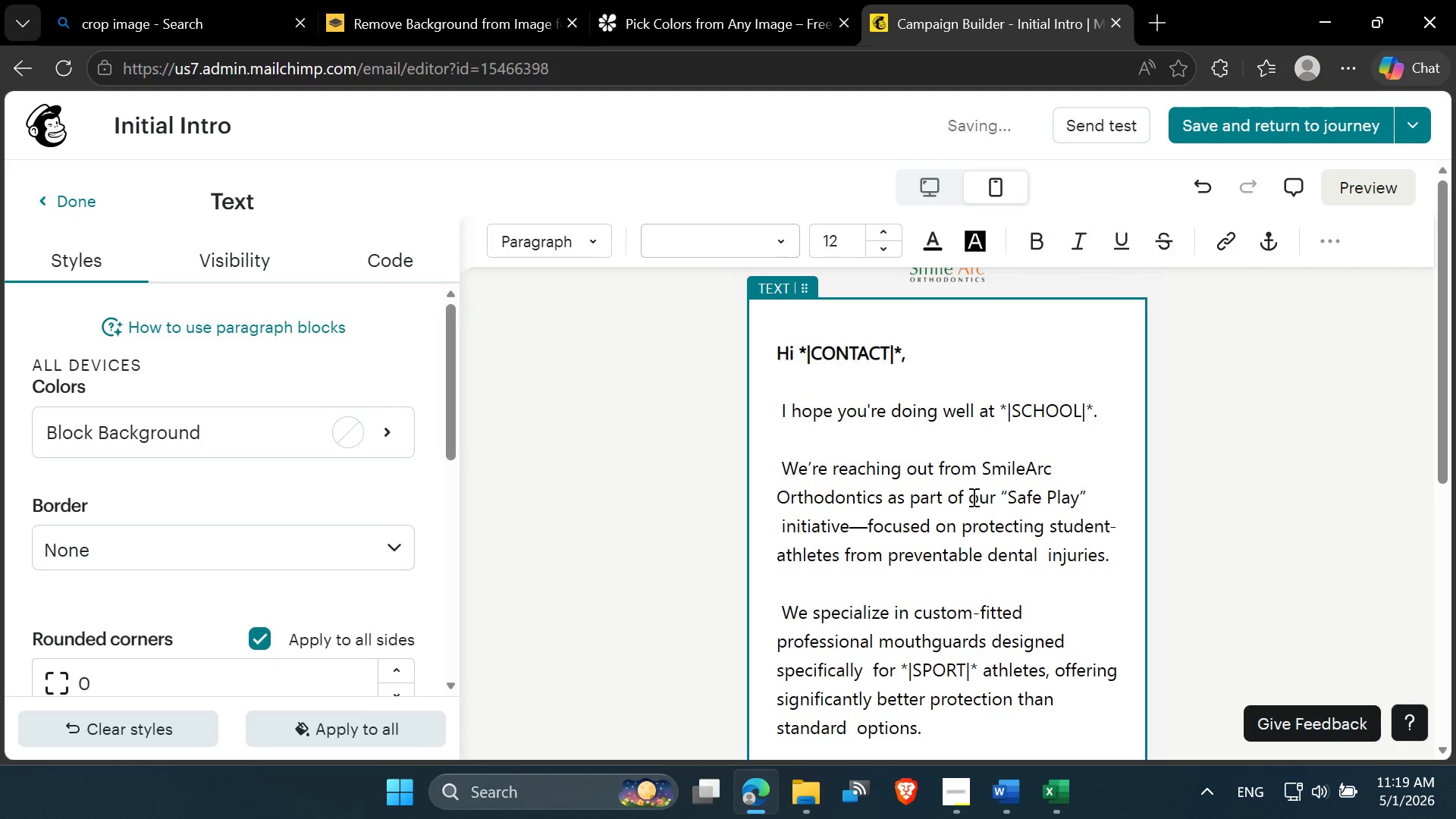 
left_click([981, 504])
 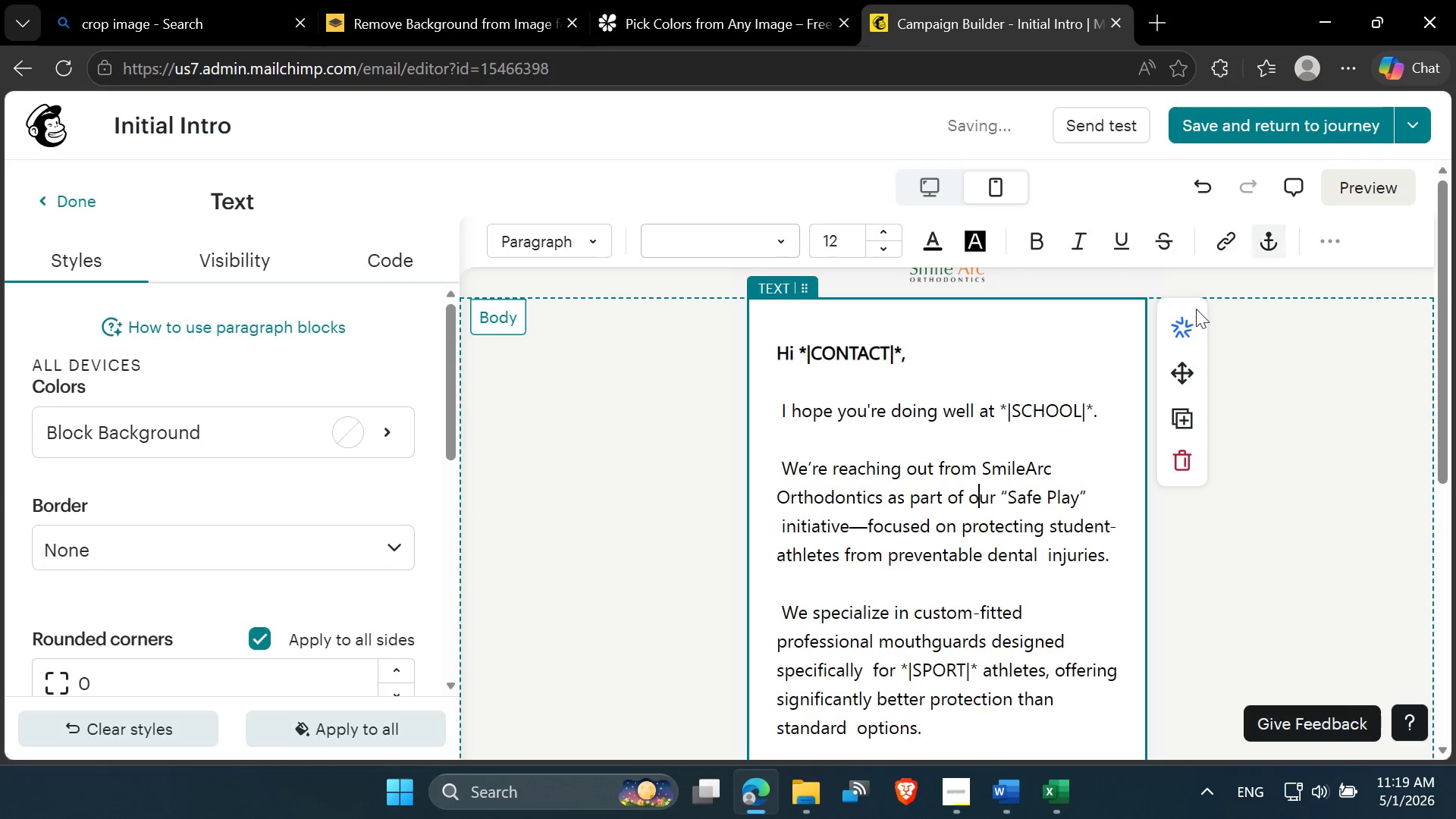 
left_click([940, 381])
 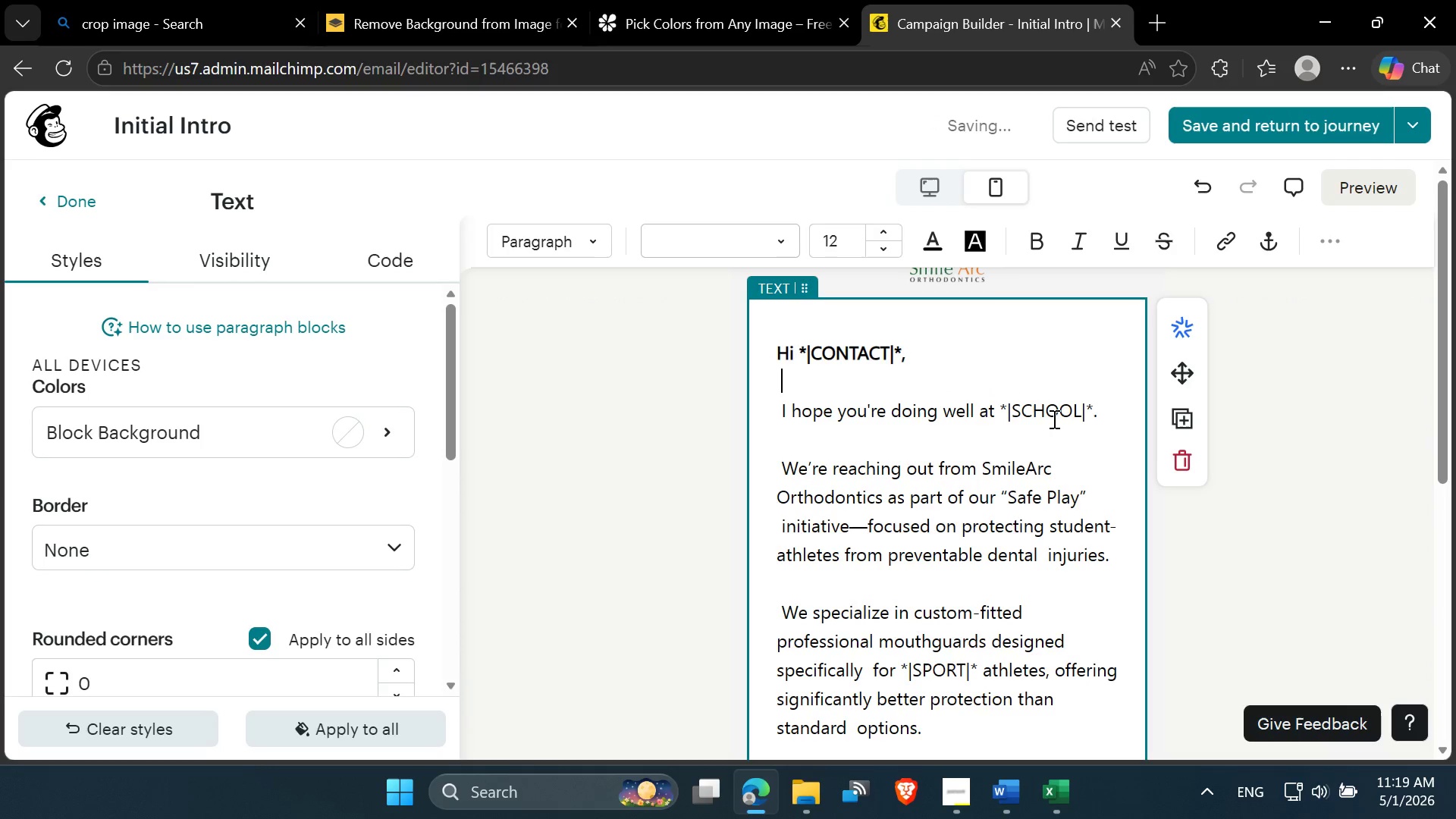 
left_click([1053, 419])
 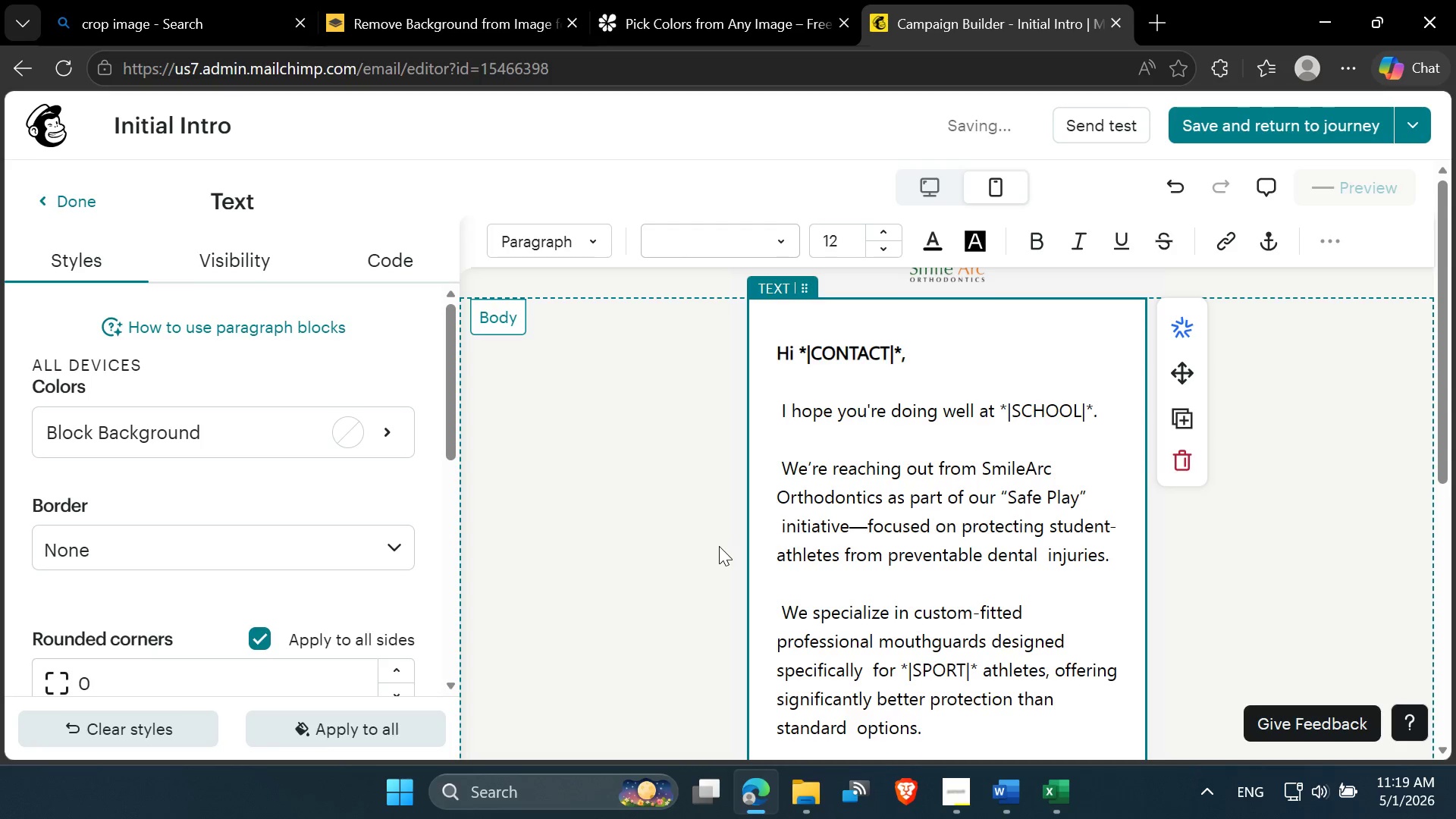 
wait(12.88)
 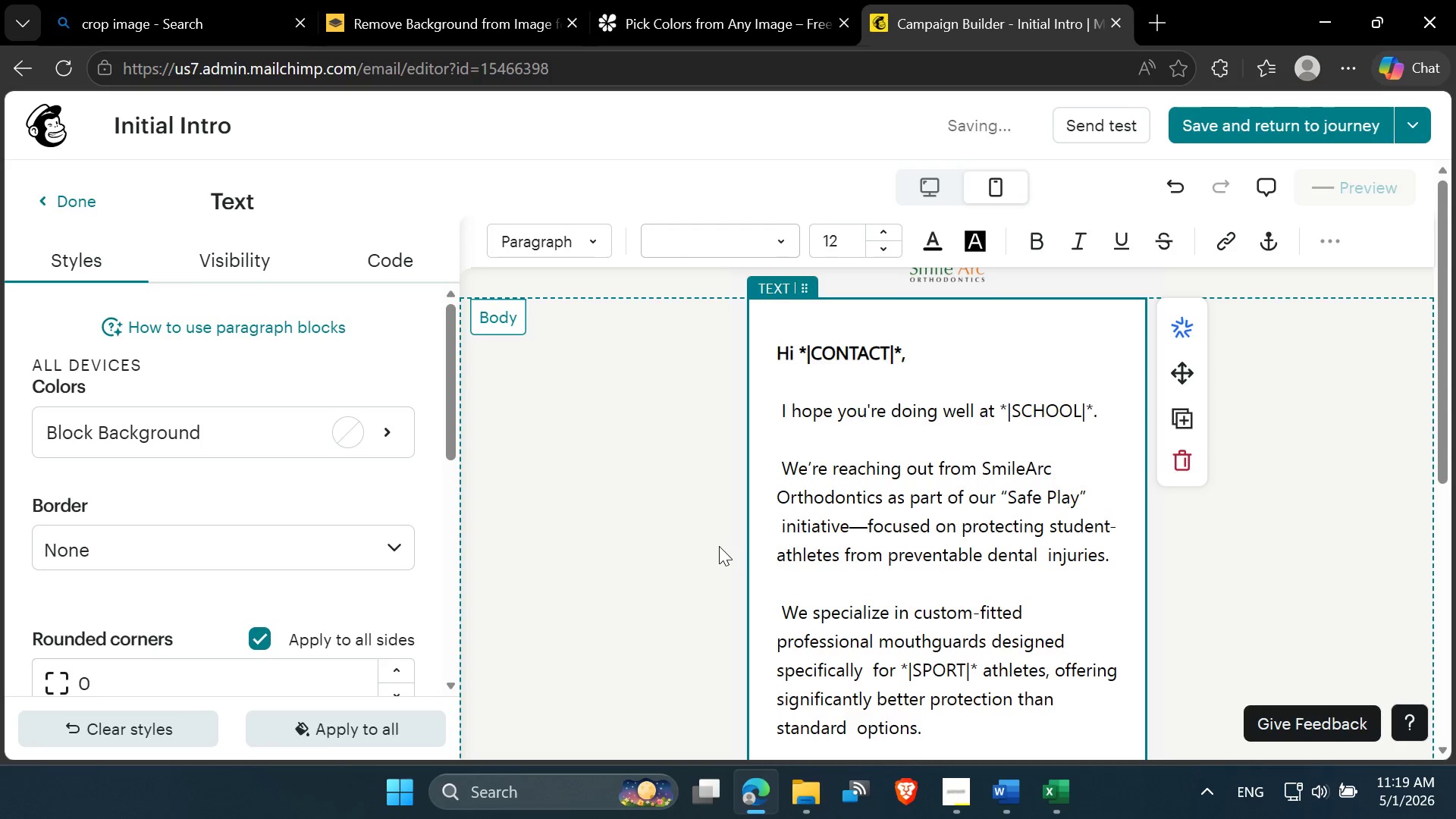 
scroll: coordinate [619, 496], scroll_direction: down, amount: 3.0
 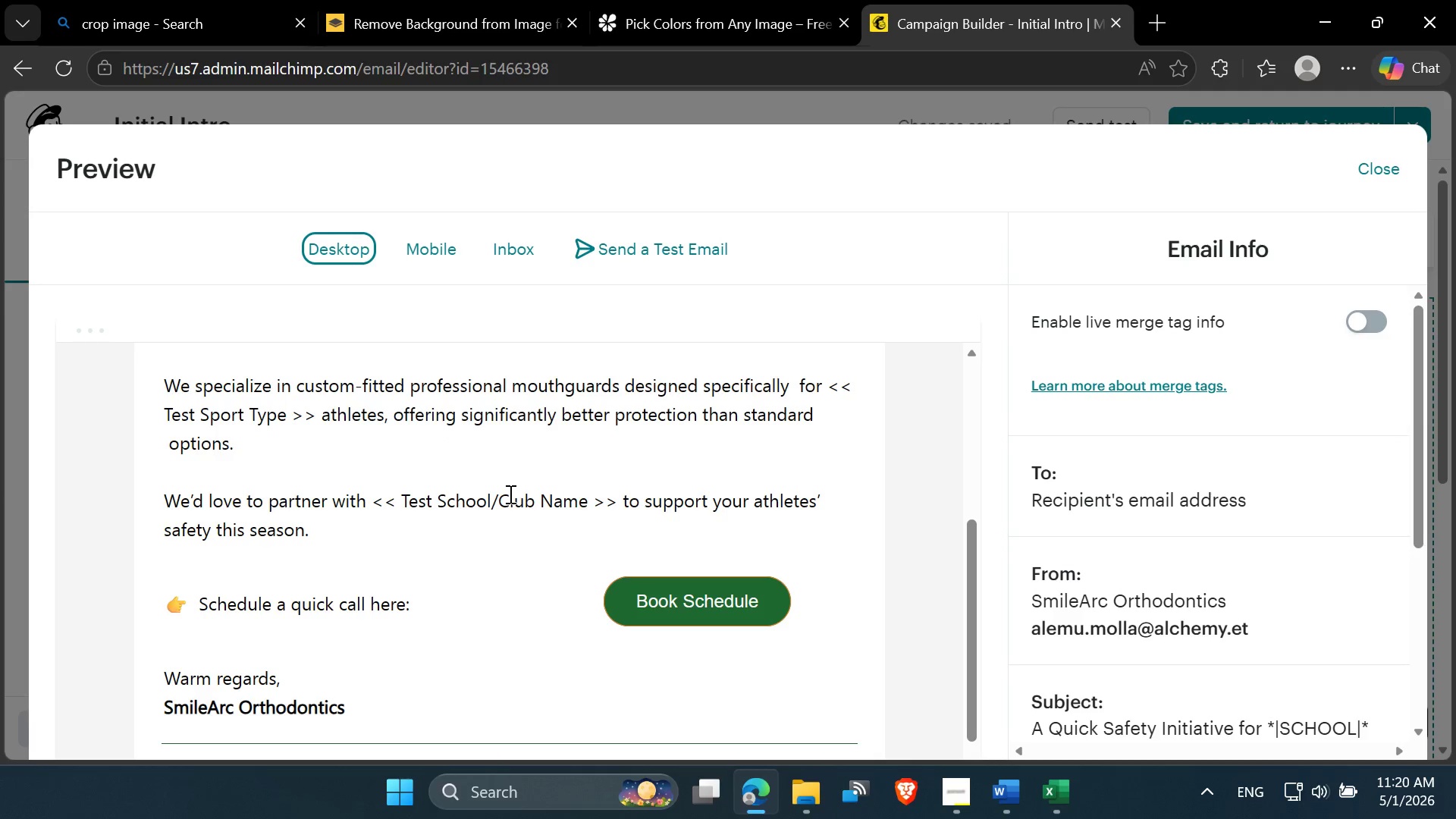 
wait(10.94)
 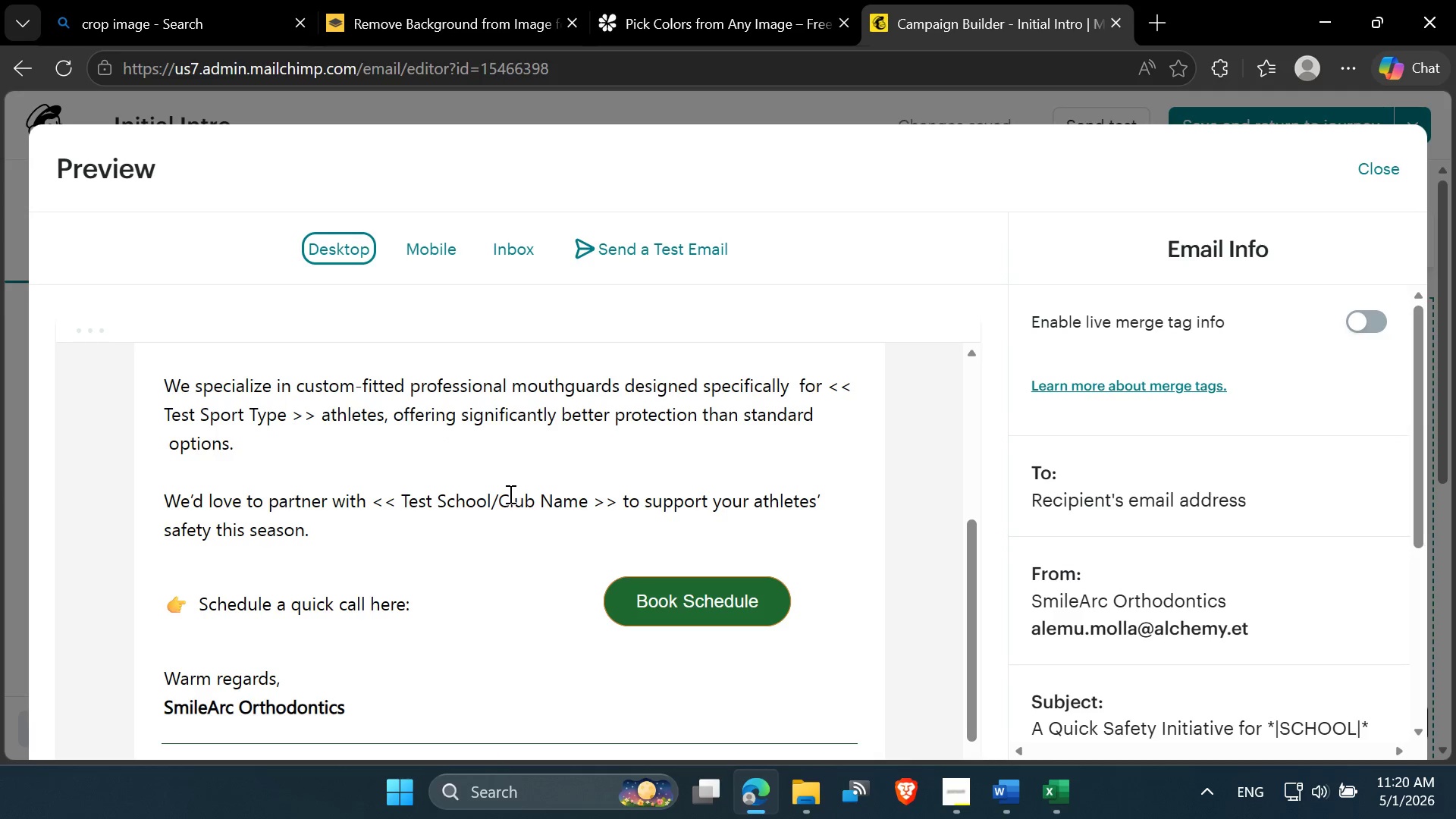 
left_click([1369, 321])
 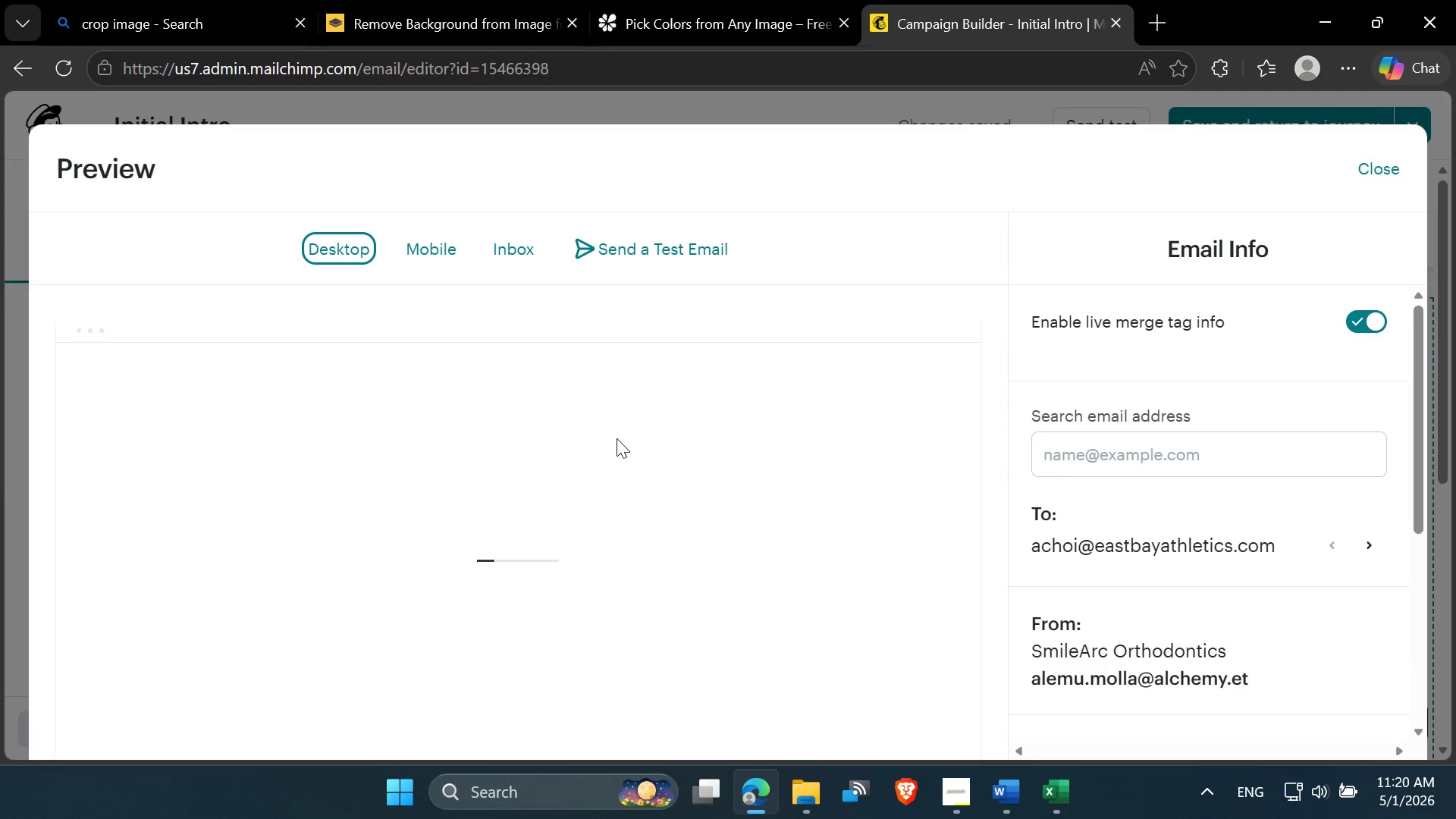 
wait(5.05)
 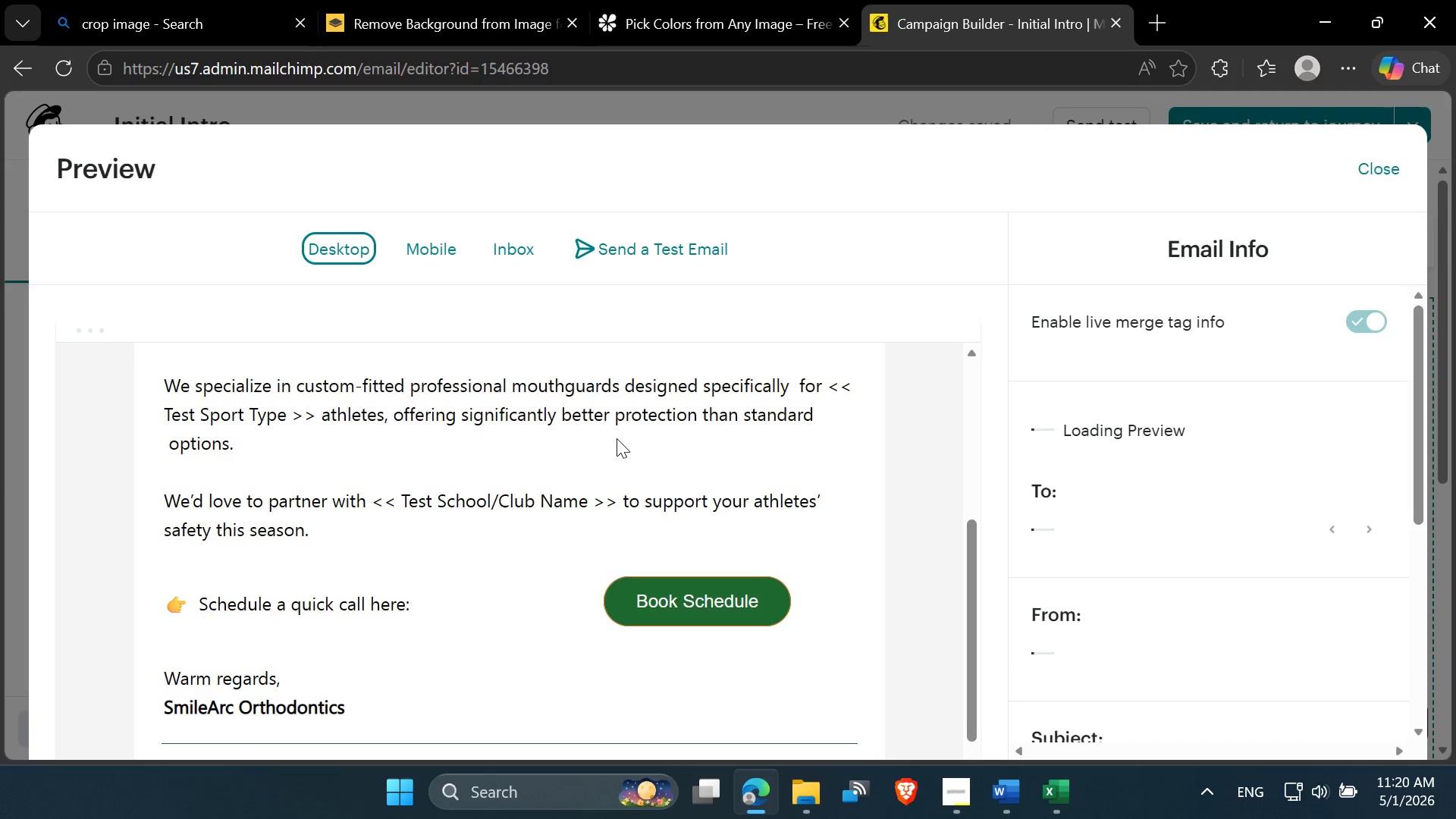 
scroll: coordinate [540, 547], scroll_direction: down, amount: 4.0
 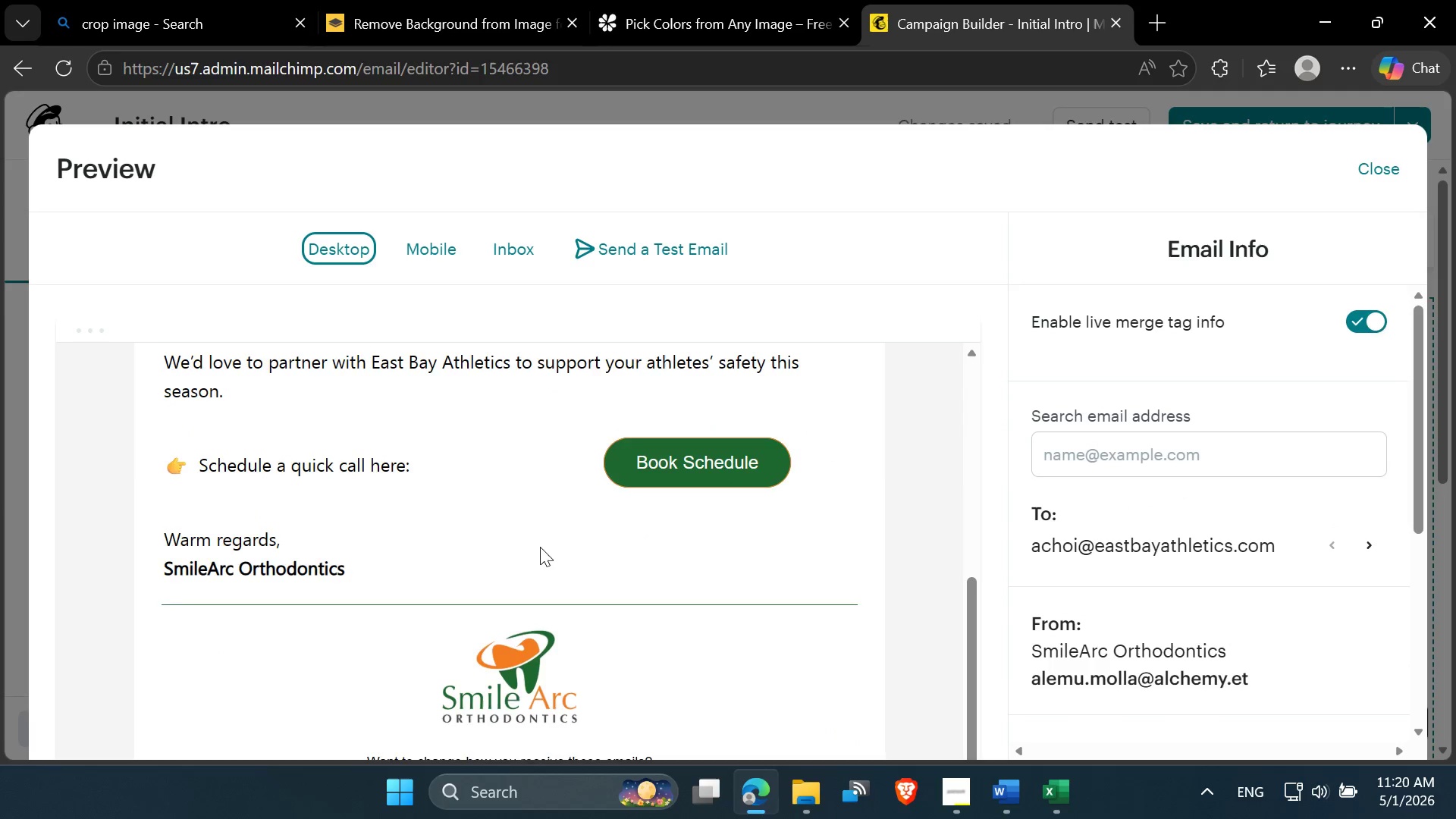 
scroll: coordinate [540, 547], scroll_direction: up, amount: 2.0
 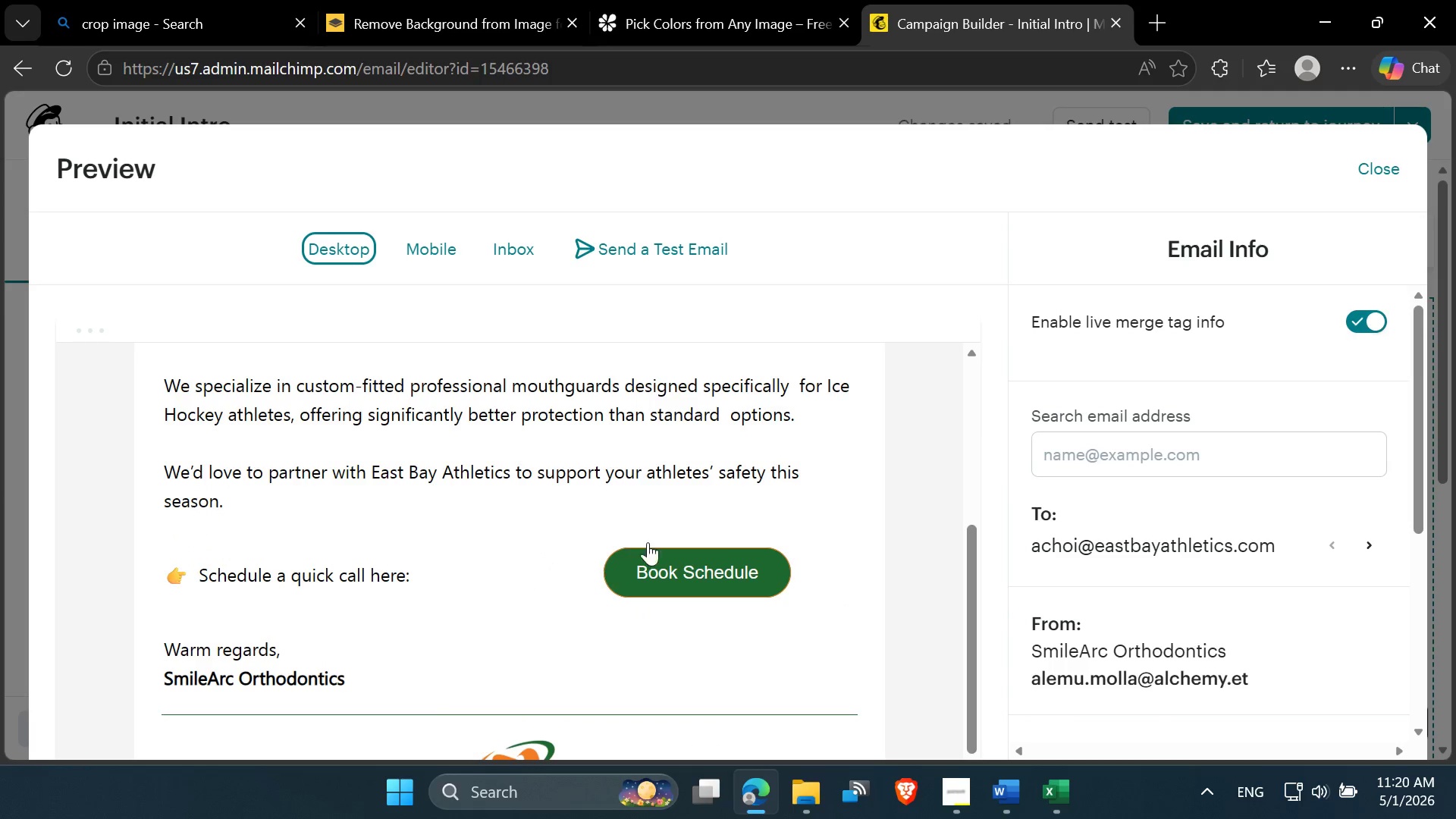 
wait(5.38)
 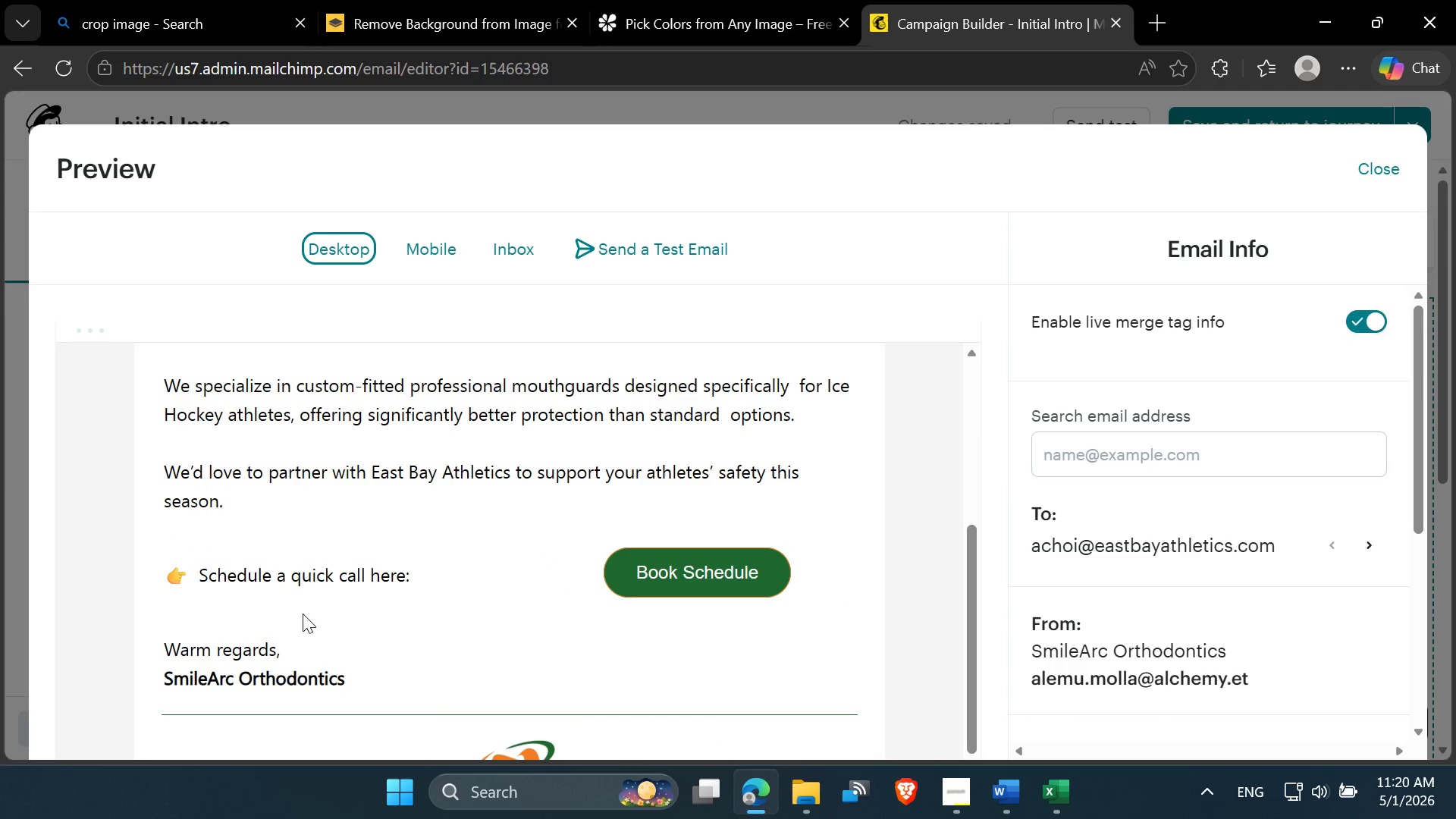 
left_click([1365, 171])
 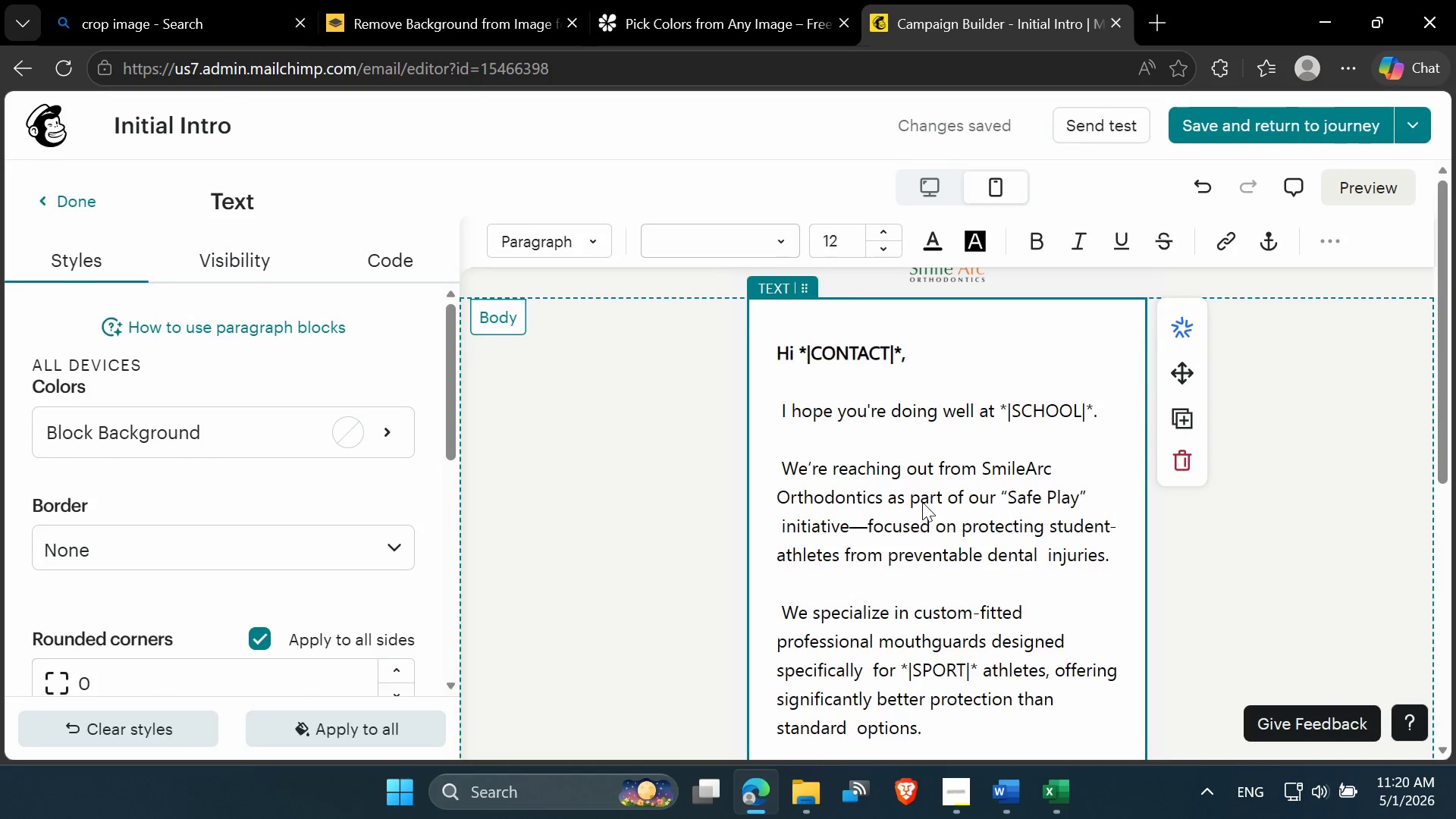 
scroll: coordinate [922, 502], scroll_direction: down, amount: 3.0
 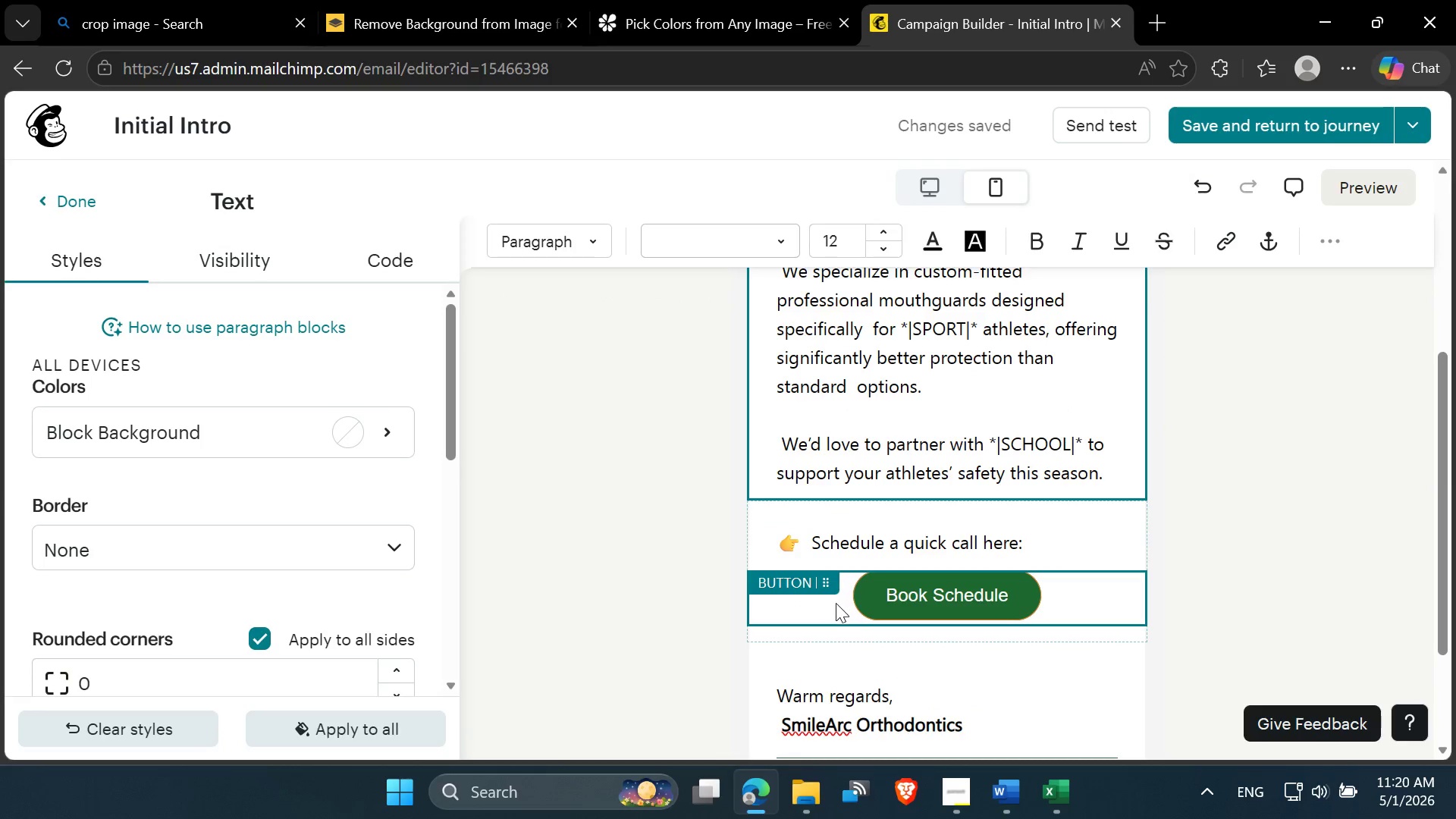 
left_click([831, 604])
 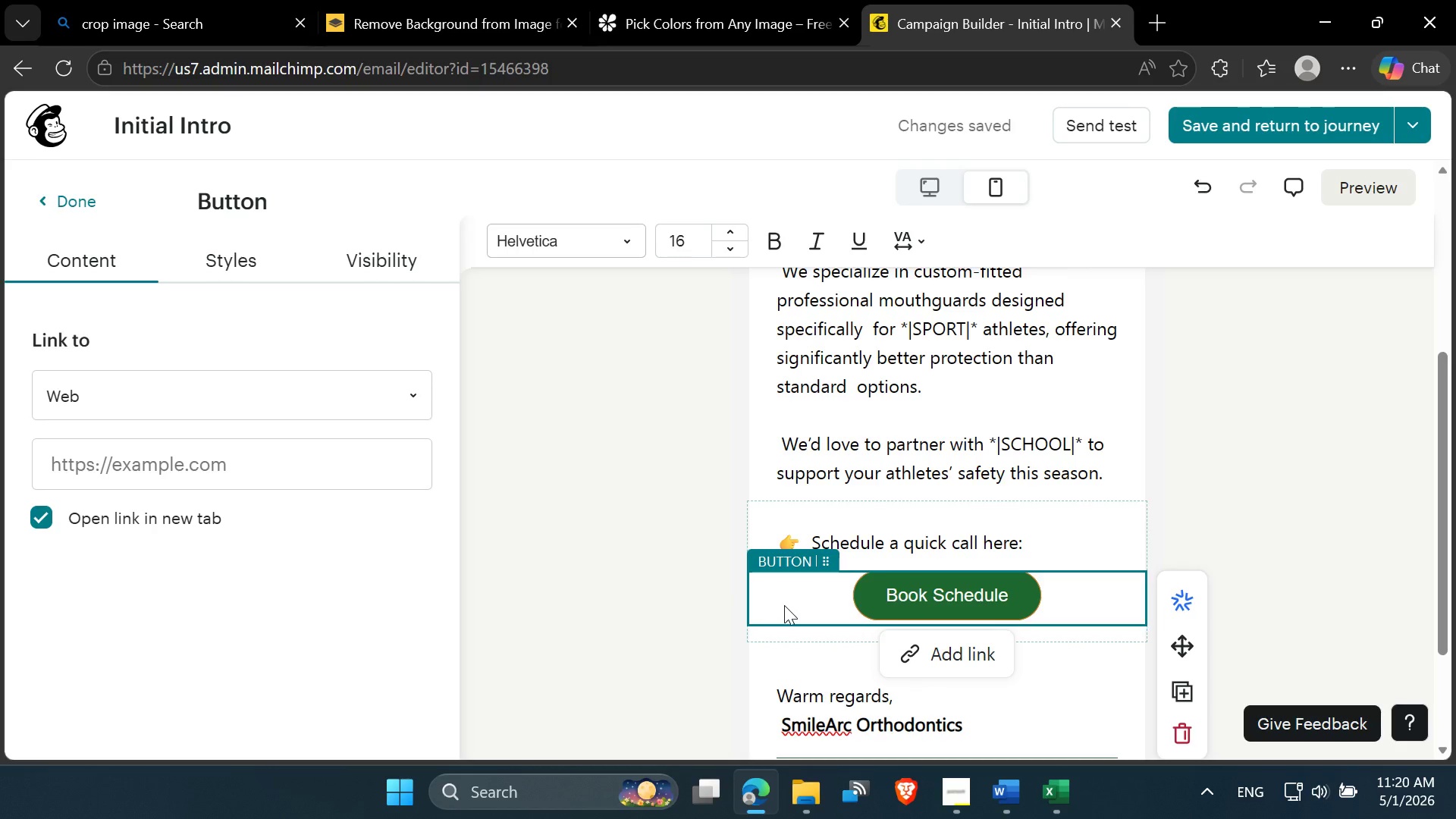 
left_click([218, 268])
 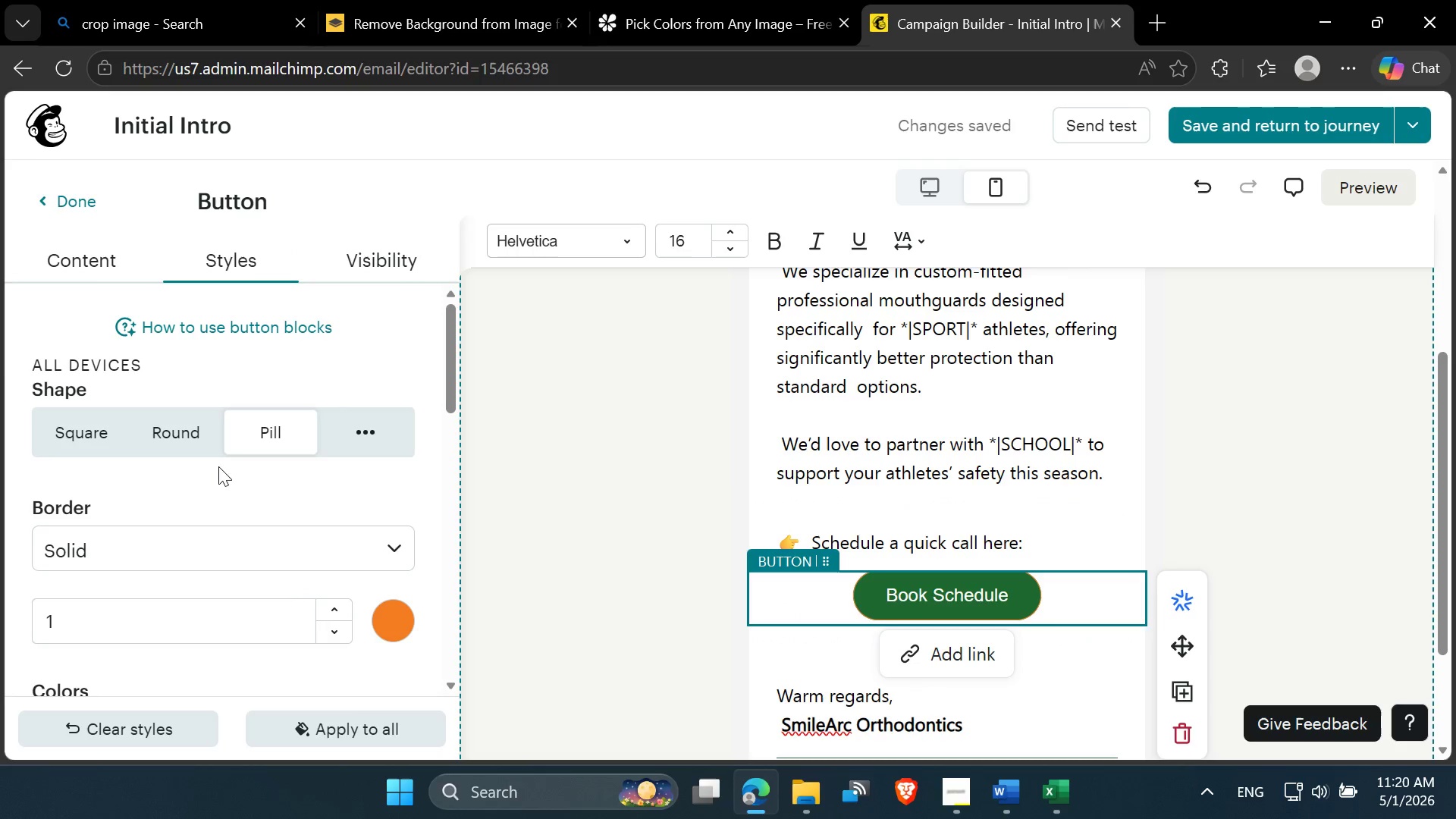 
scroll: coordinate [214, 535], scroll_direction: down, amount: 5.0
 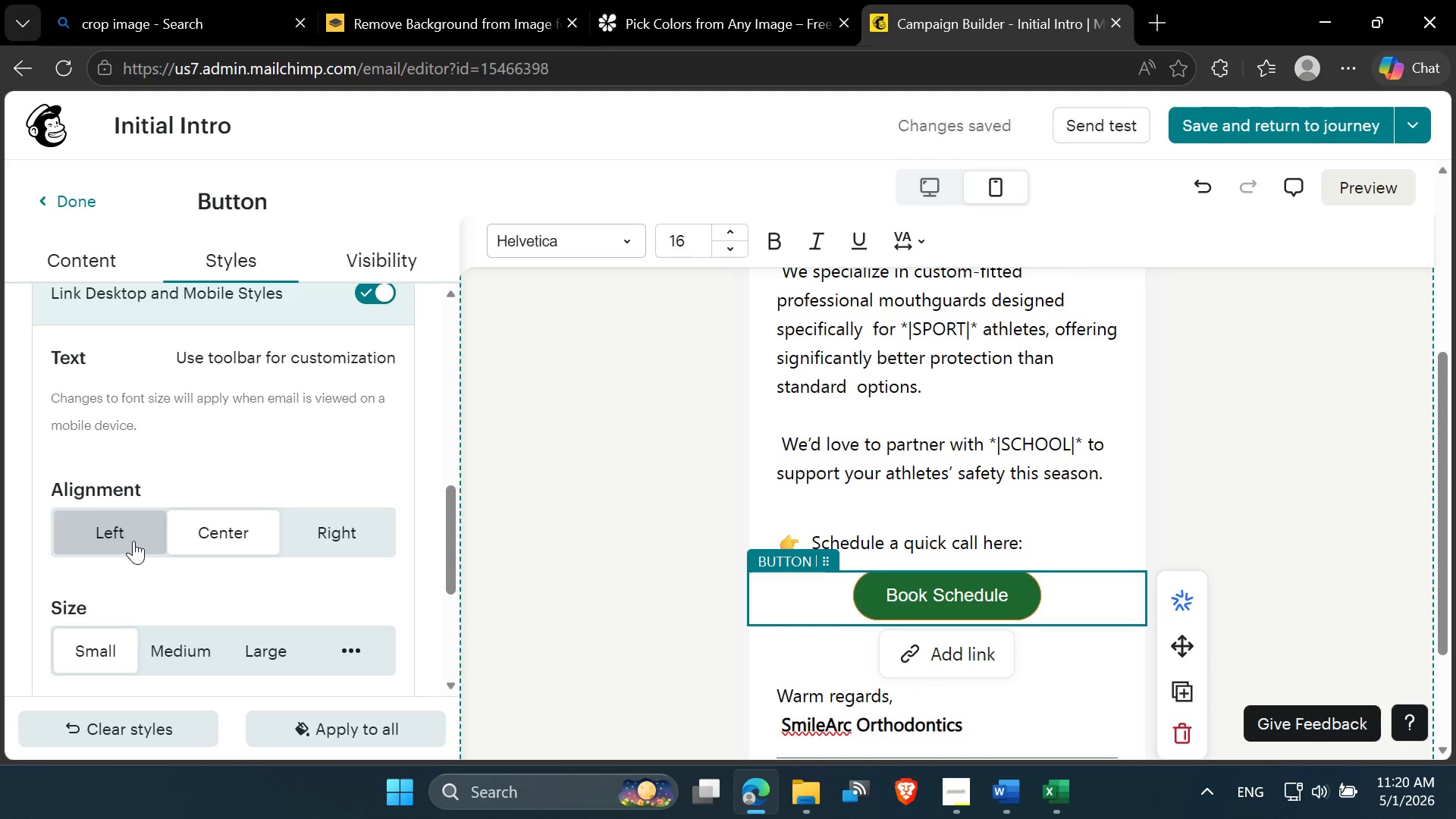 
left_click([133, 541])
 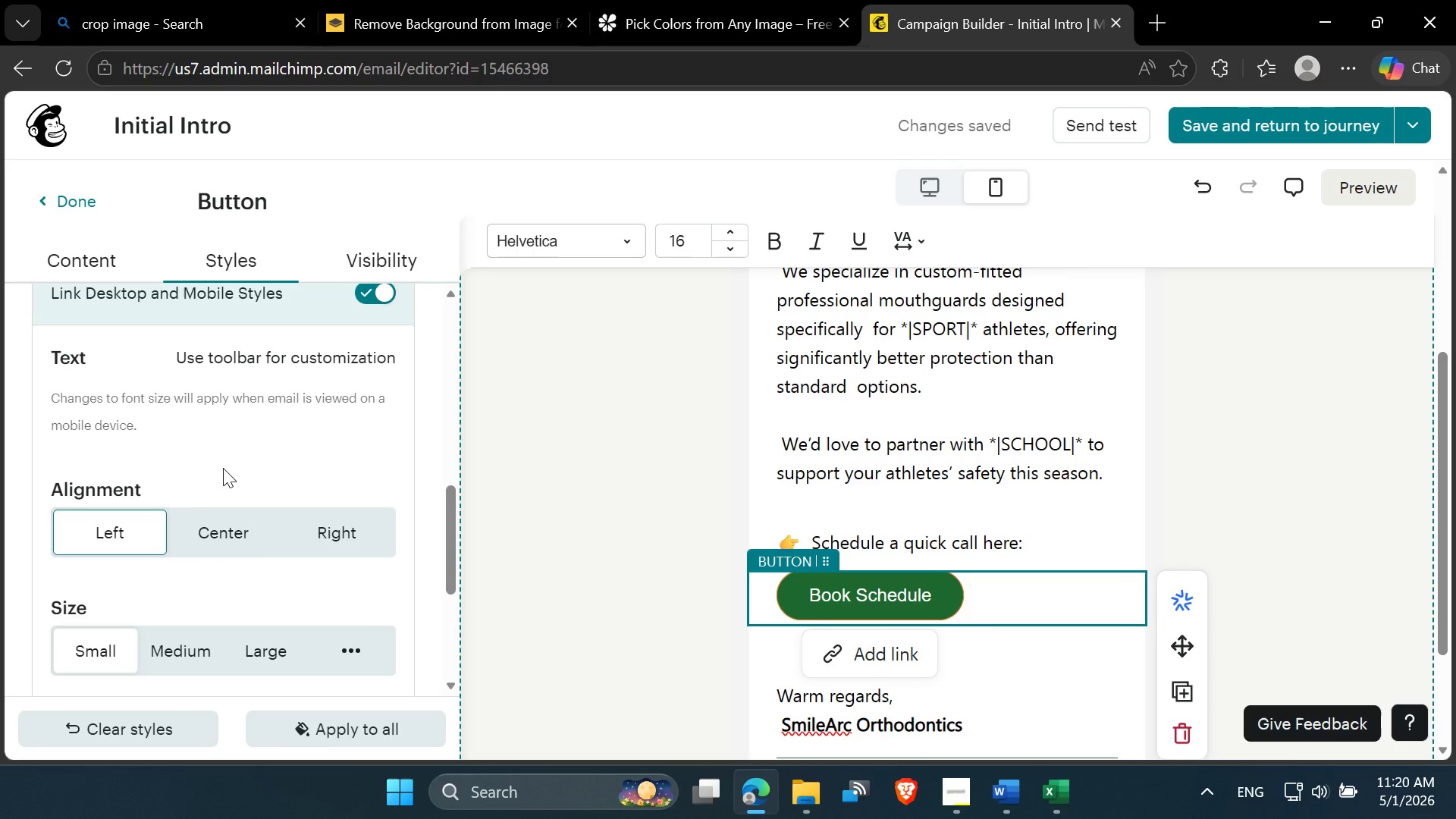 
wait(5.84)
 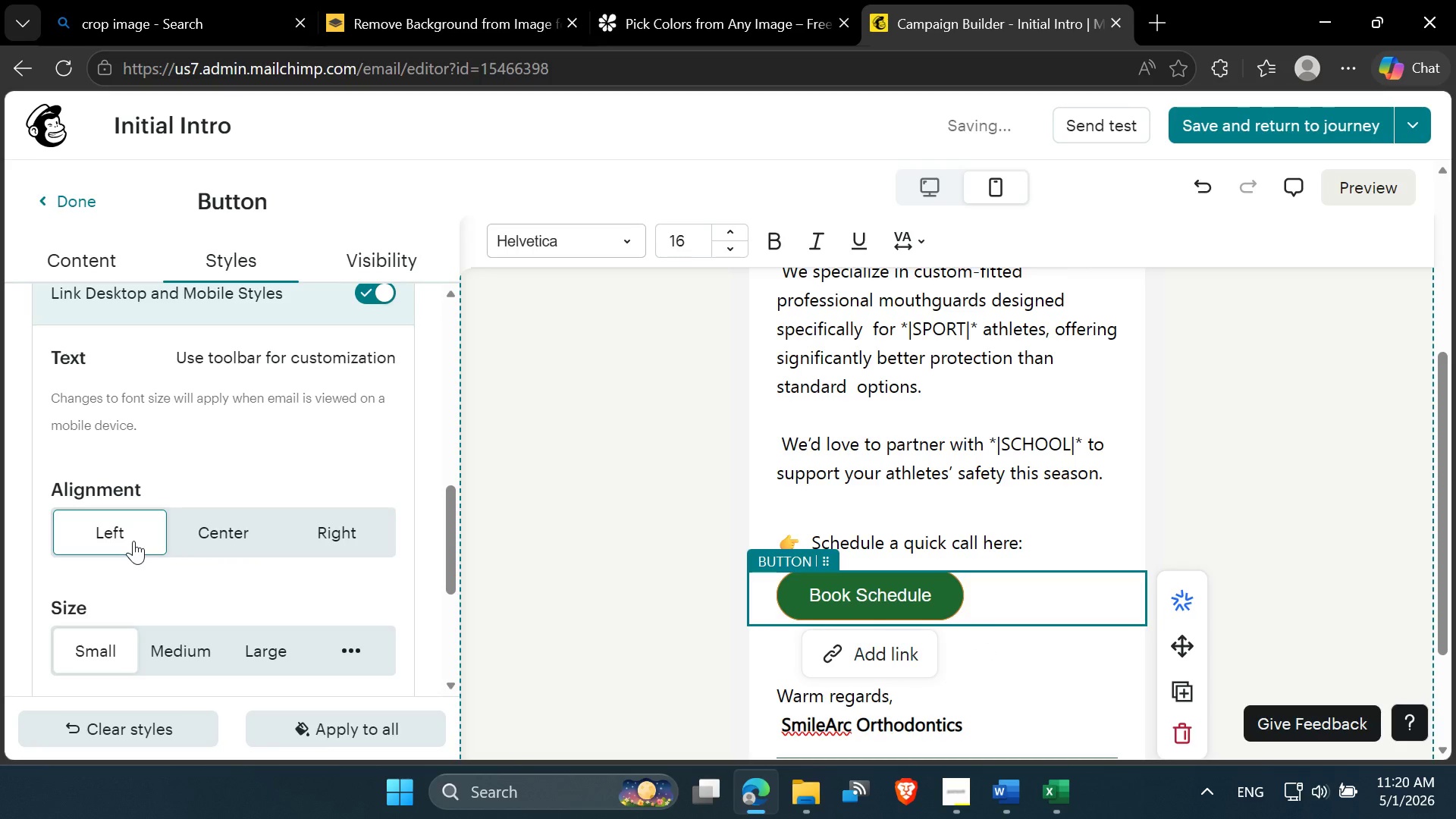 
left_click([223, 468])
 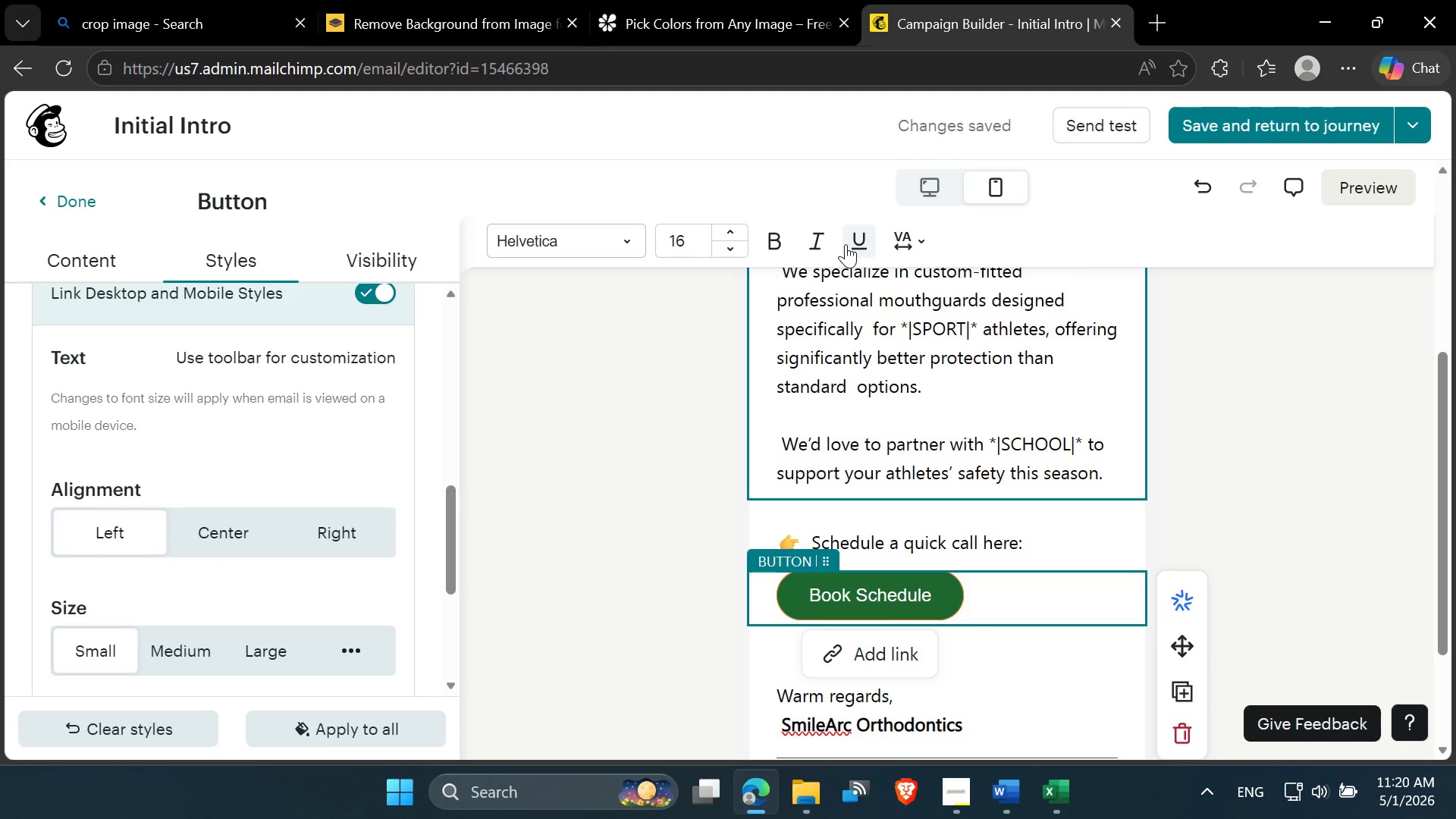 
left_click([927, 183])
 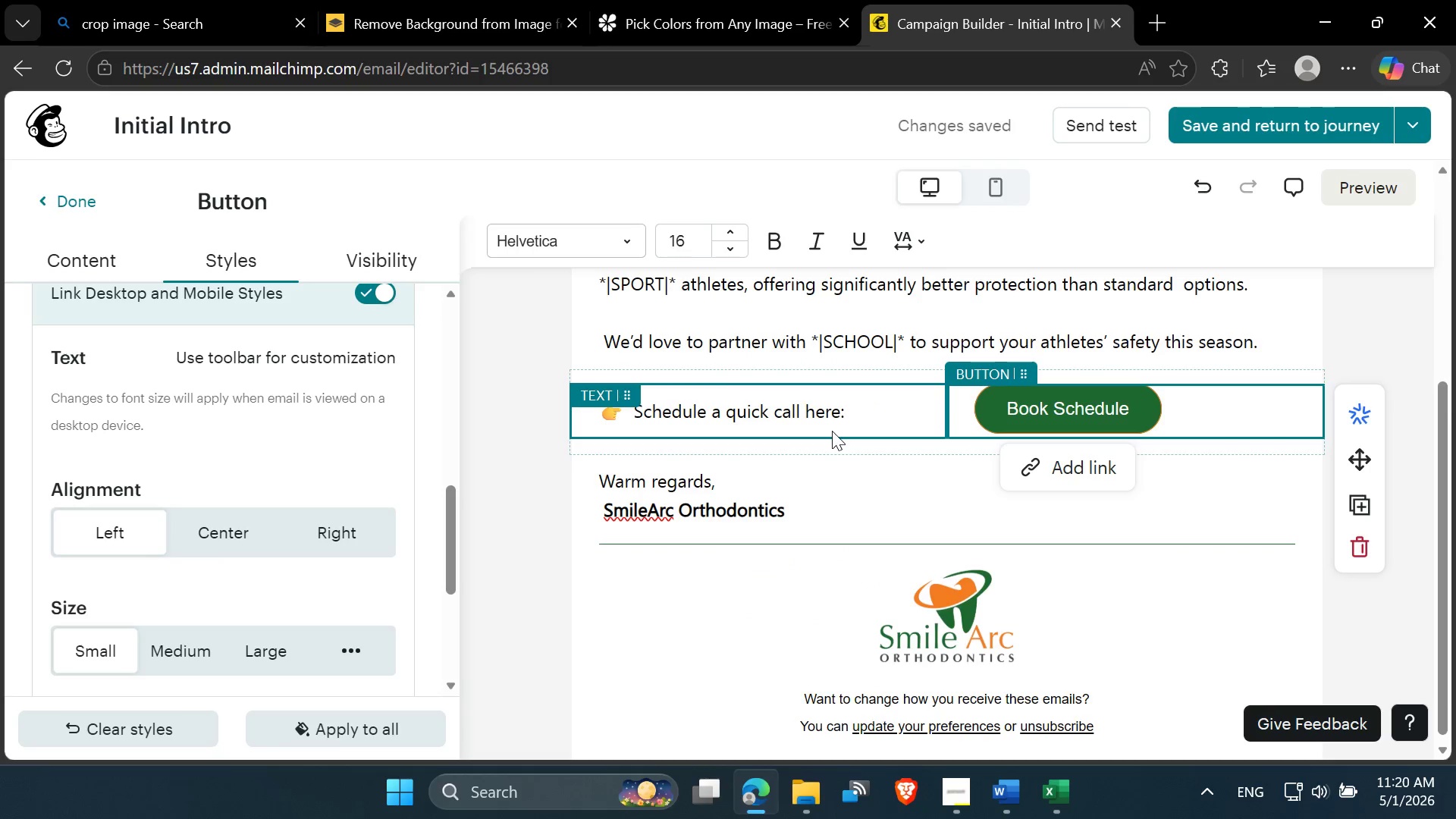 
scroll: coordinate [832, 431], scroll_direction: up, amount: 1.0
 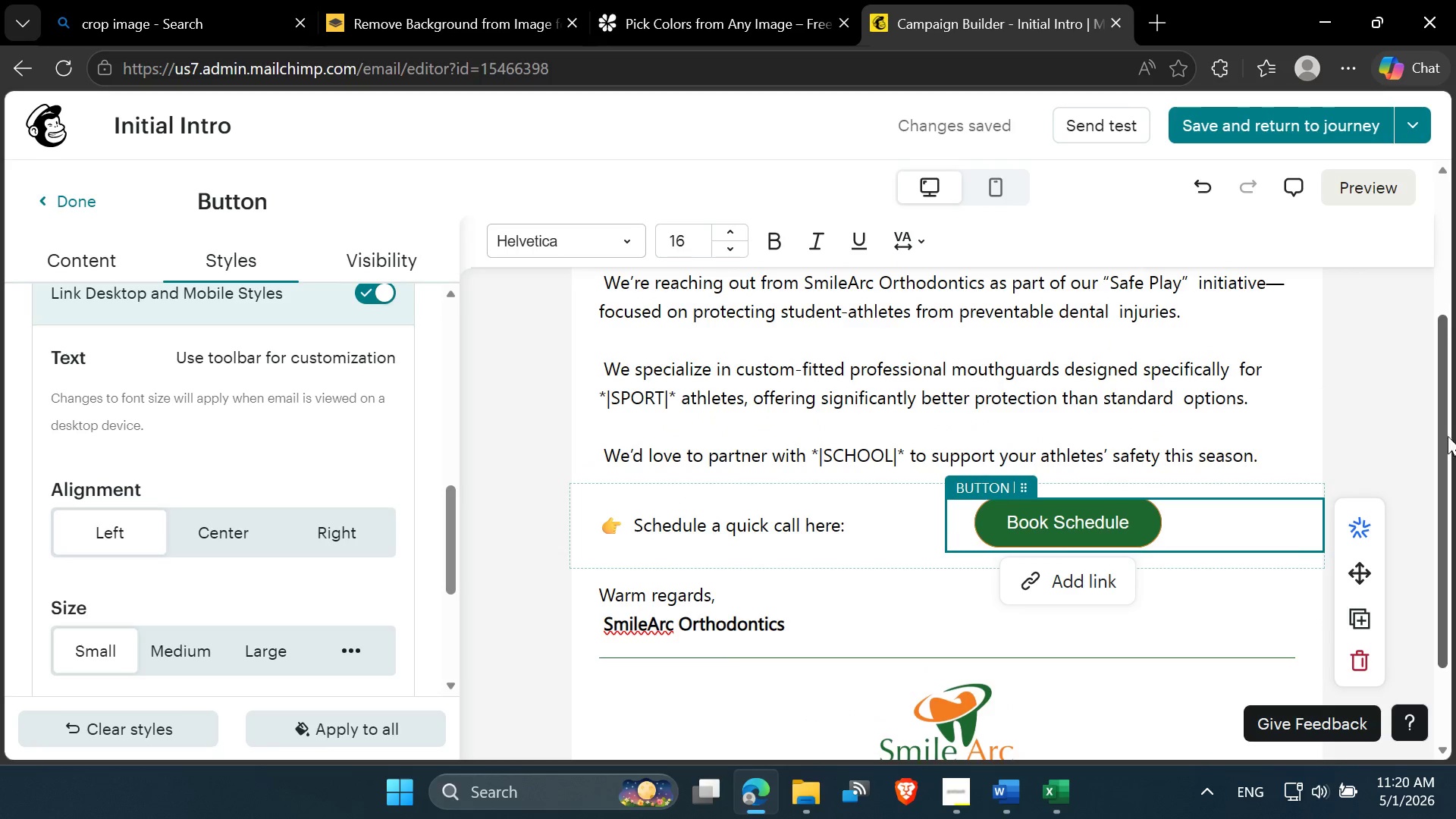 
left_click([1430, 429])
 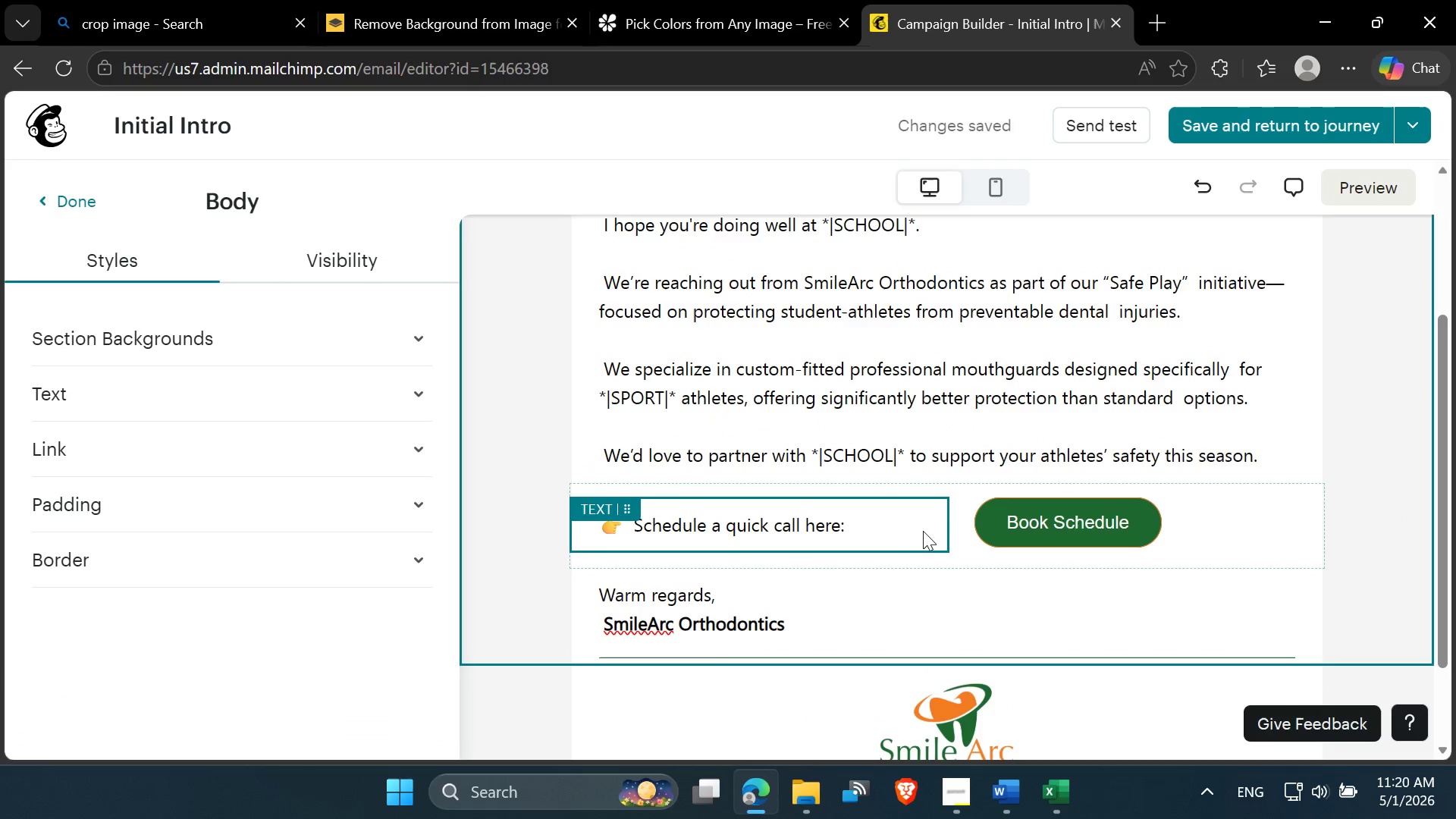 
left_click([951, 526])
 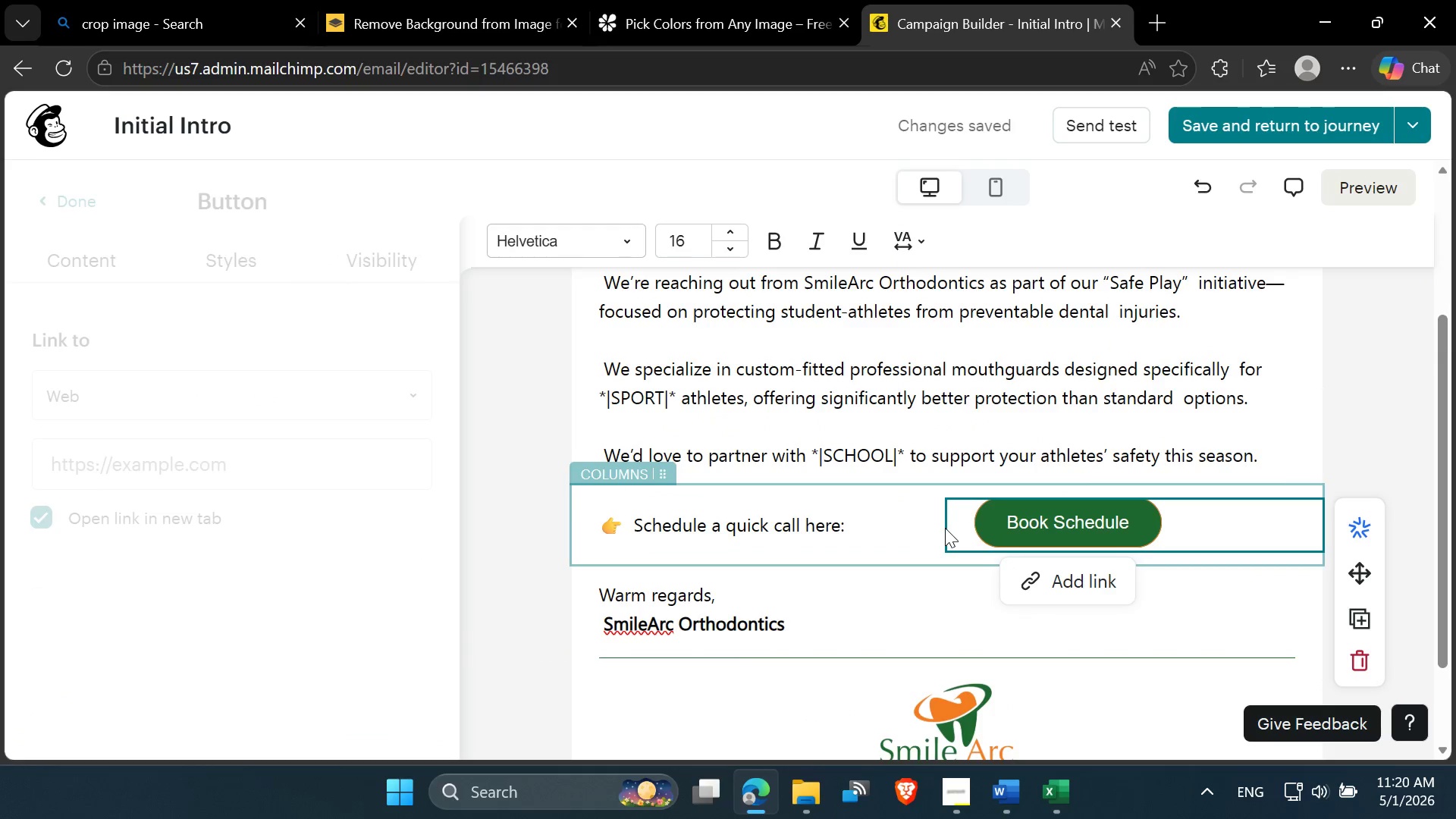 
left_click([943, 530])
 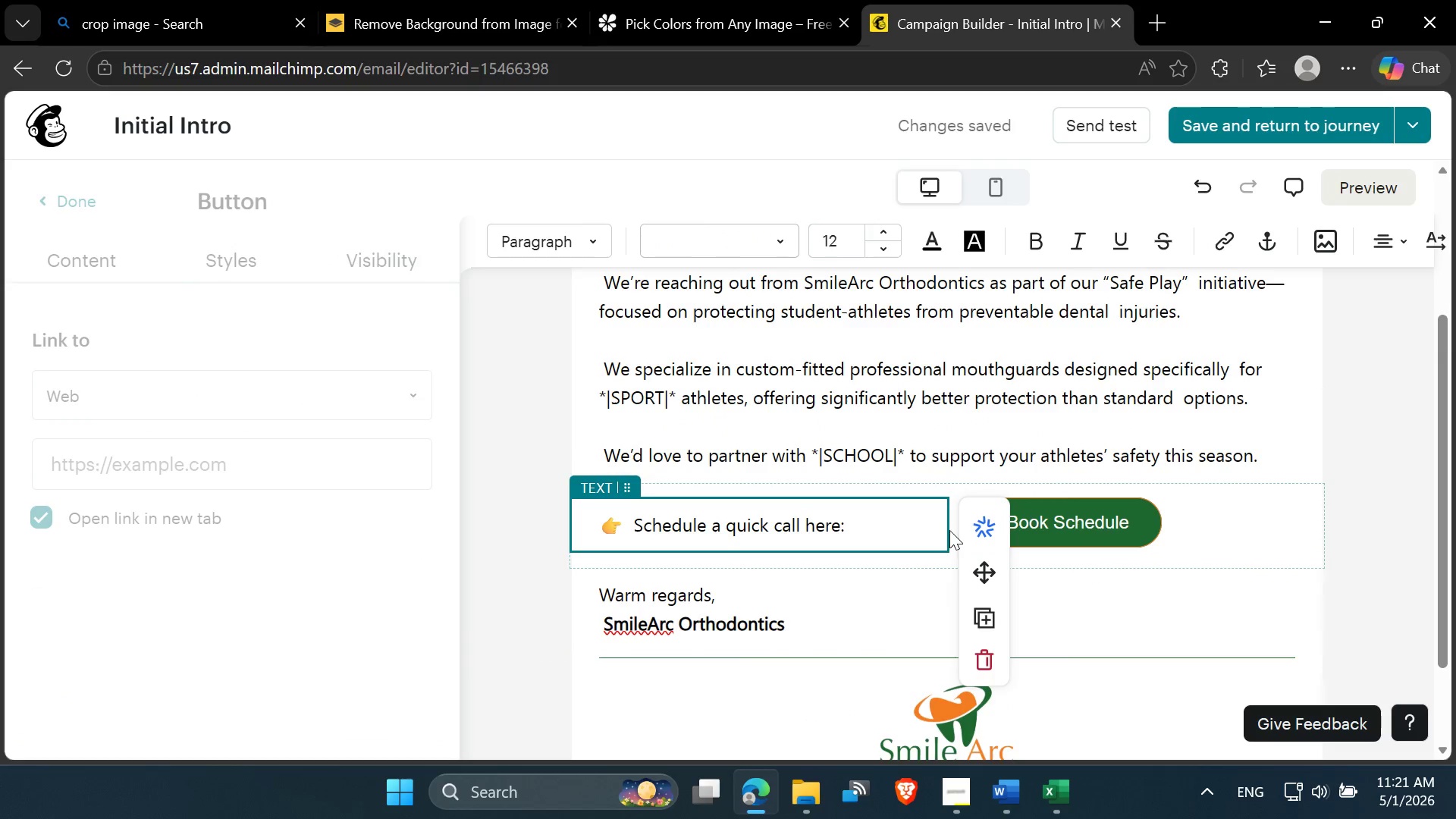 
left_click([949, 530])
 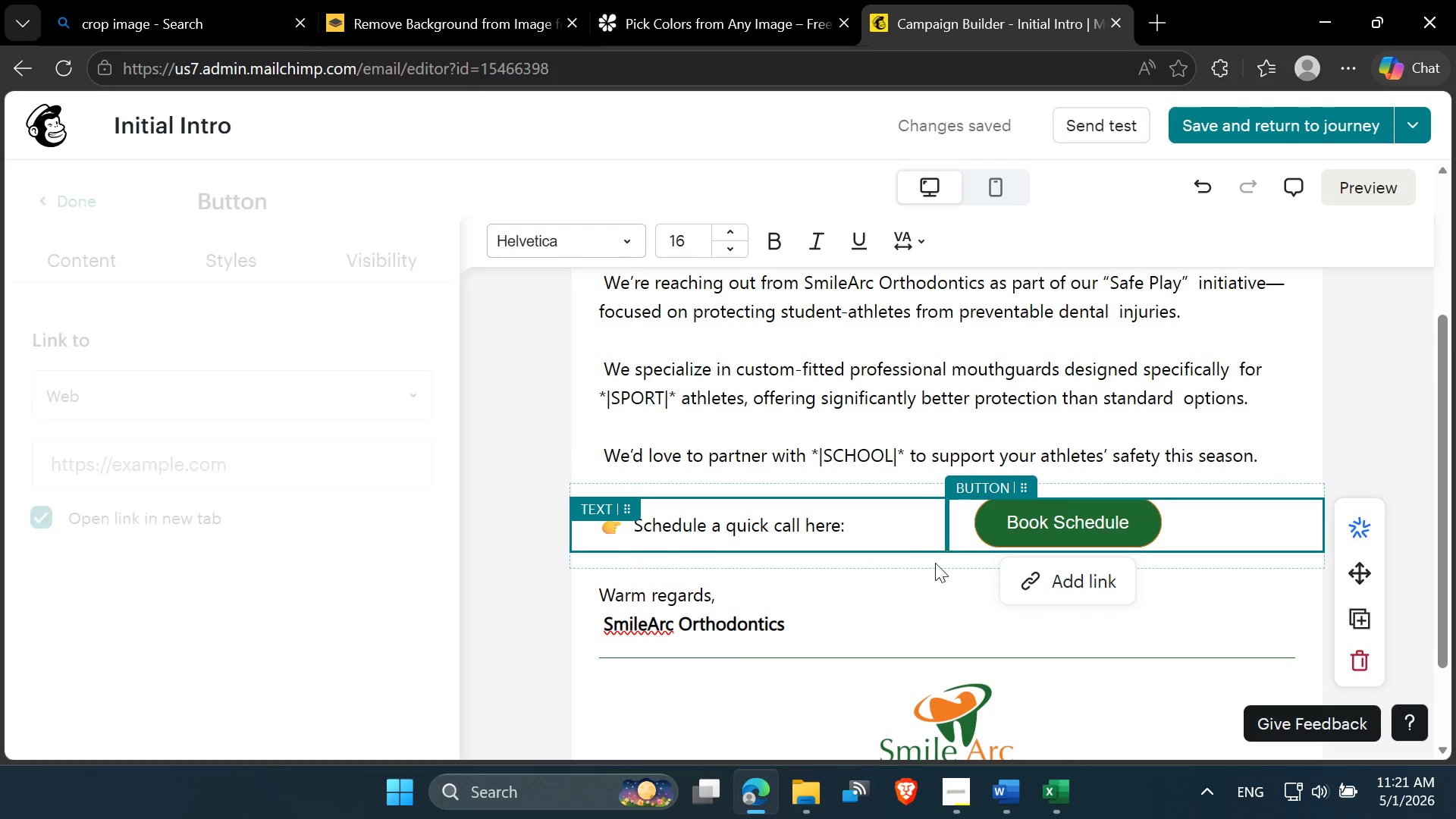 
left_click([935, 563])
 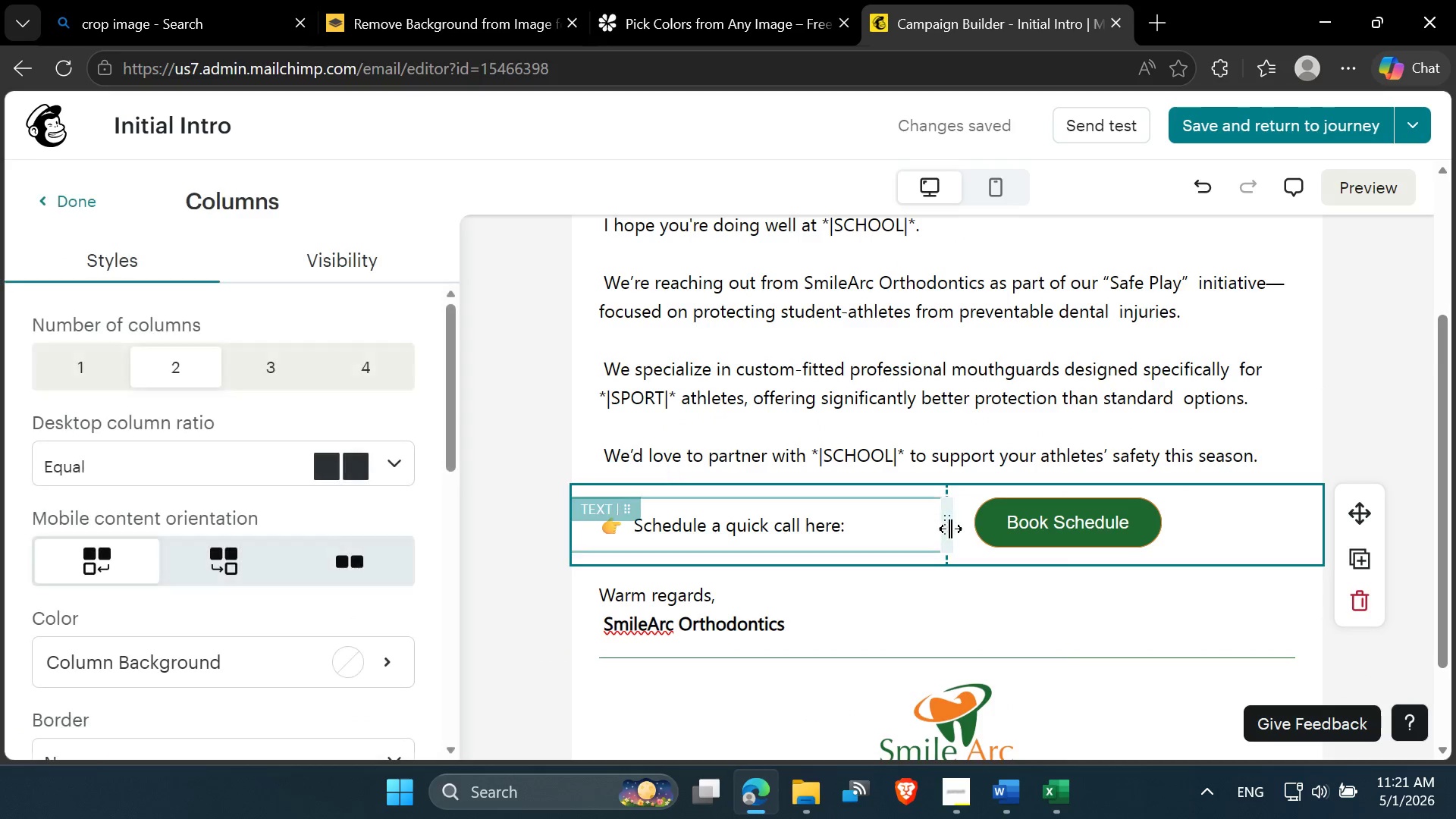 
left_click_drag(start_coordinate=[950, 529], to_coordinate=[889, 536])
 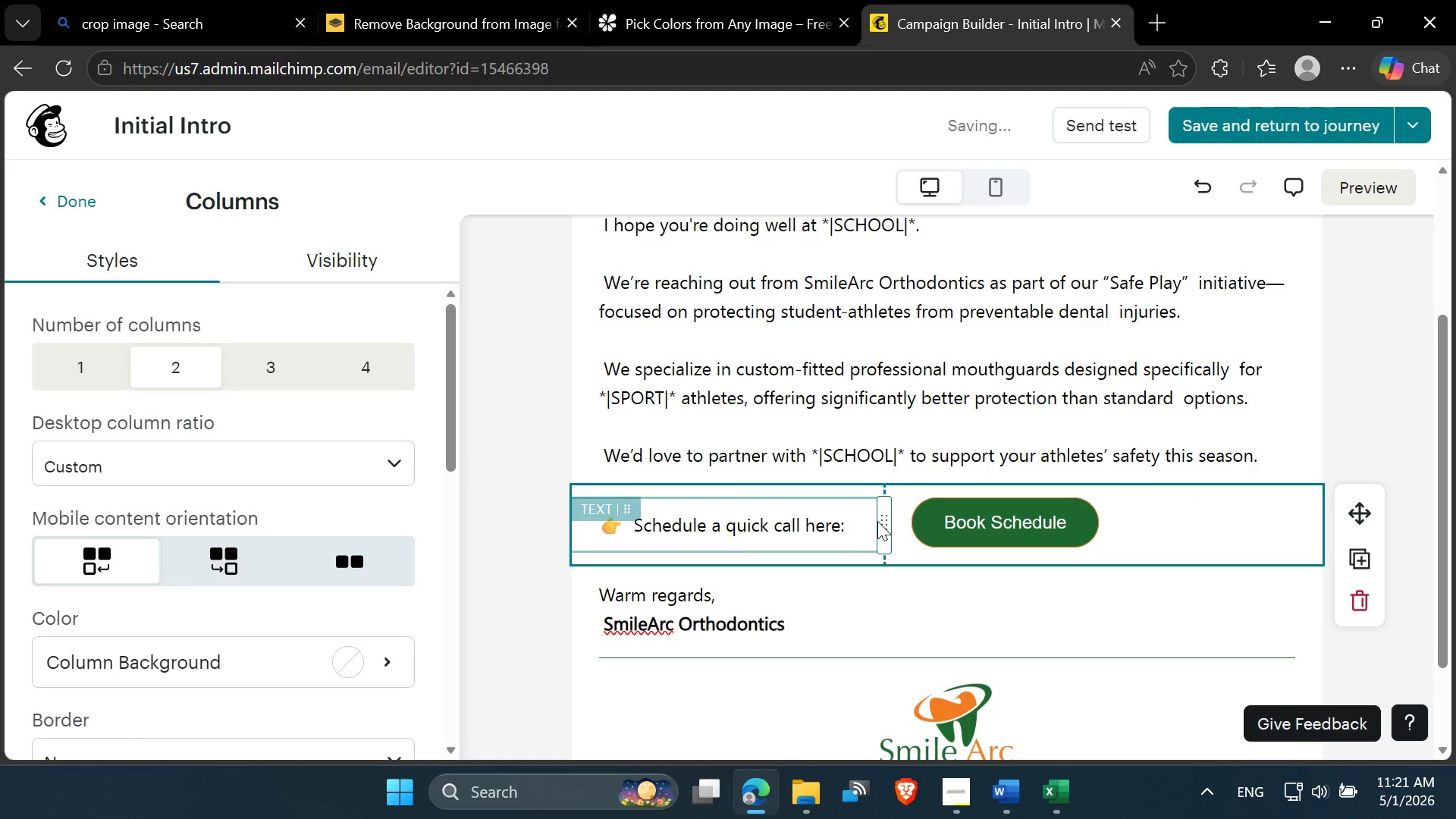 
left_click_drag(start_coordinate=[880, 521], to_coordinate=[858, 527])
 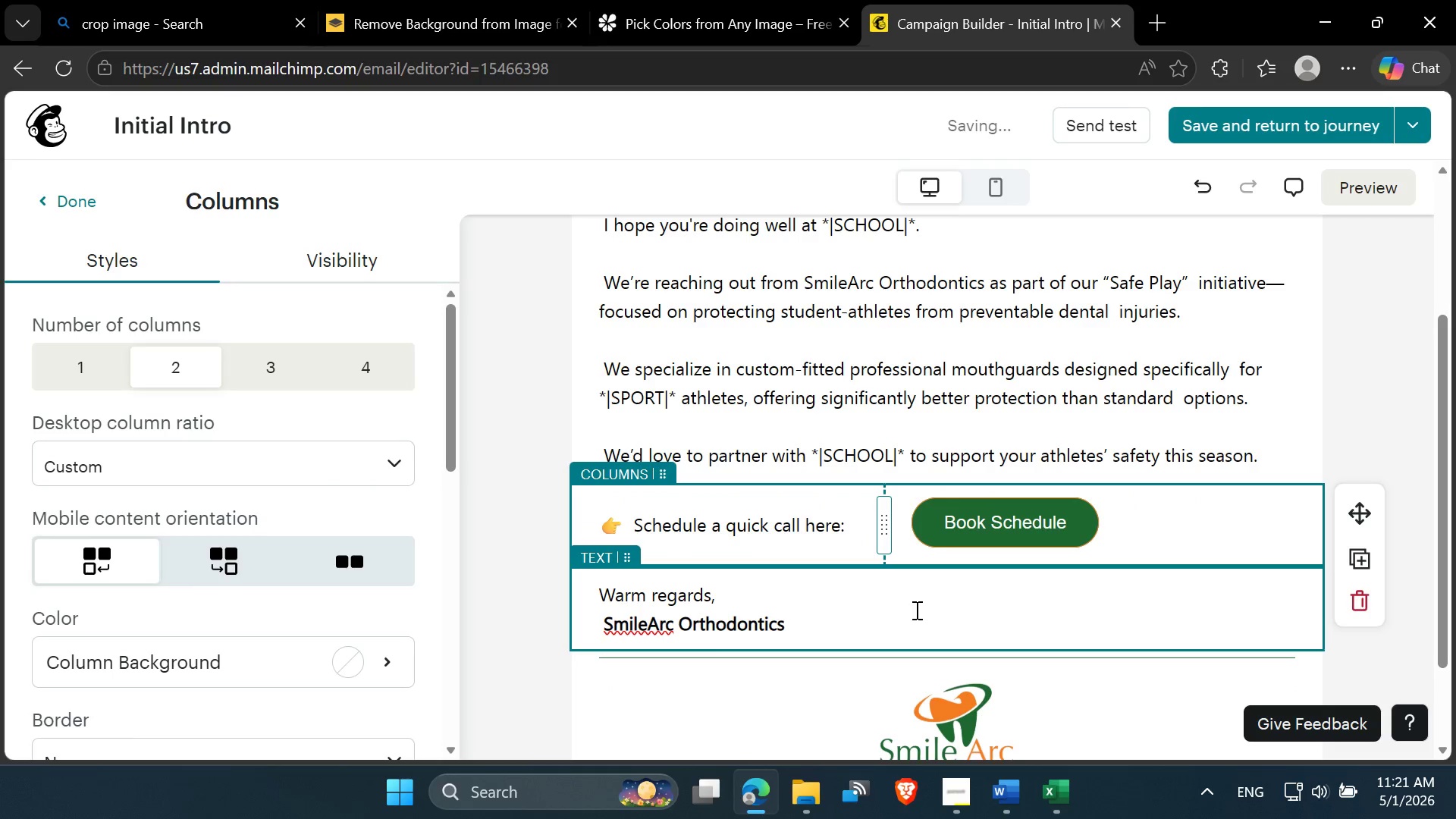 
left_click([915, 610])
 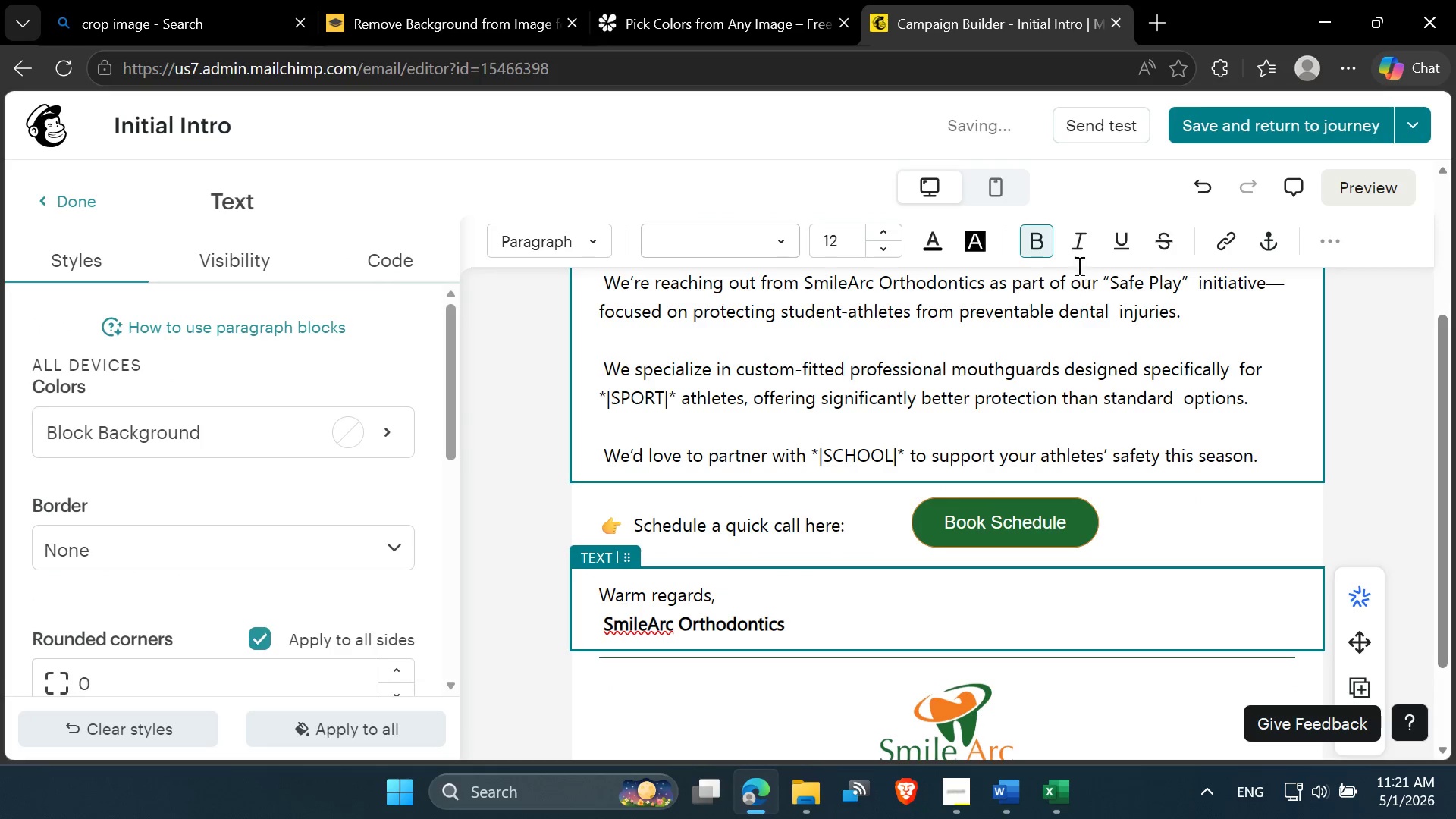 
left_click([1006, 198])
 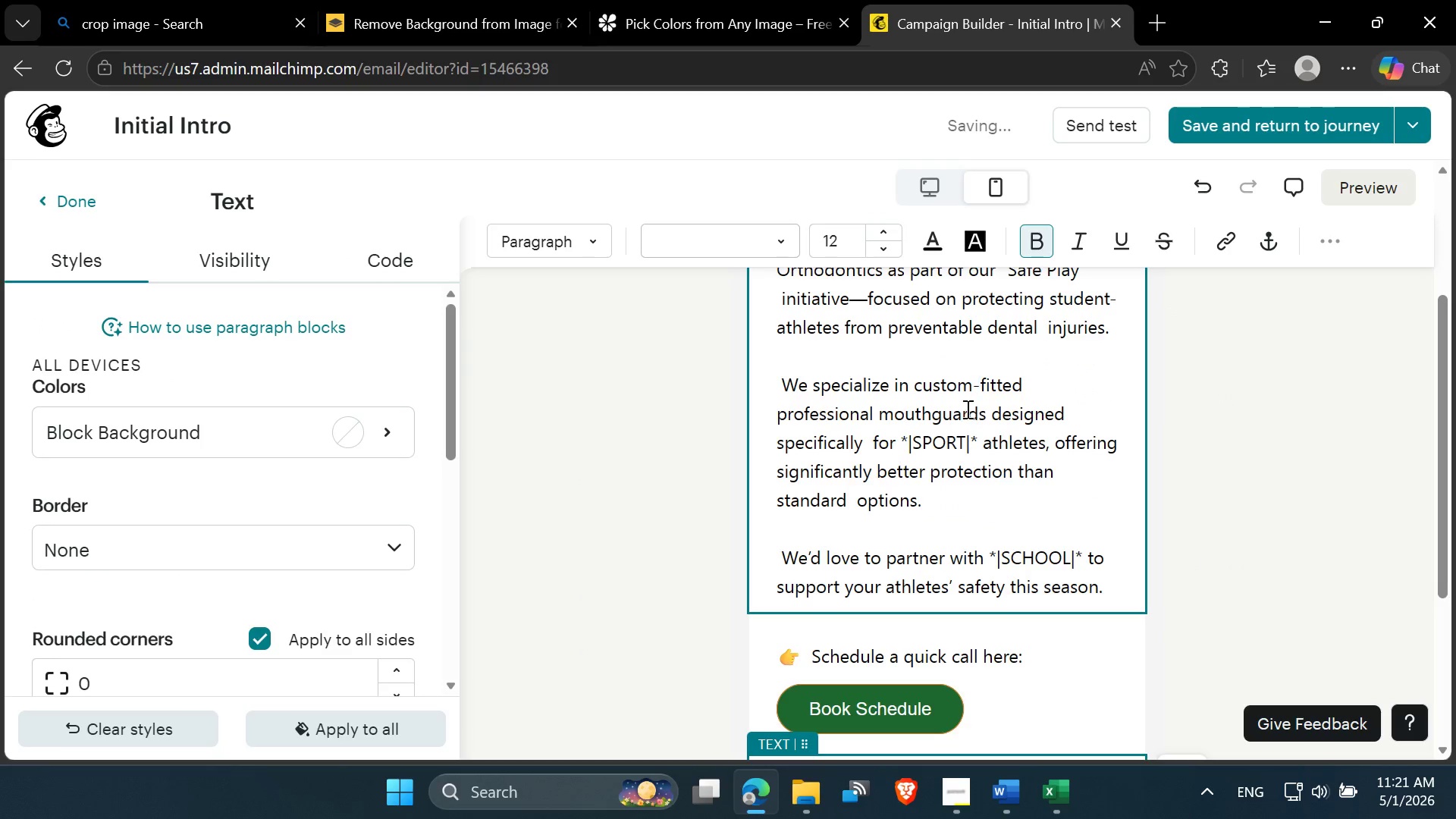 
scroll: coordinate [930, 533], scroll_direction: down, amount: 5.0
 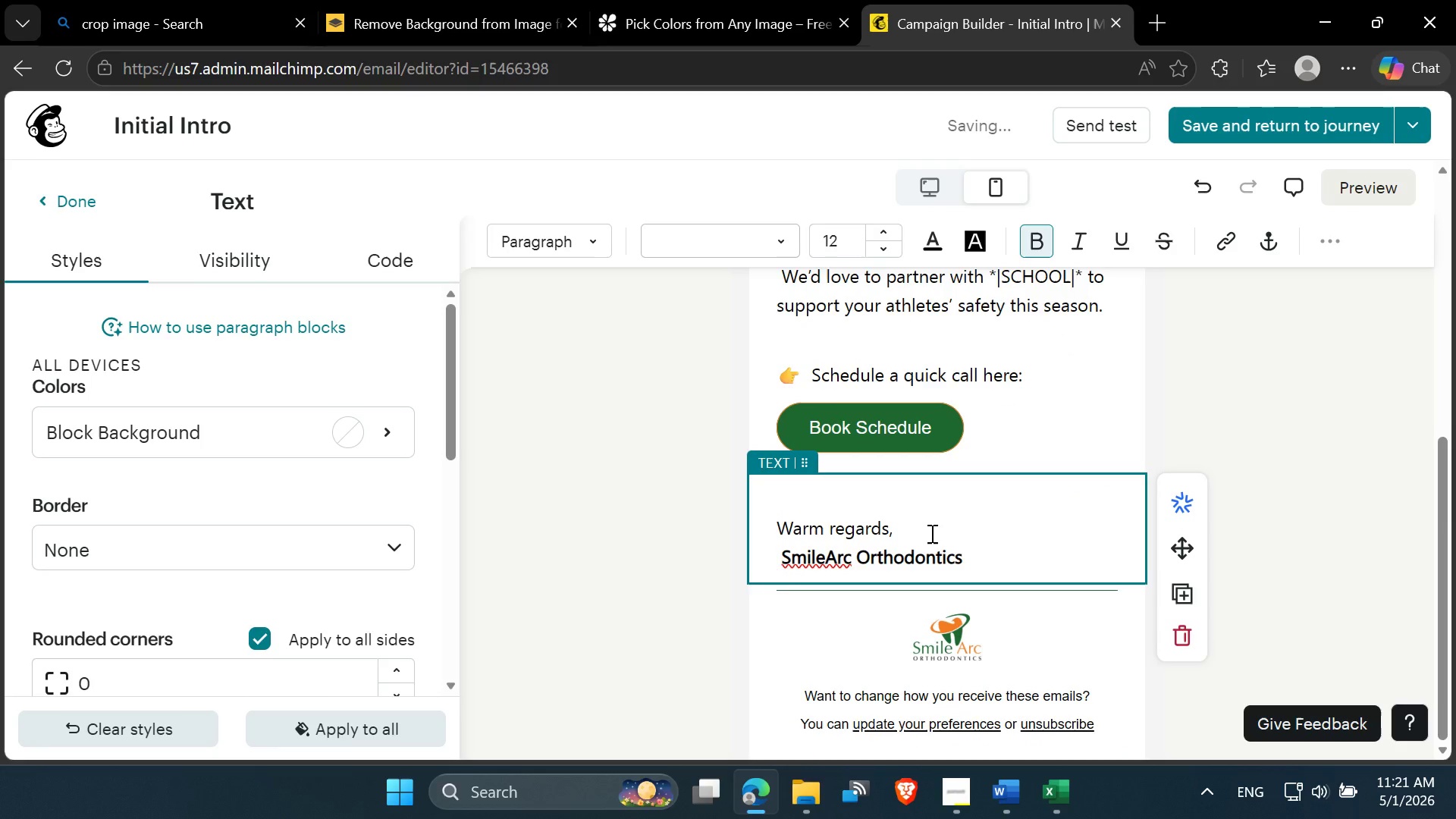 
scroll: coordinate [930, 533], scroll_direction: up, amount: 6.0
 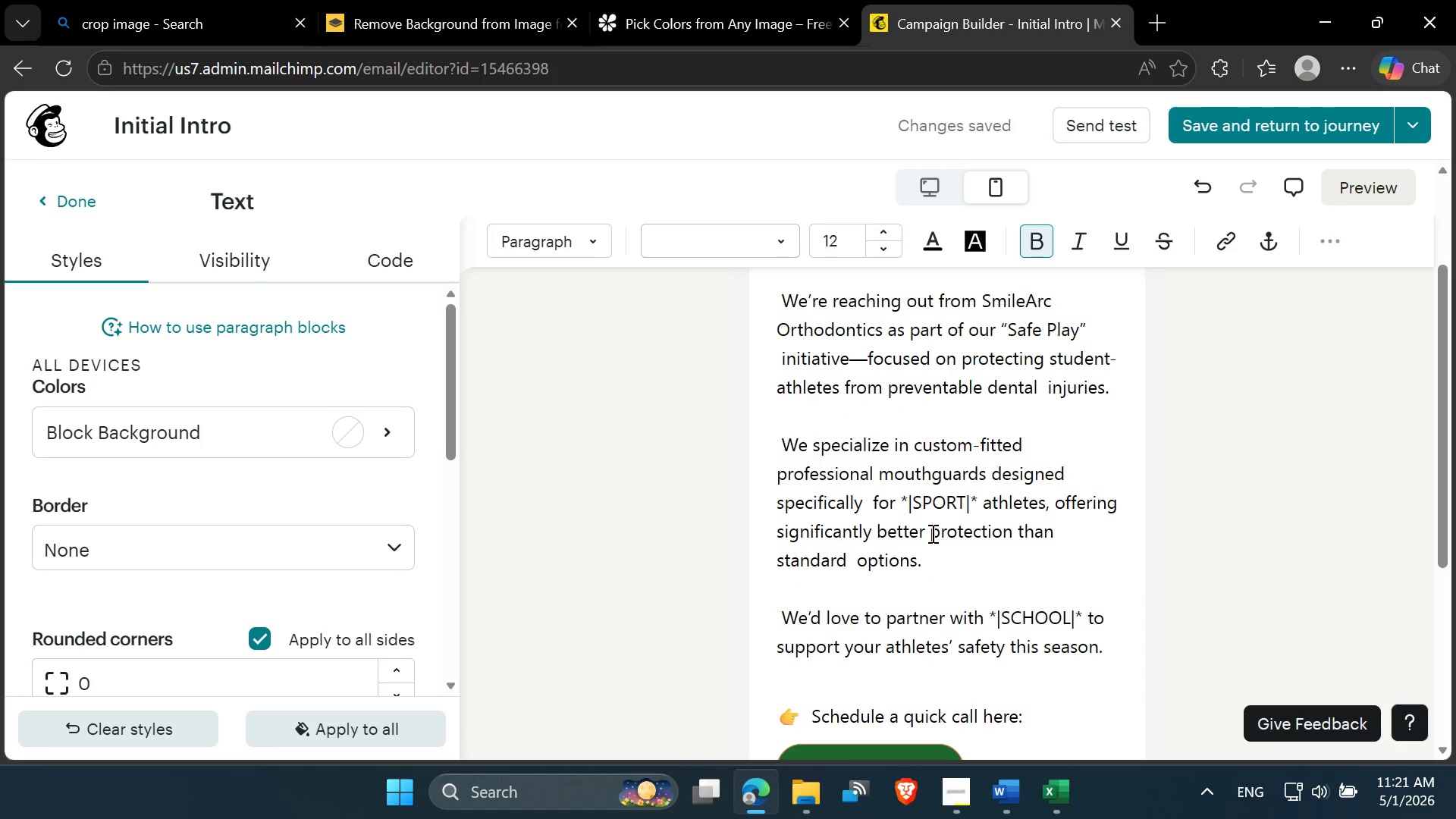 
scroll: coordinate [931, 533], scroll_direction: down, amount: 1.0
 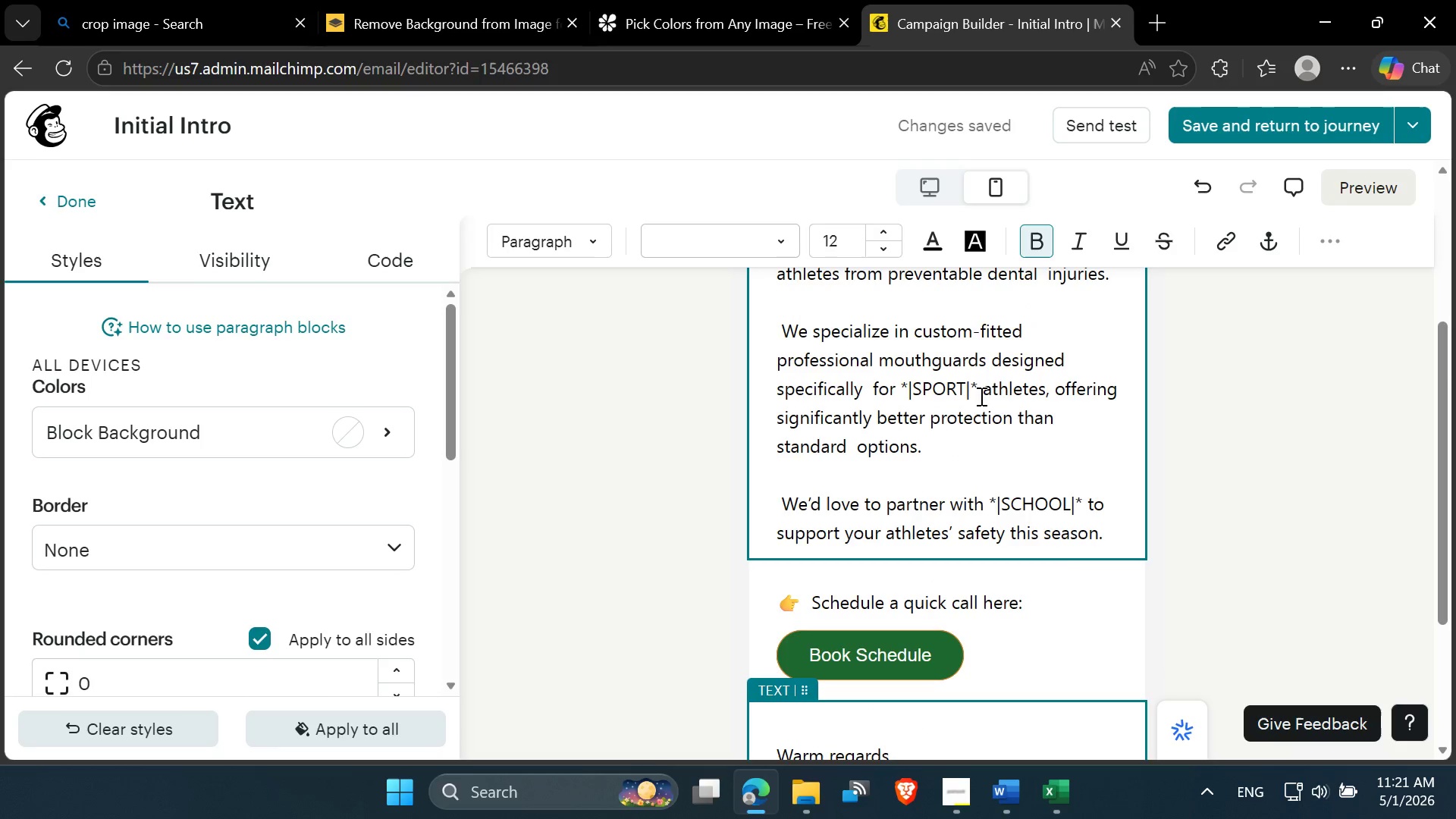 
left_click_drag(start_coordinate=[977, 385], to_coordinate=[900, 387])
 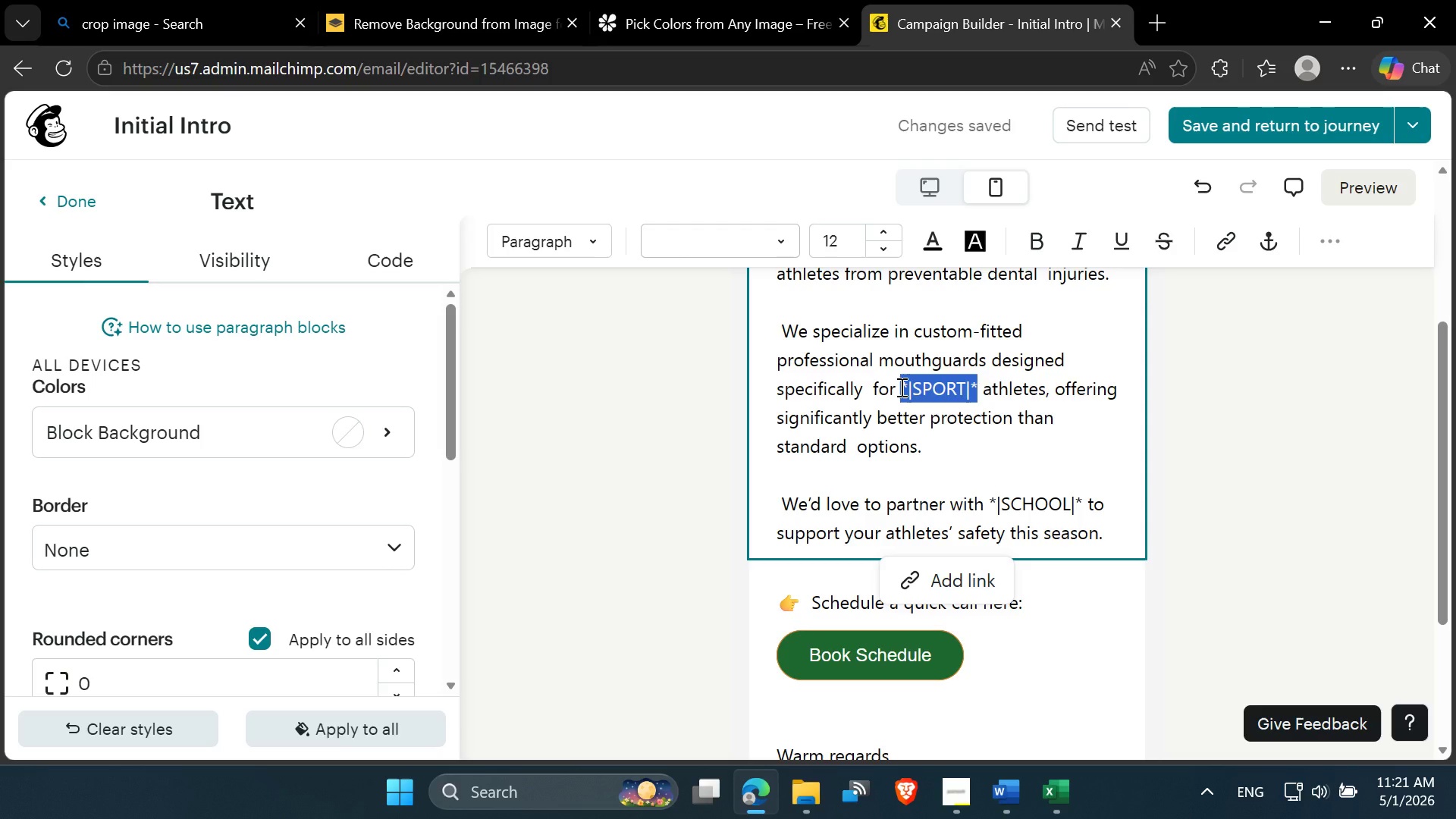 
key(Control+ControlLeft)
 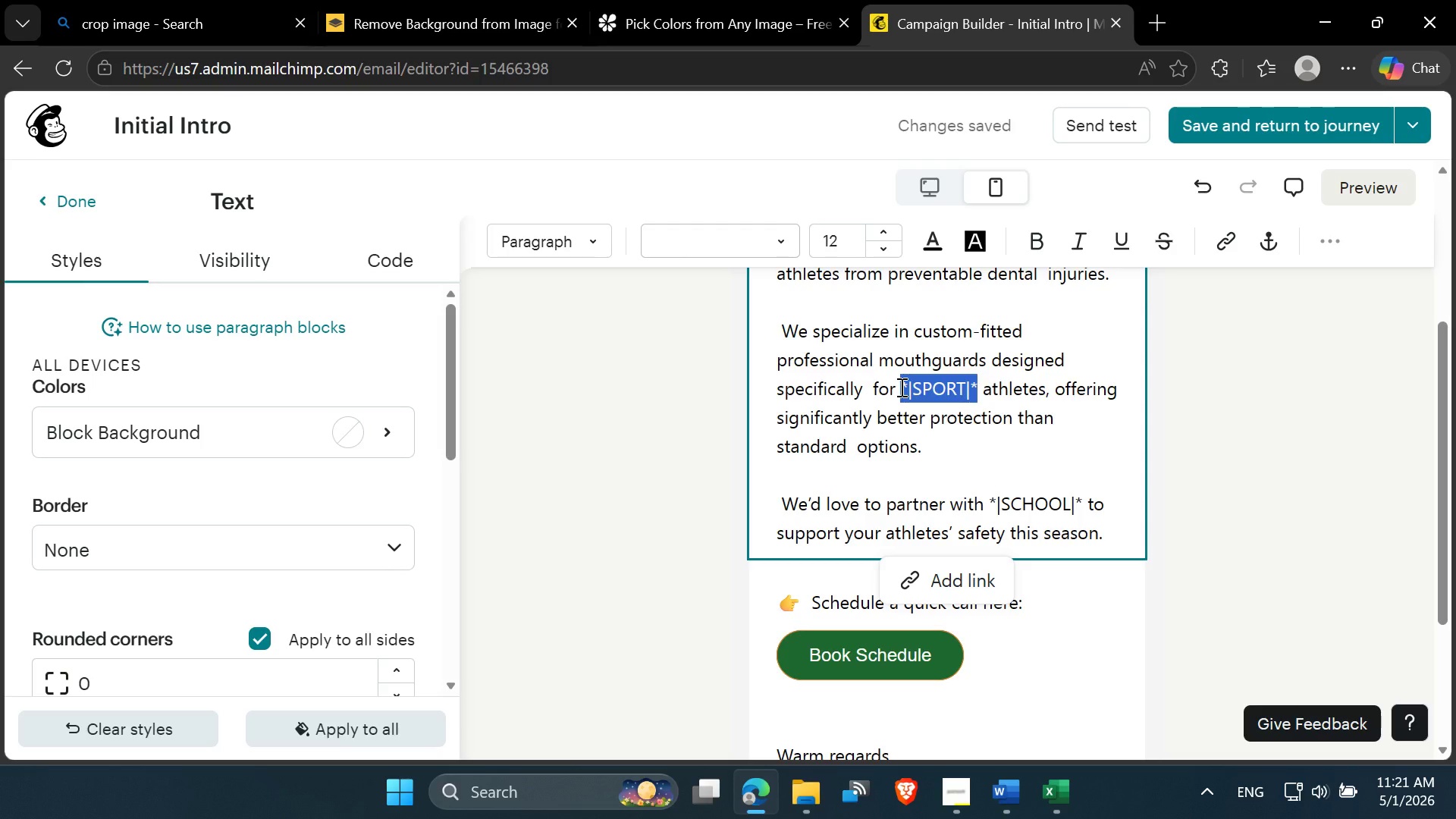 
key(Control+B)
 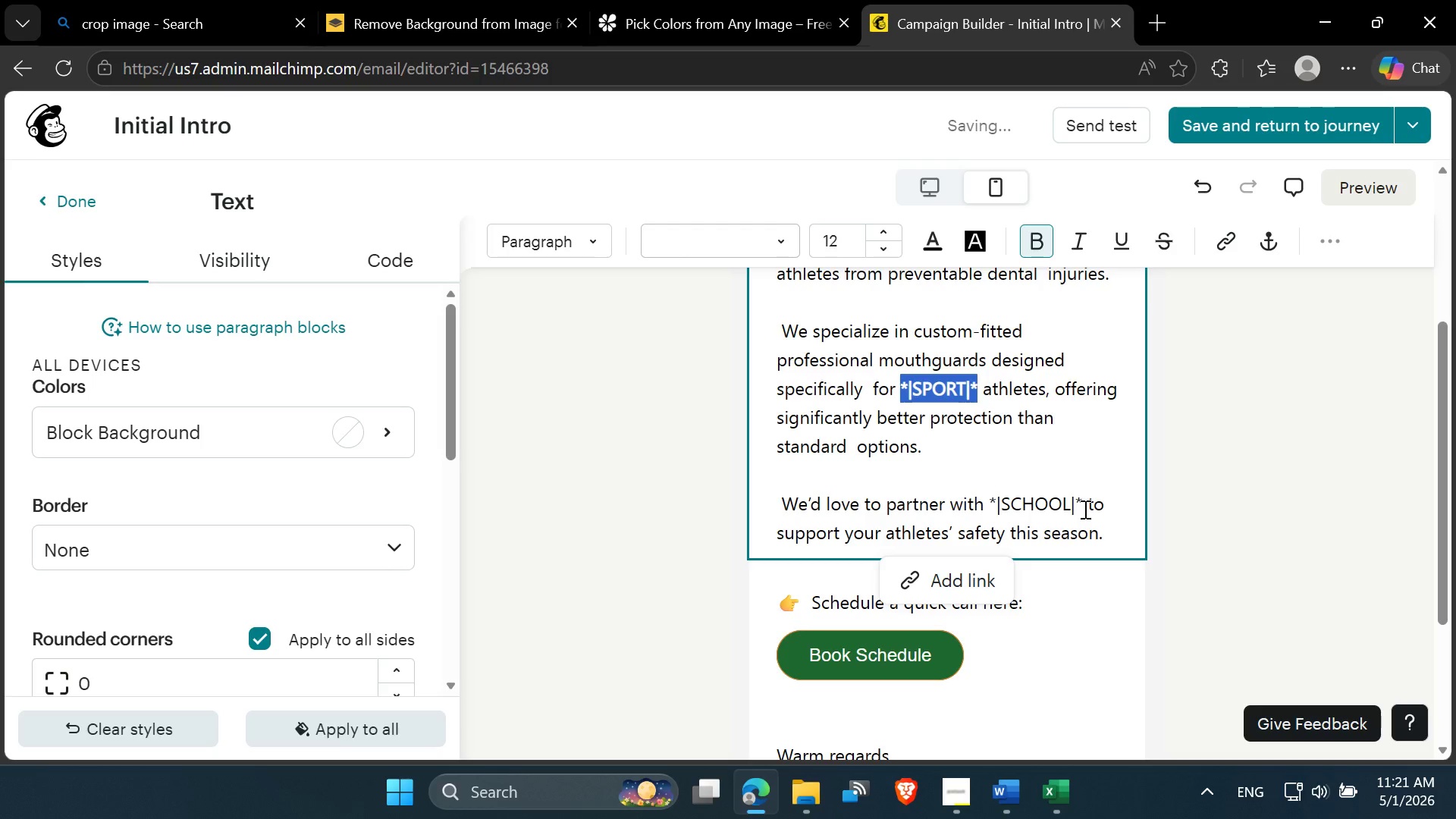 
left_click_drag(start_coordinate=[1080, 504], to_coordinate=[993, 503])
 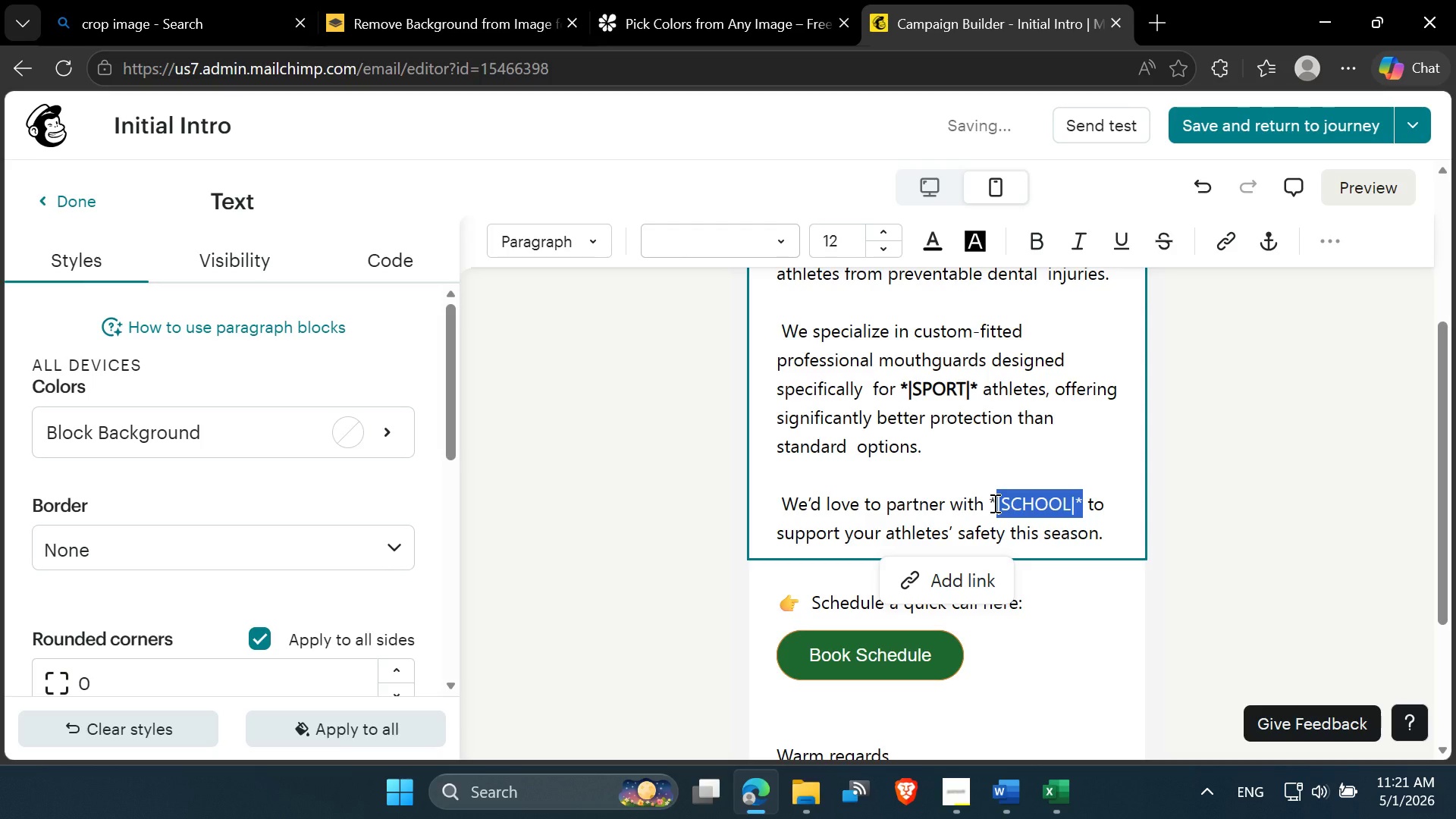 
key(Shift+ArrowLeft)
 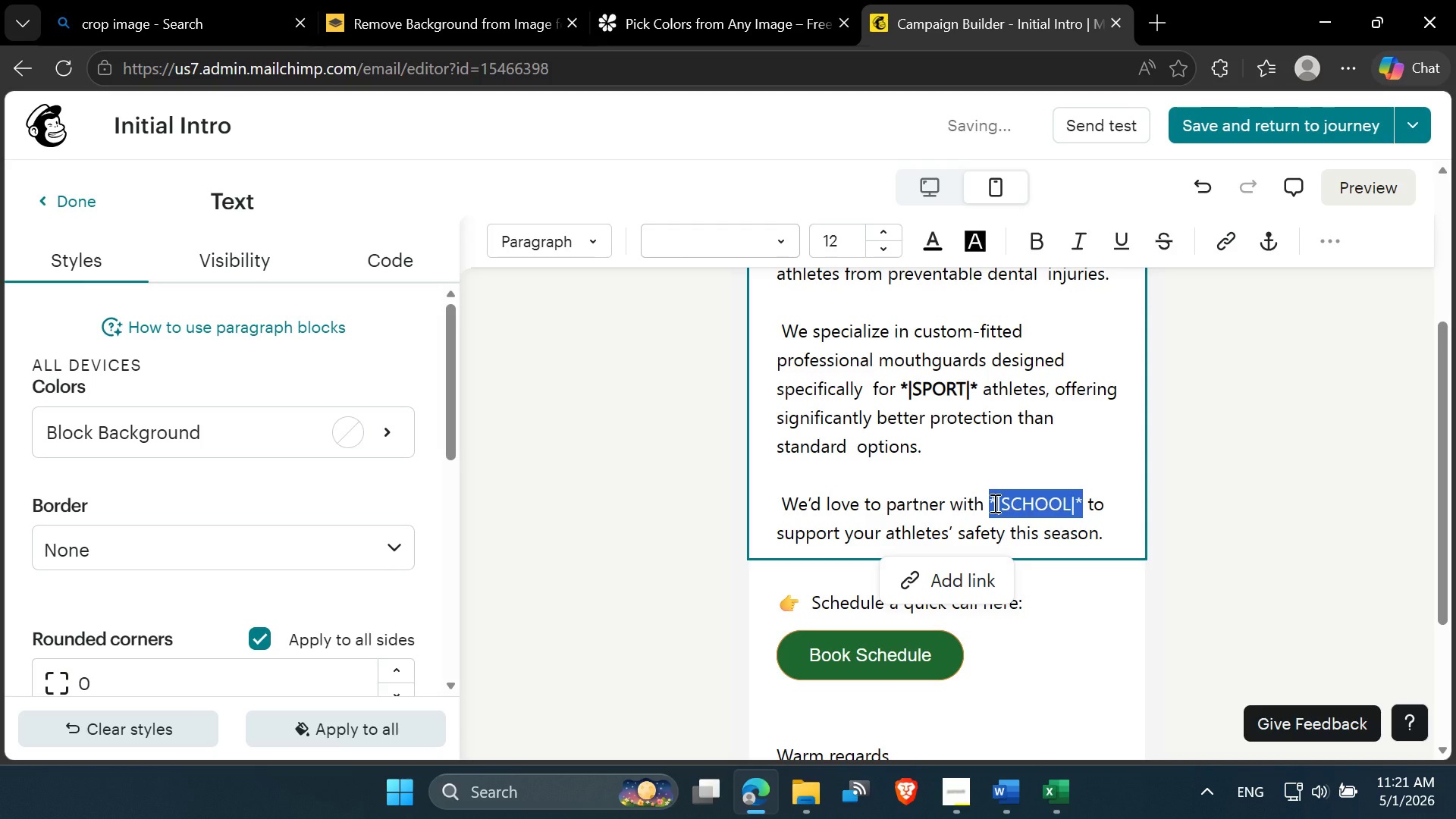 
key(Control+B)
 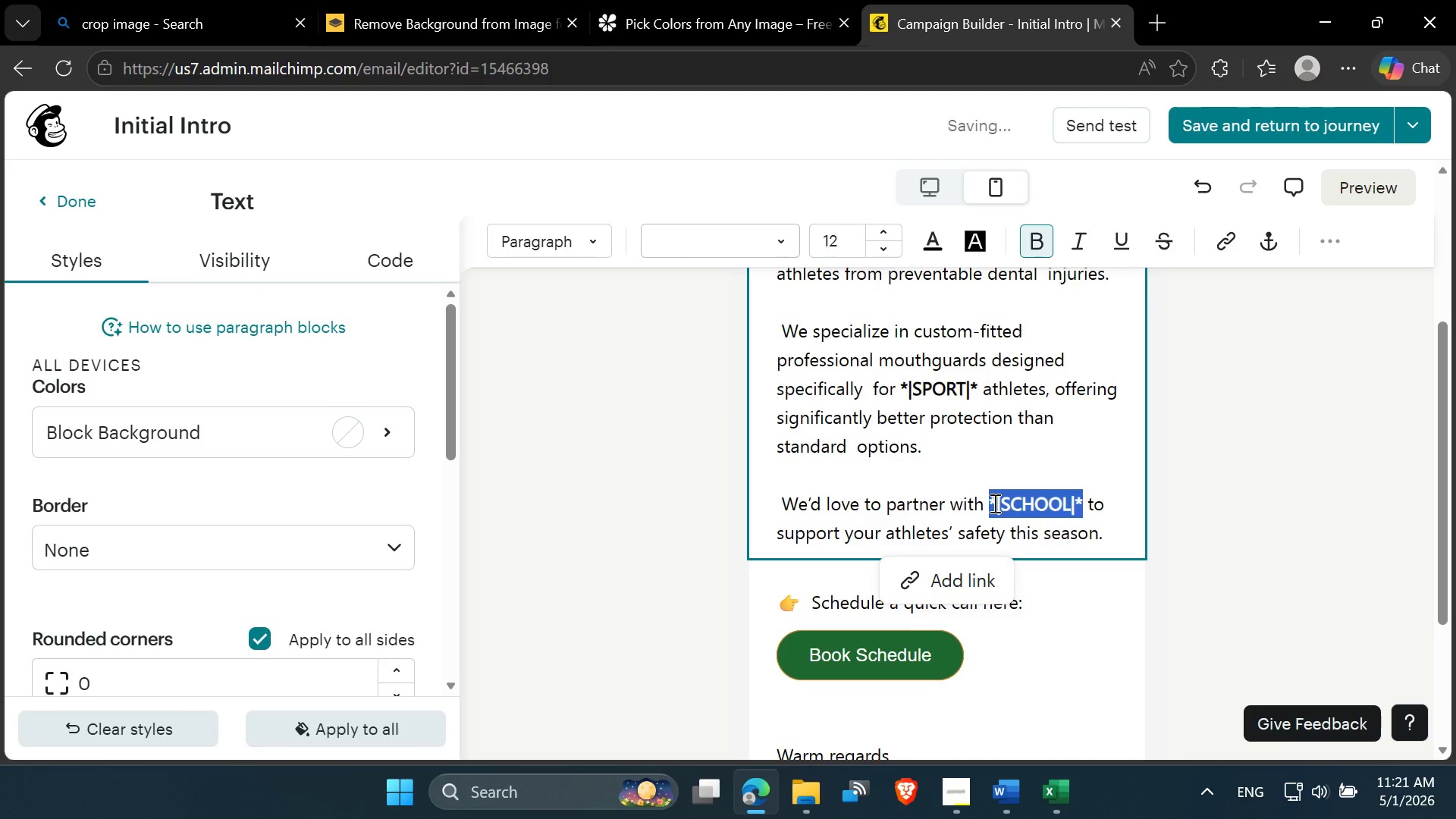 
scroll: coordinate [993, 503], scroll_direction: up, amount: 2.0
 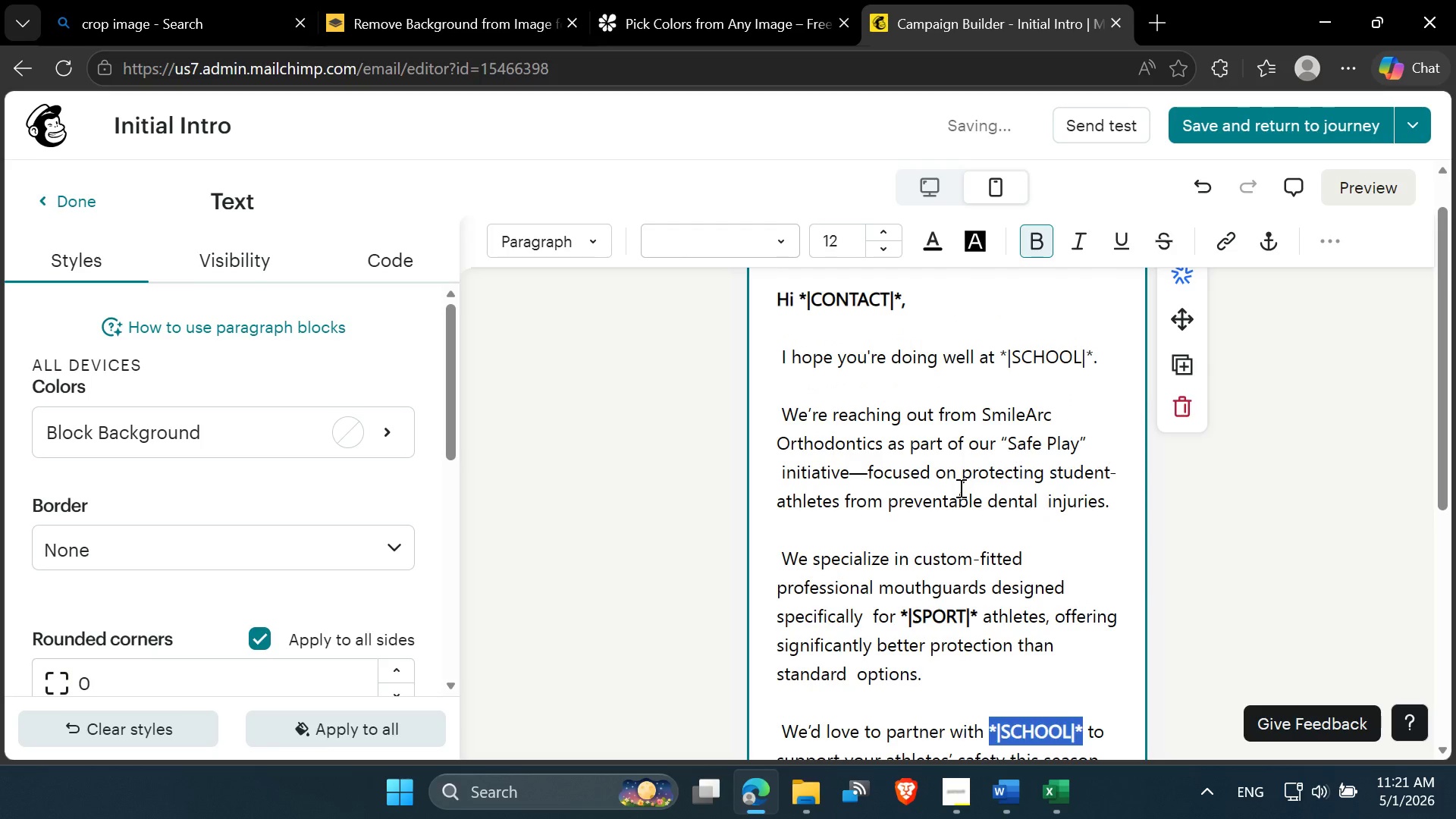 
double_click([973, 463])
 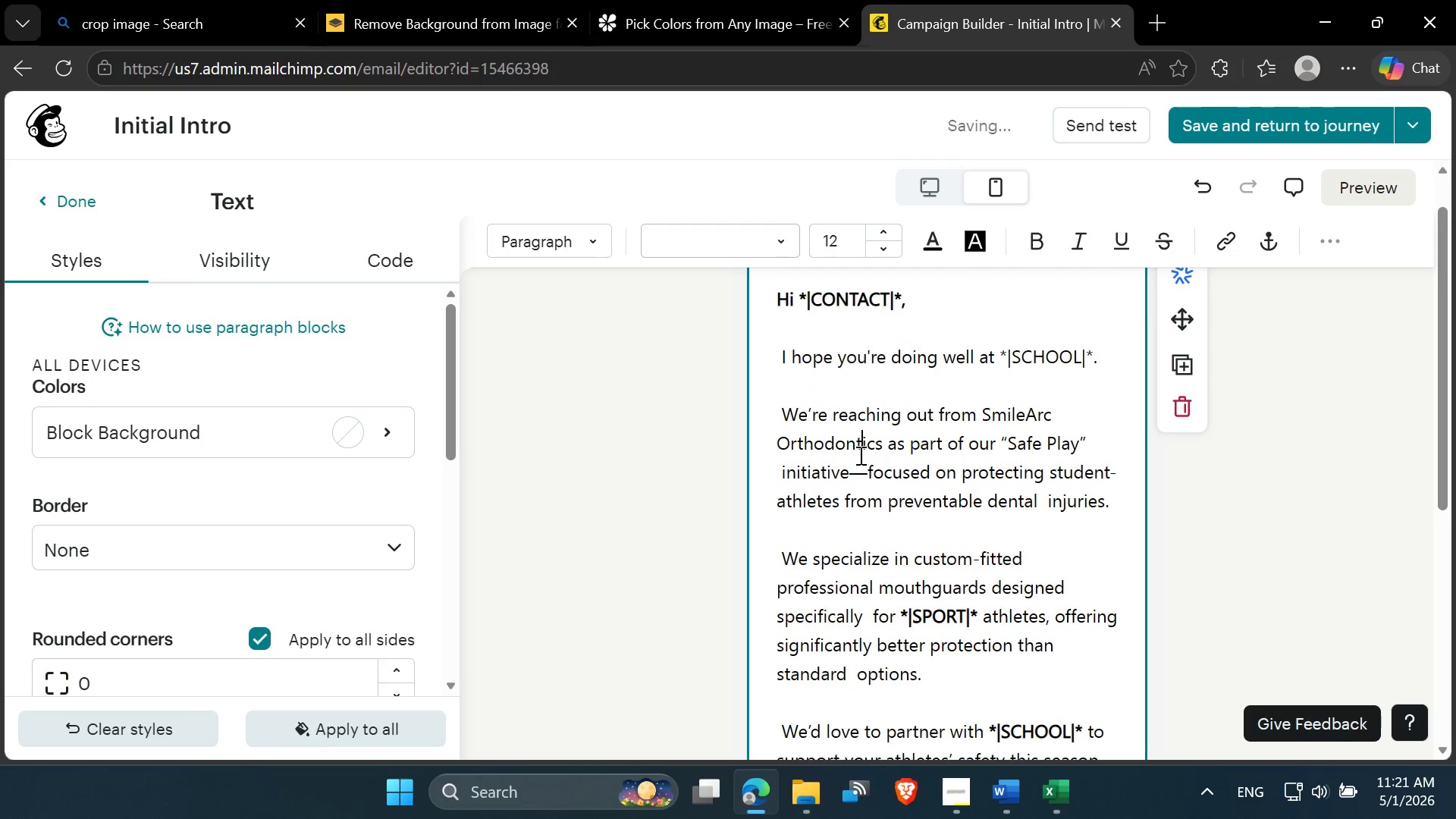 
double_click([859, 455])
 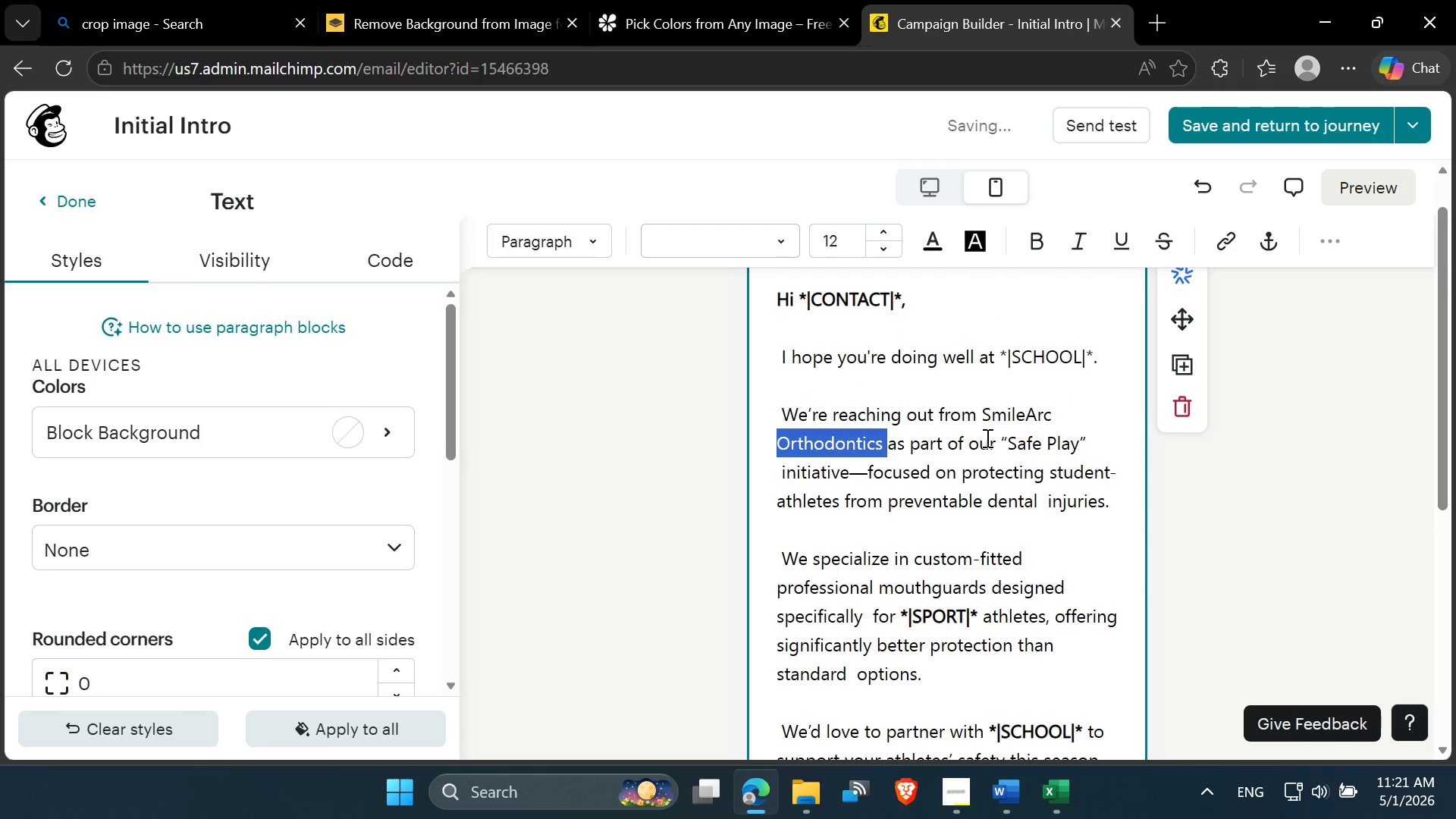 
left_click([986, 438])
 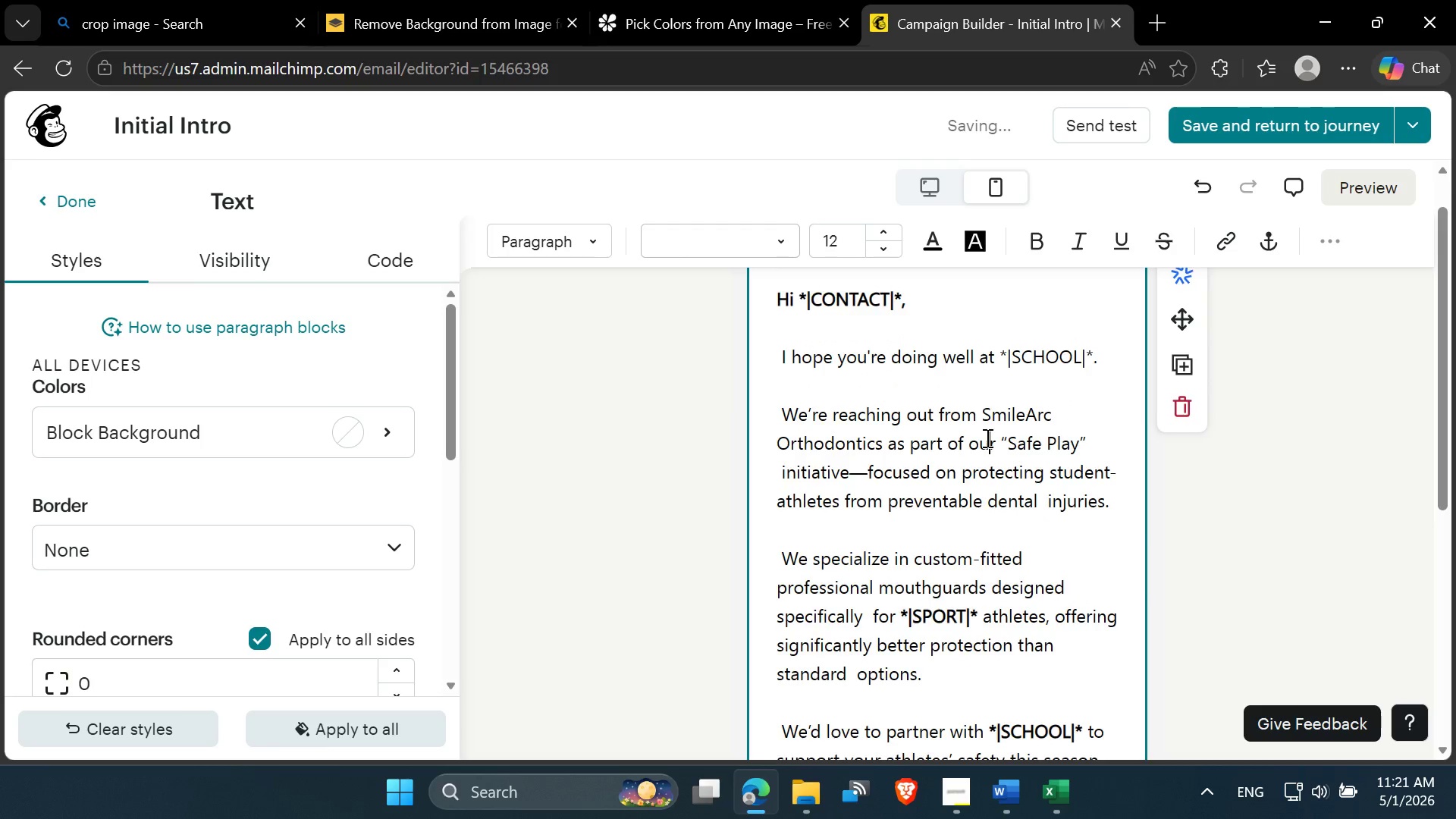 
scroll: coordinate [979, 497], scroll_direction: down, amount: 5.0
 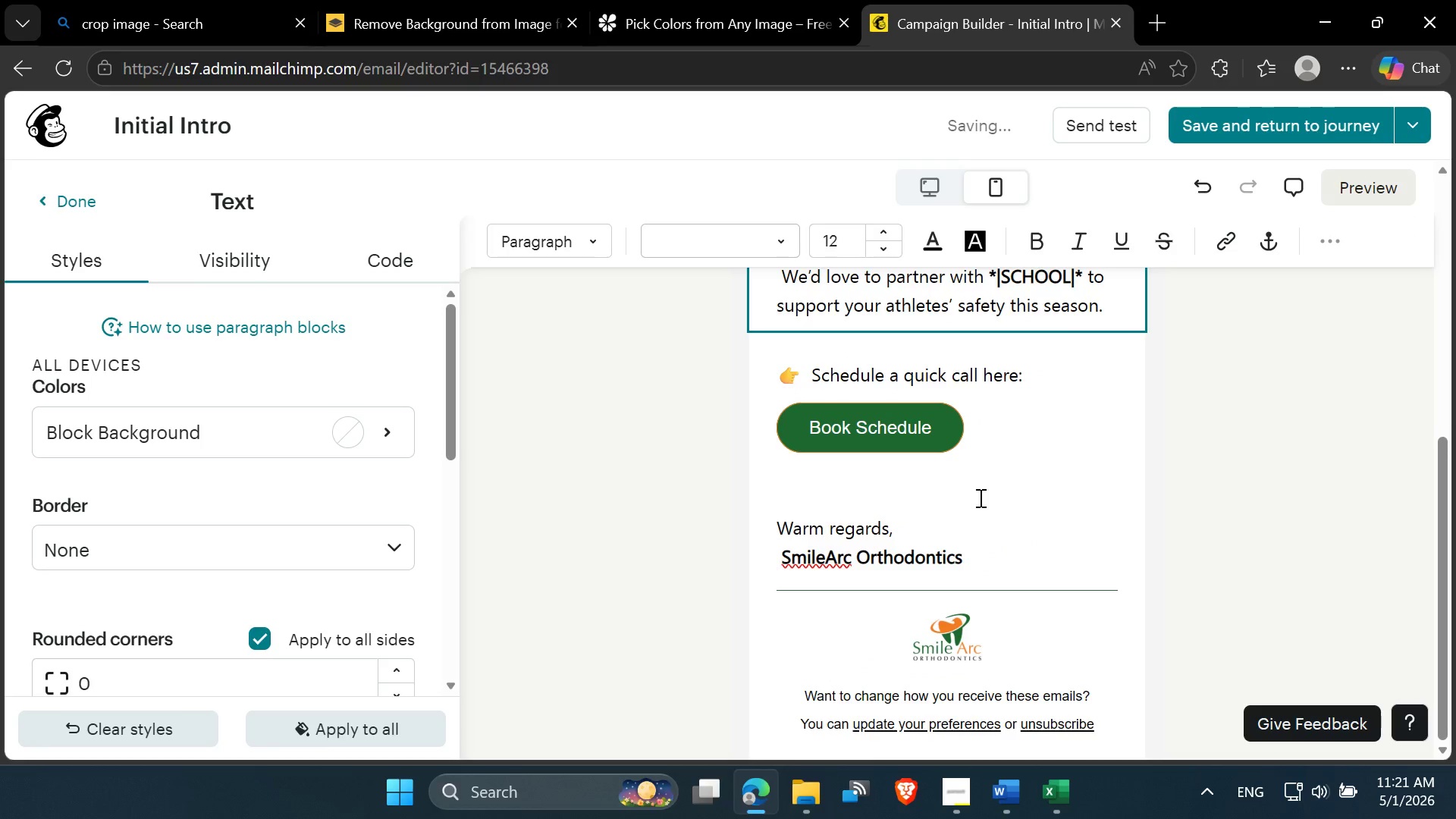 
scroll: coordinate [1028, 317], scroll_direction: up, amount: 7.0
 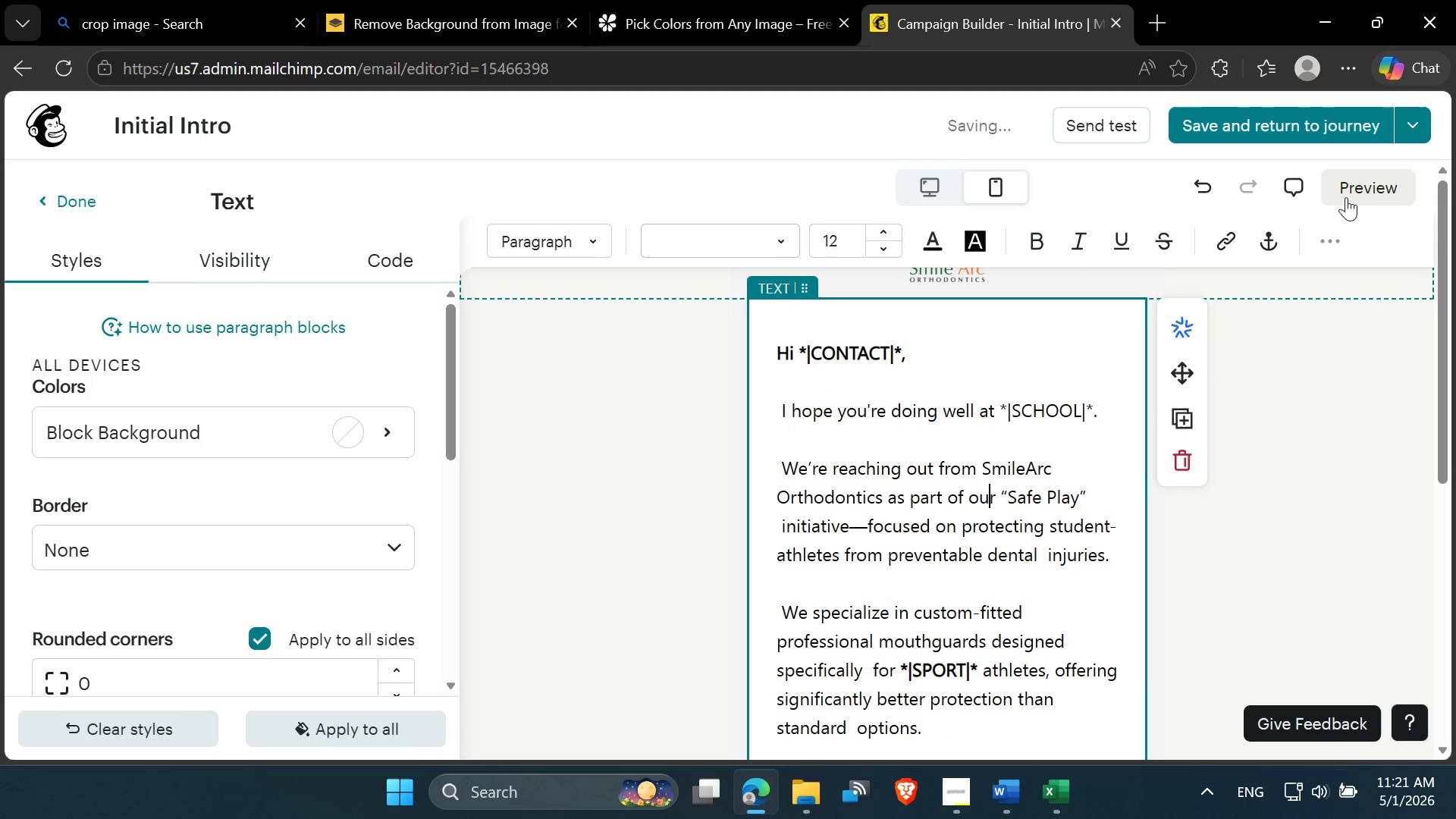 
left_click([1347, 196])
 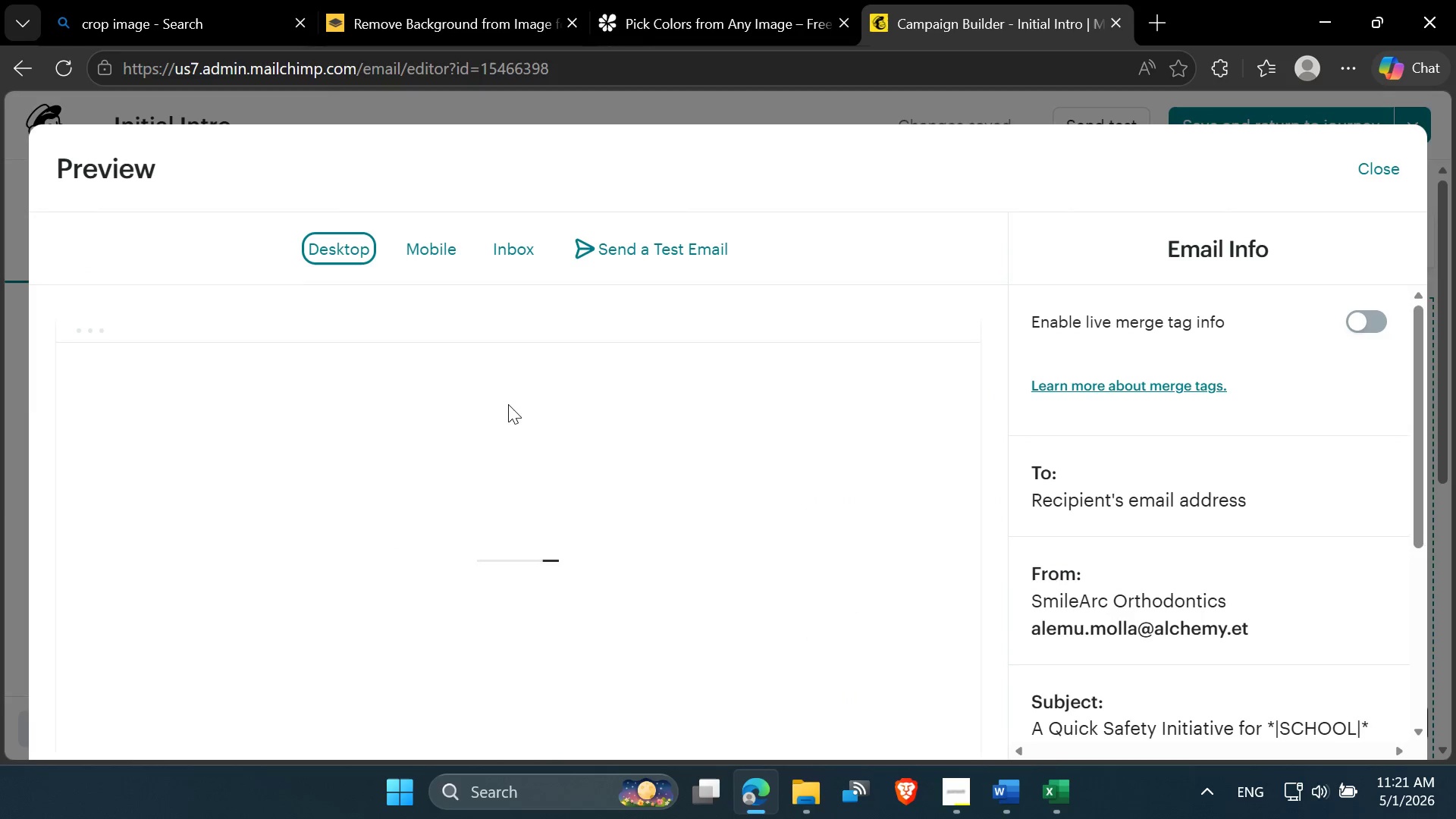 
scroll: coordinate [519, 473], scroll_direction: down, amount: 2.0
 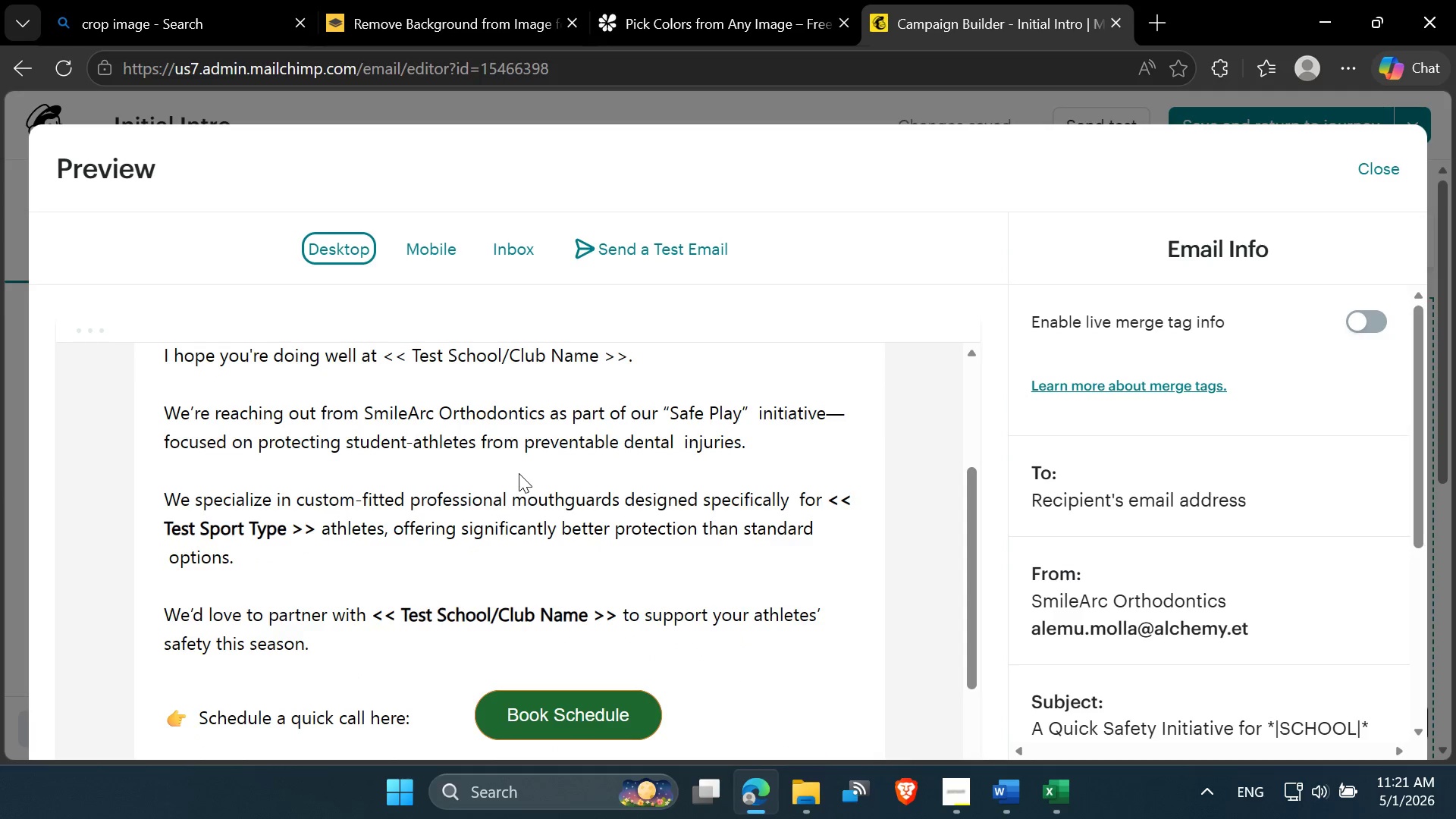 
scroll: coordinate [519, 473], scroll_direction: up, amount: 1.0
 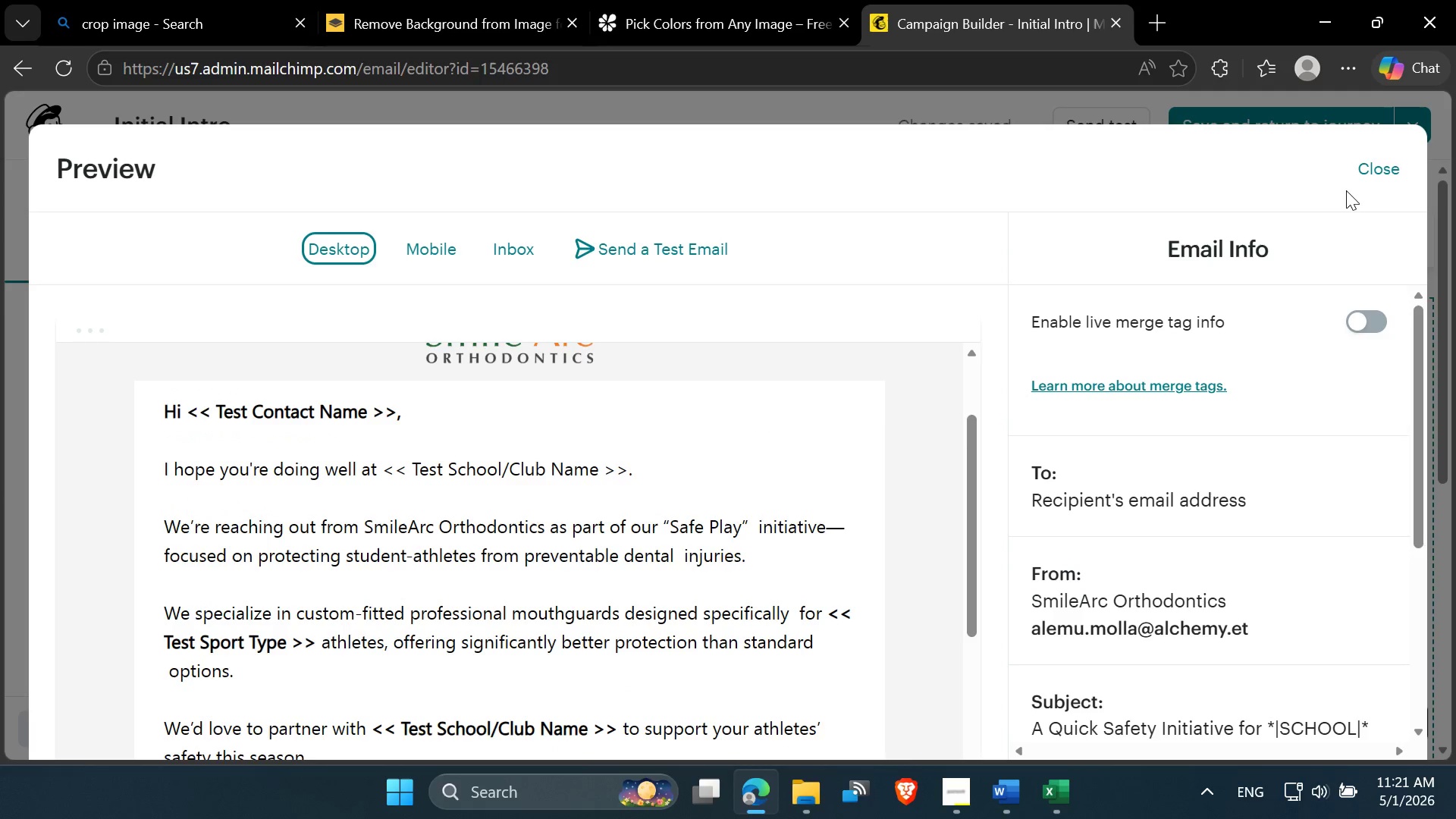 
left_click([1351, 178])
 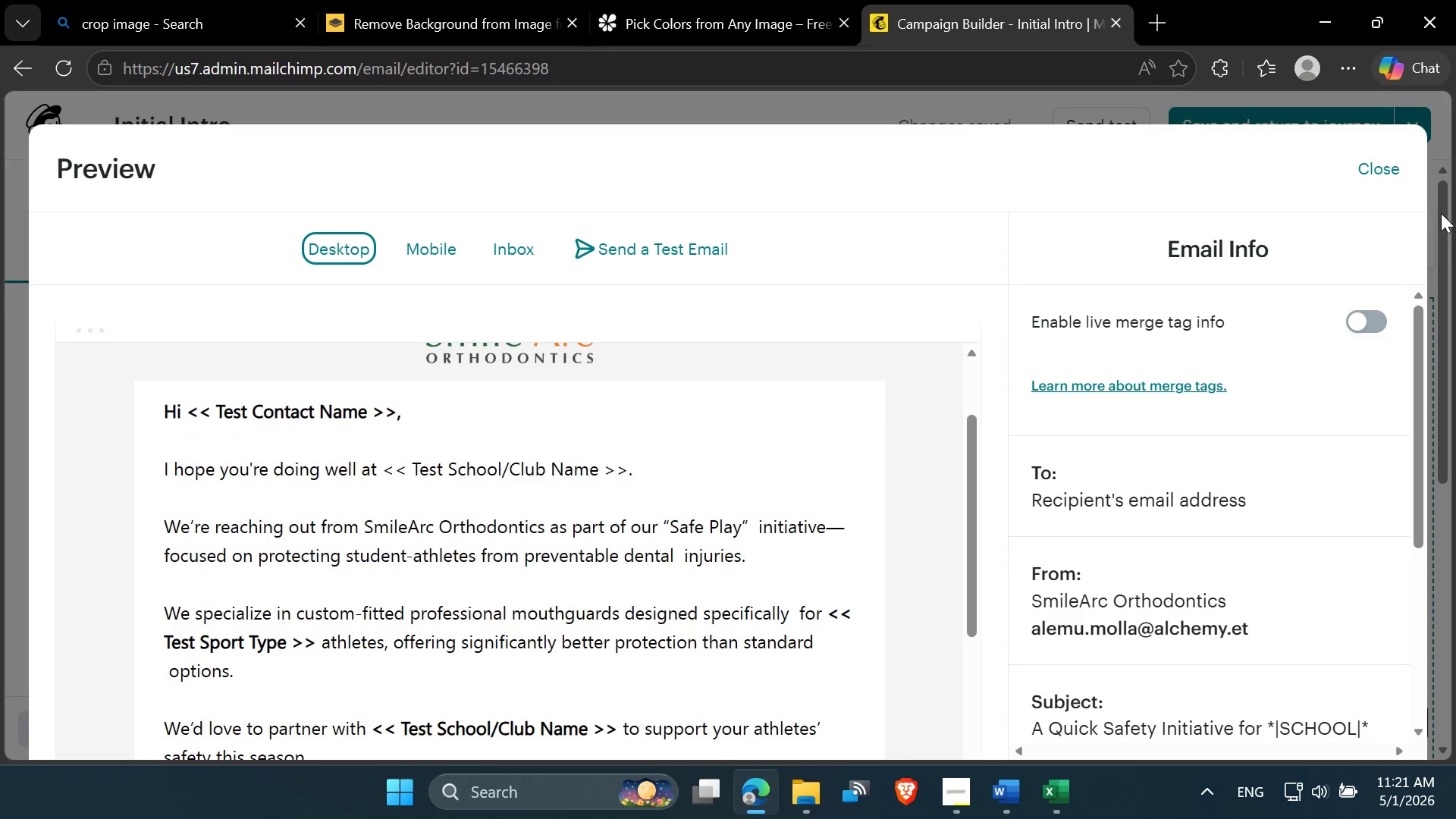 
left_click([1397, 174])
 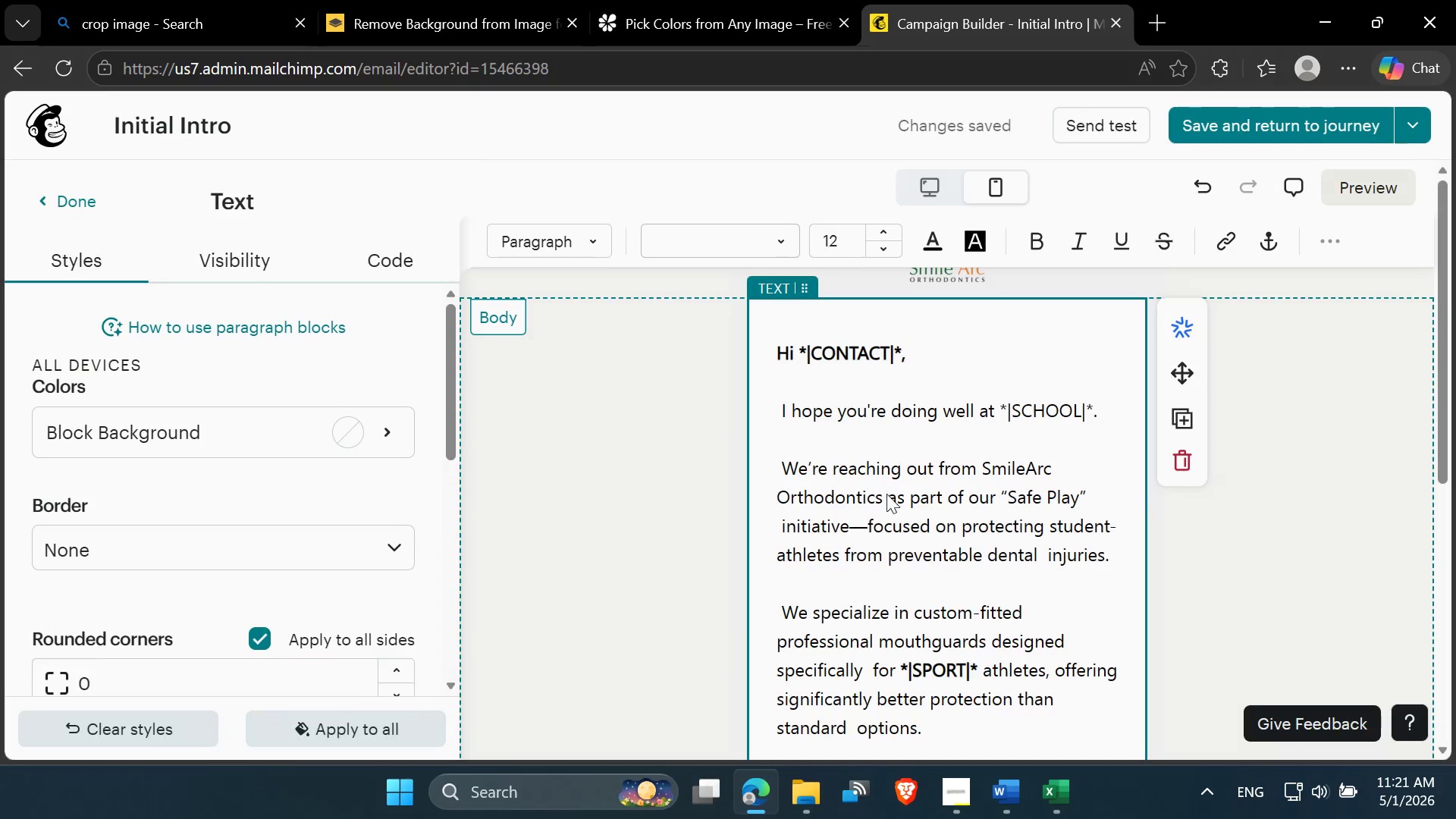 
scroll: coordinate [878, 497], scroll_direction: up, amount: 1.0
 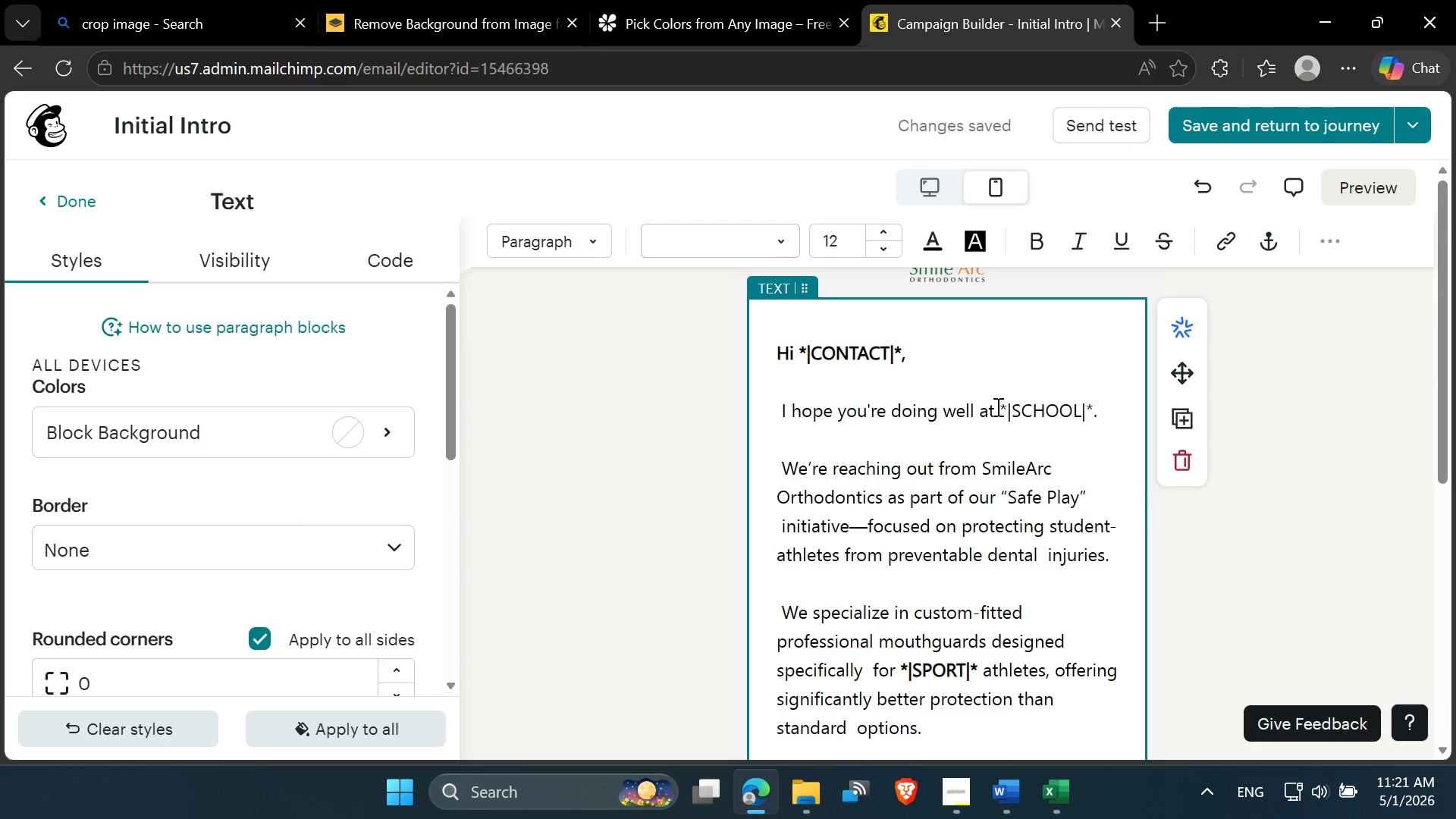 
left_click_drag(start_coordinate=[996, 406], to_coordinate=[1089, 406])
 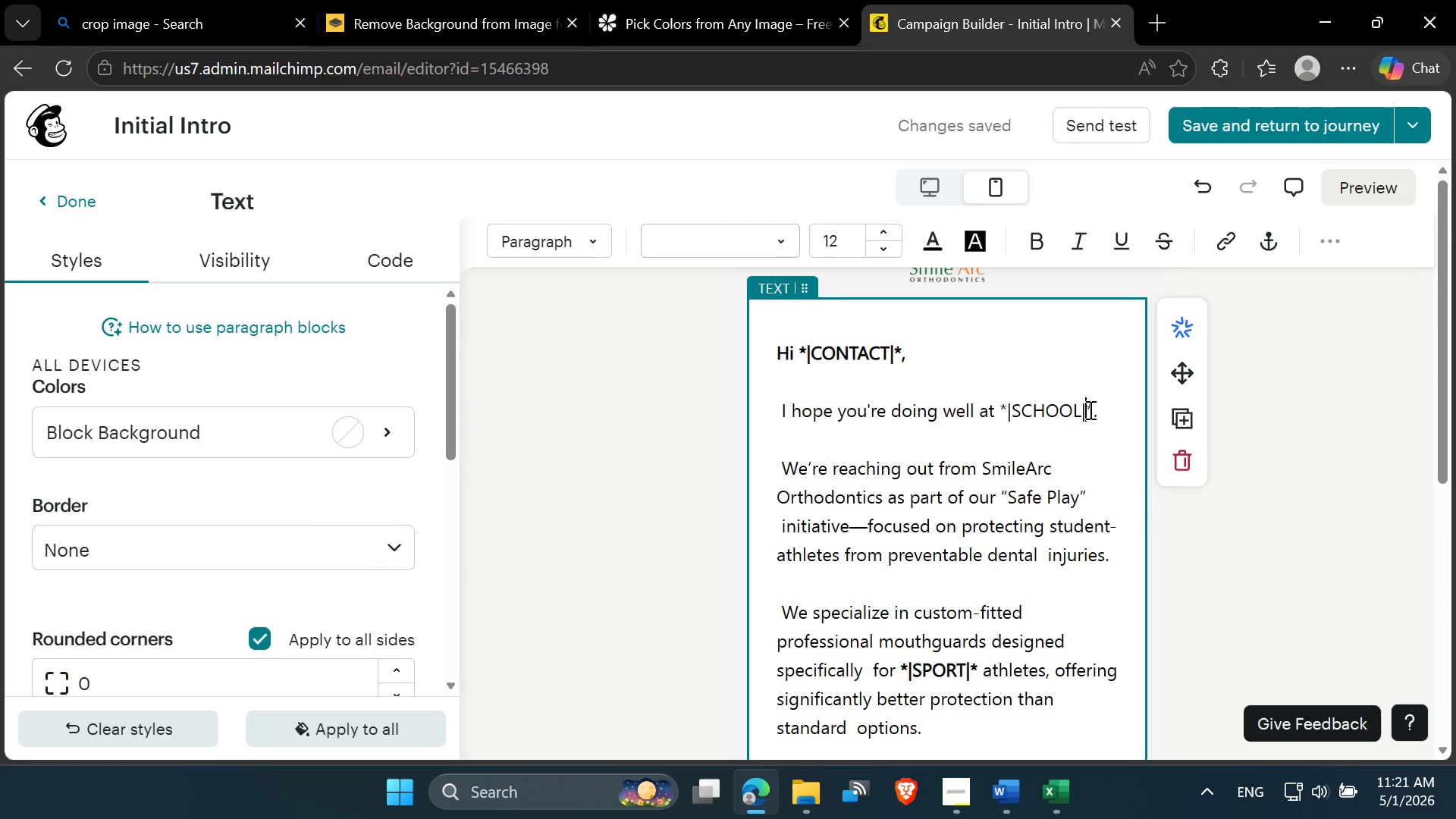 
left_click([1089, 410])
 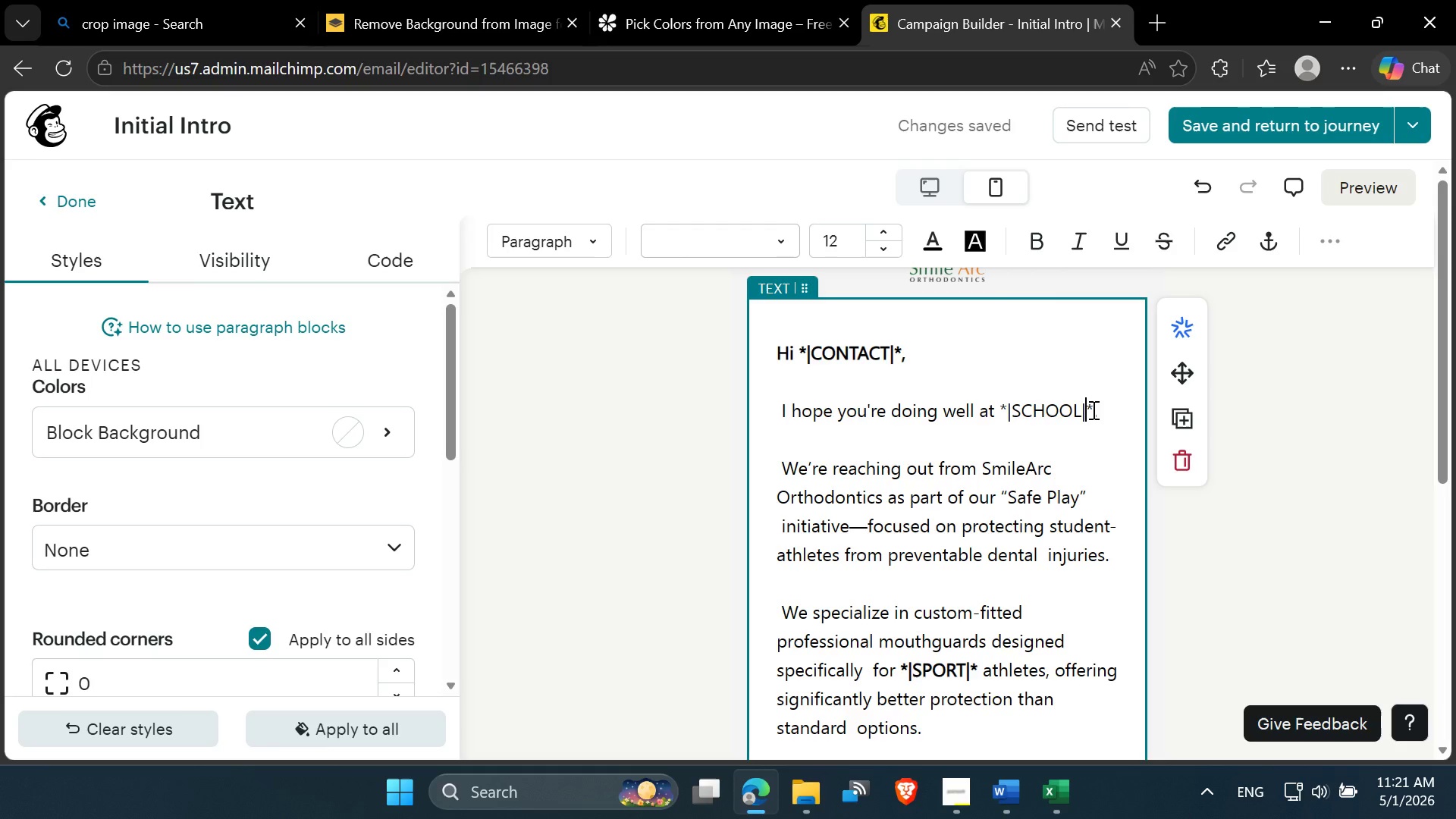 
left_click_drag(start_coordinate=[1092, 410], to_coordinate=[1001, 413])
 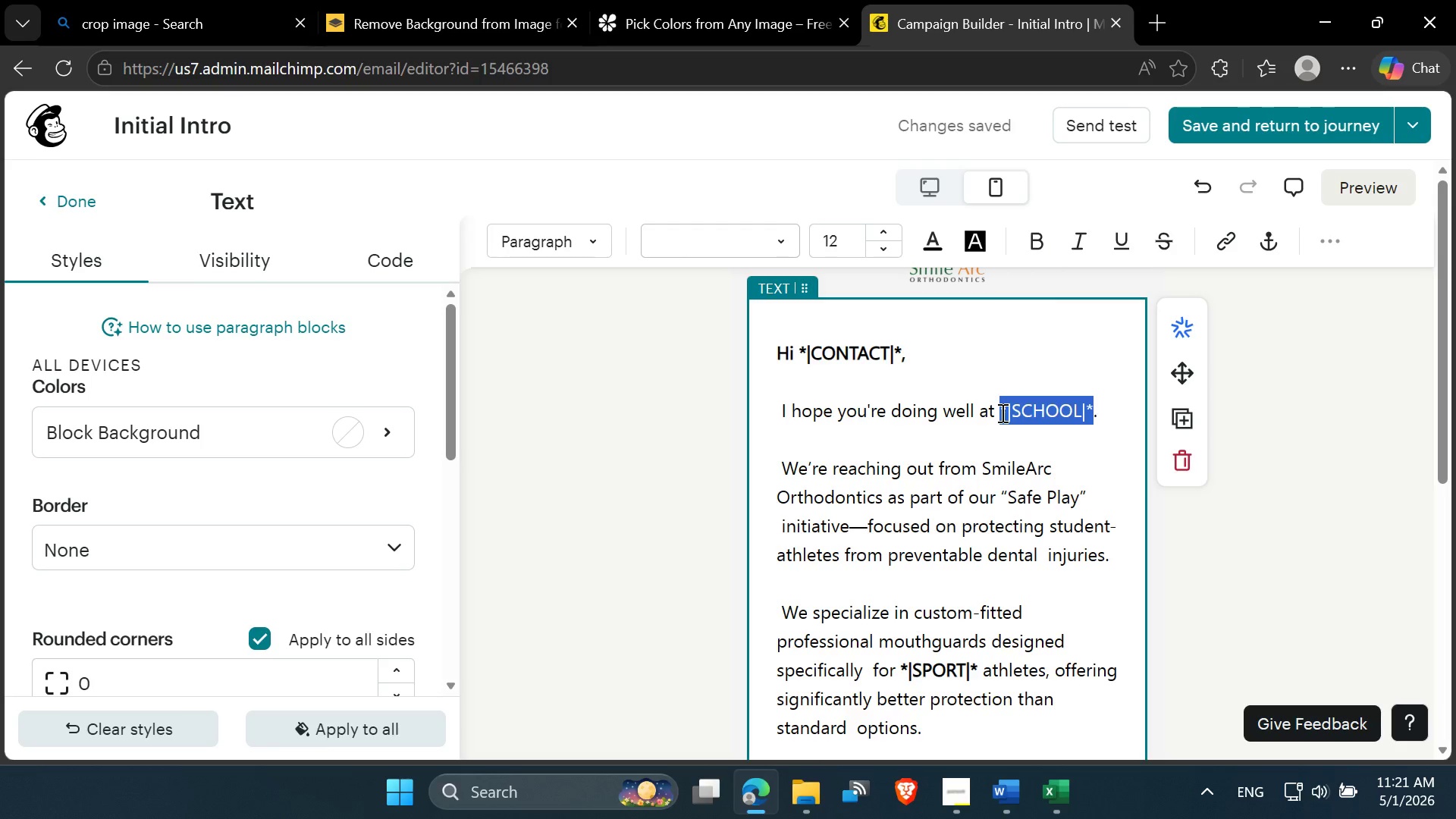 
key(Control+B)
 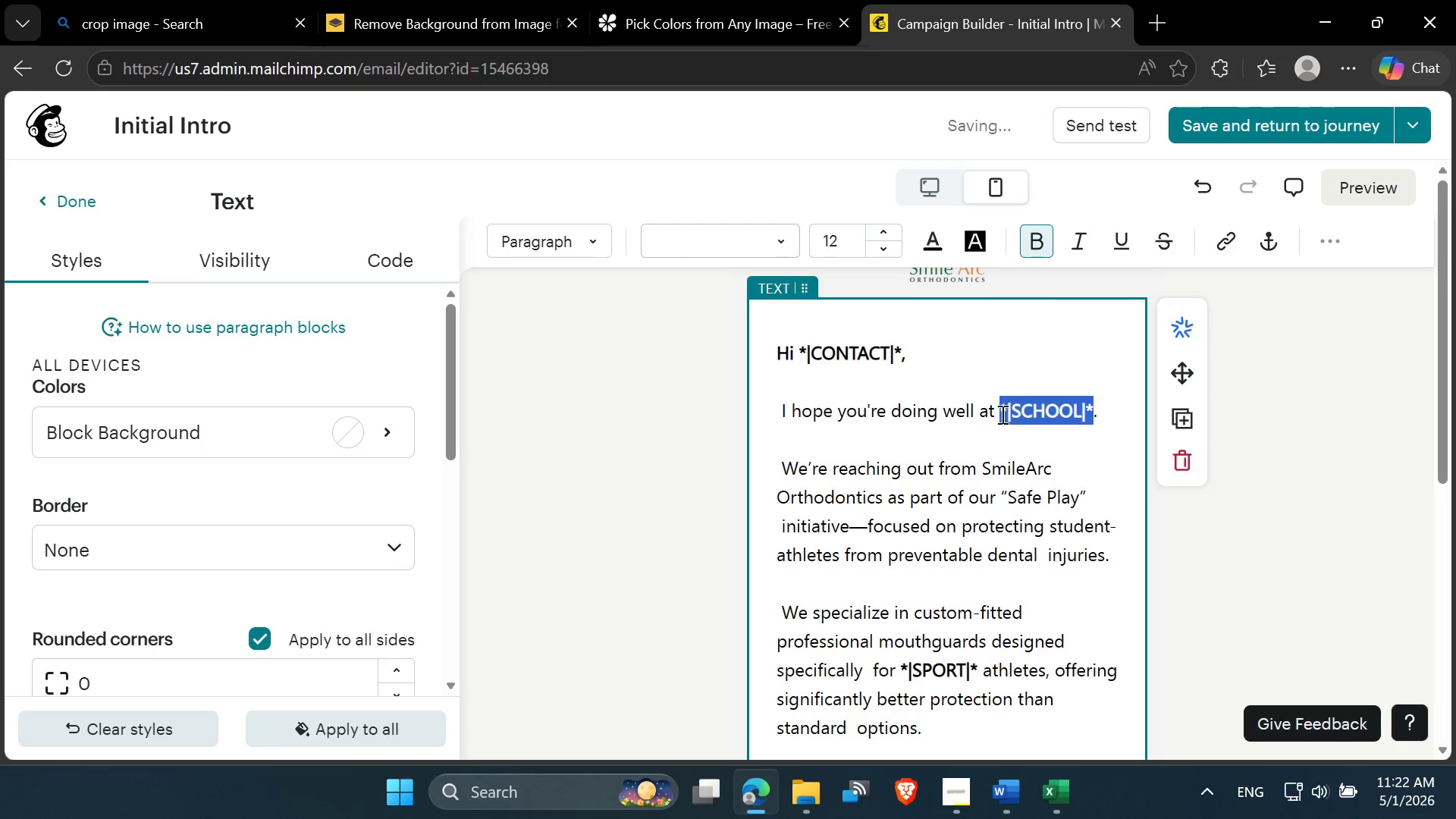 
left_click([978, 483])
 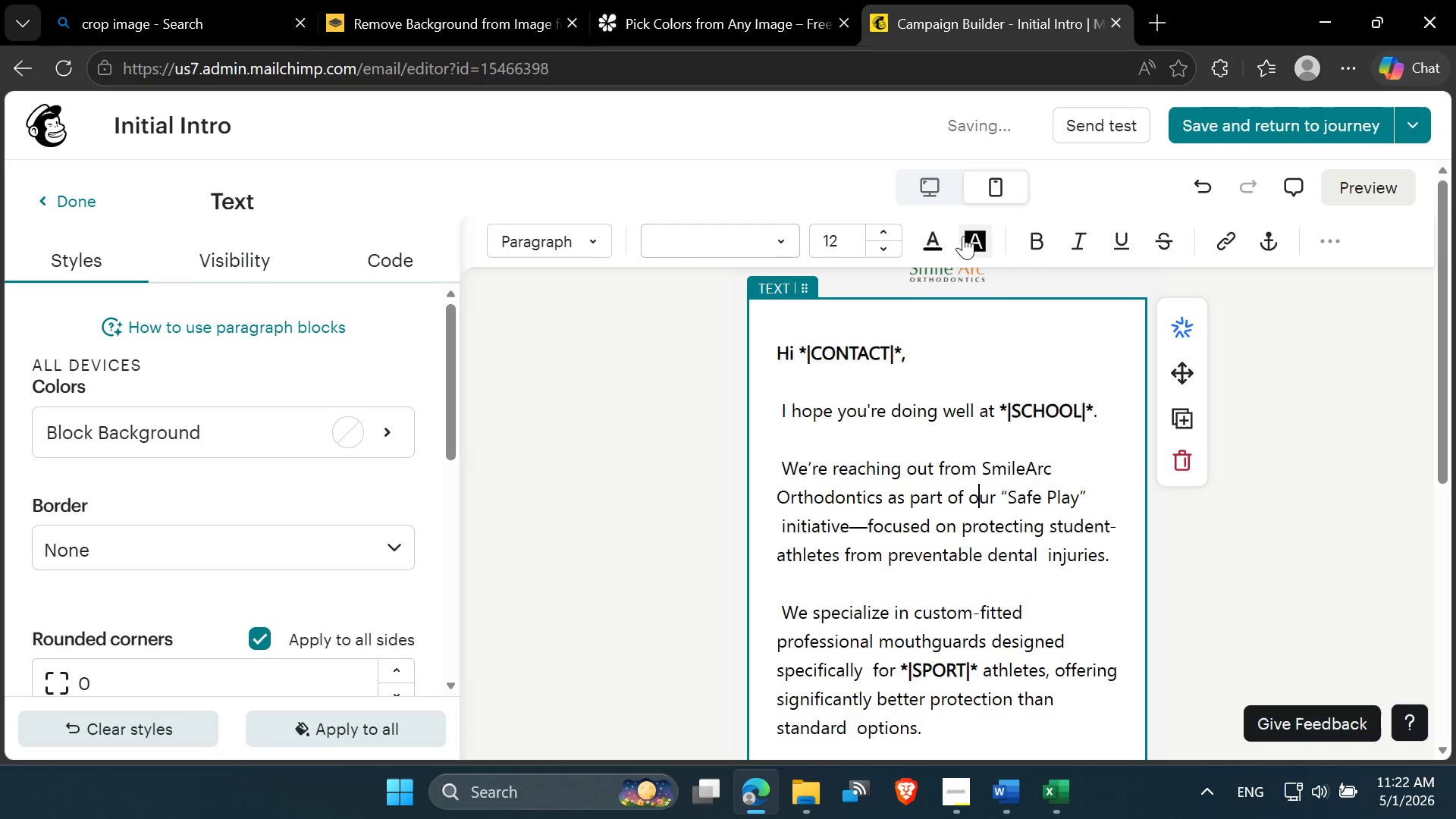 
left_click([937, 189])
 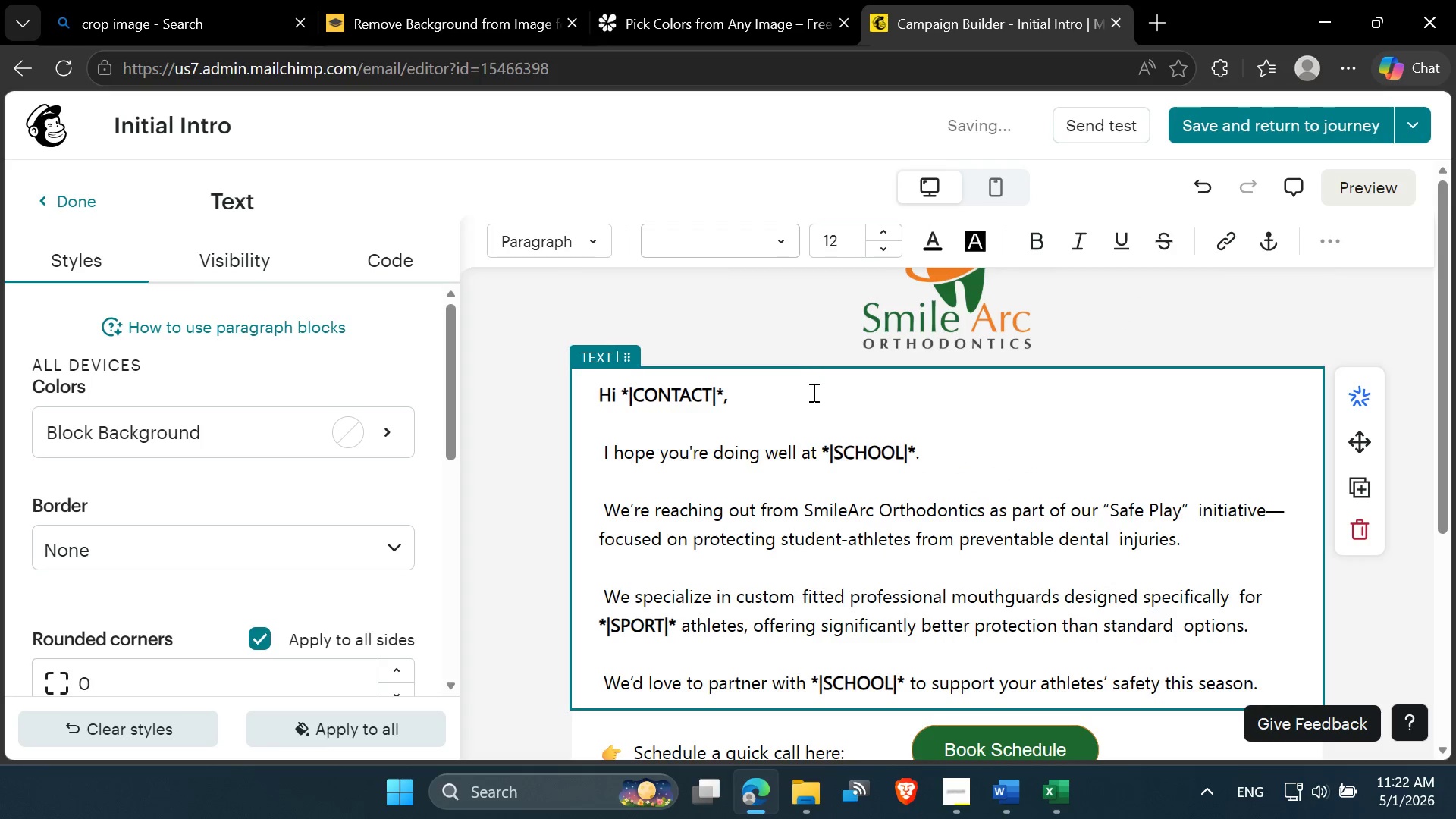 
scroll: coordinate [806, 488], scroll_direction: down, amount: 4.0
 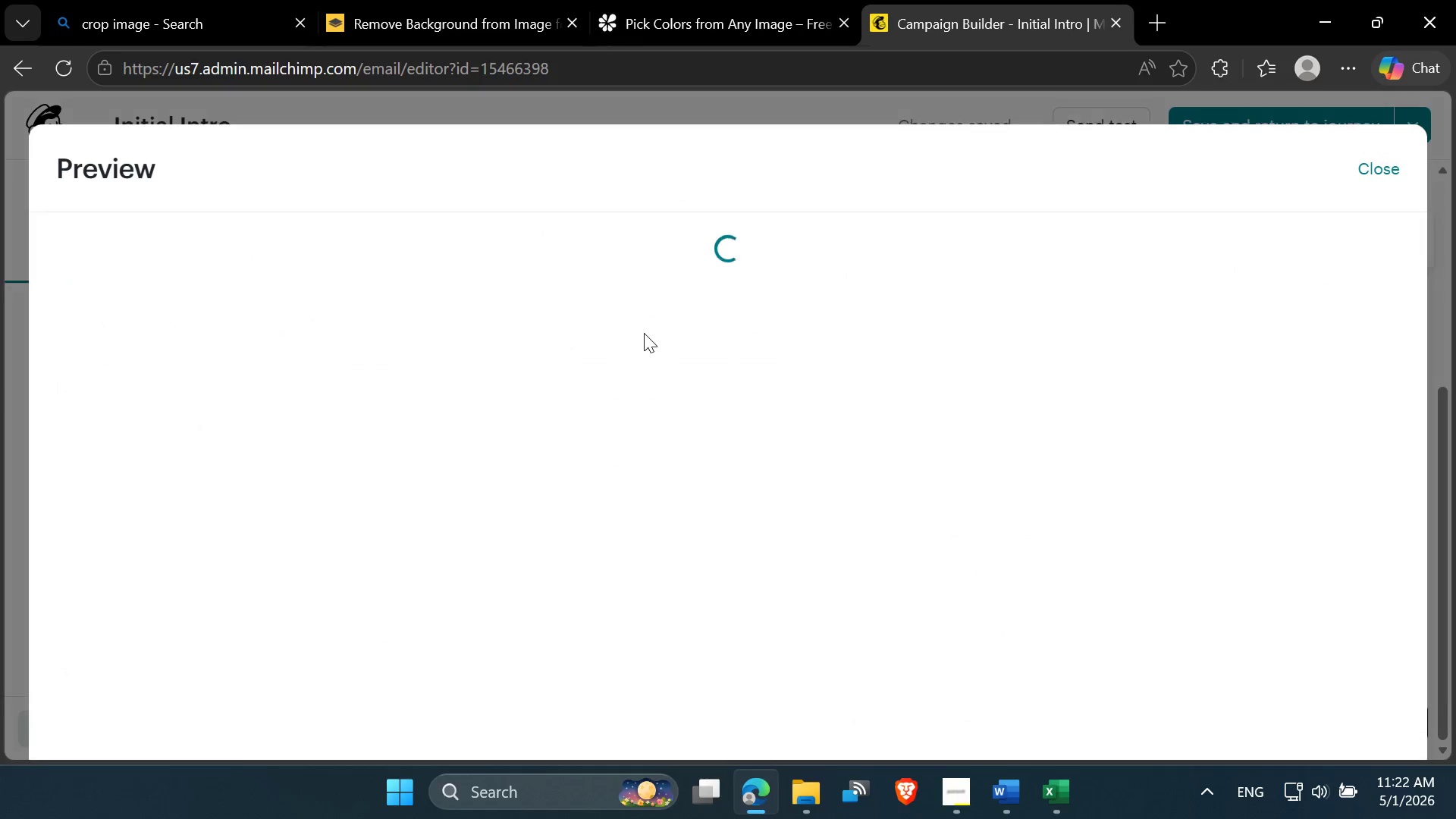 
wait(6.32)
 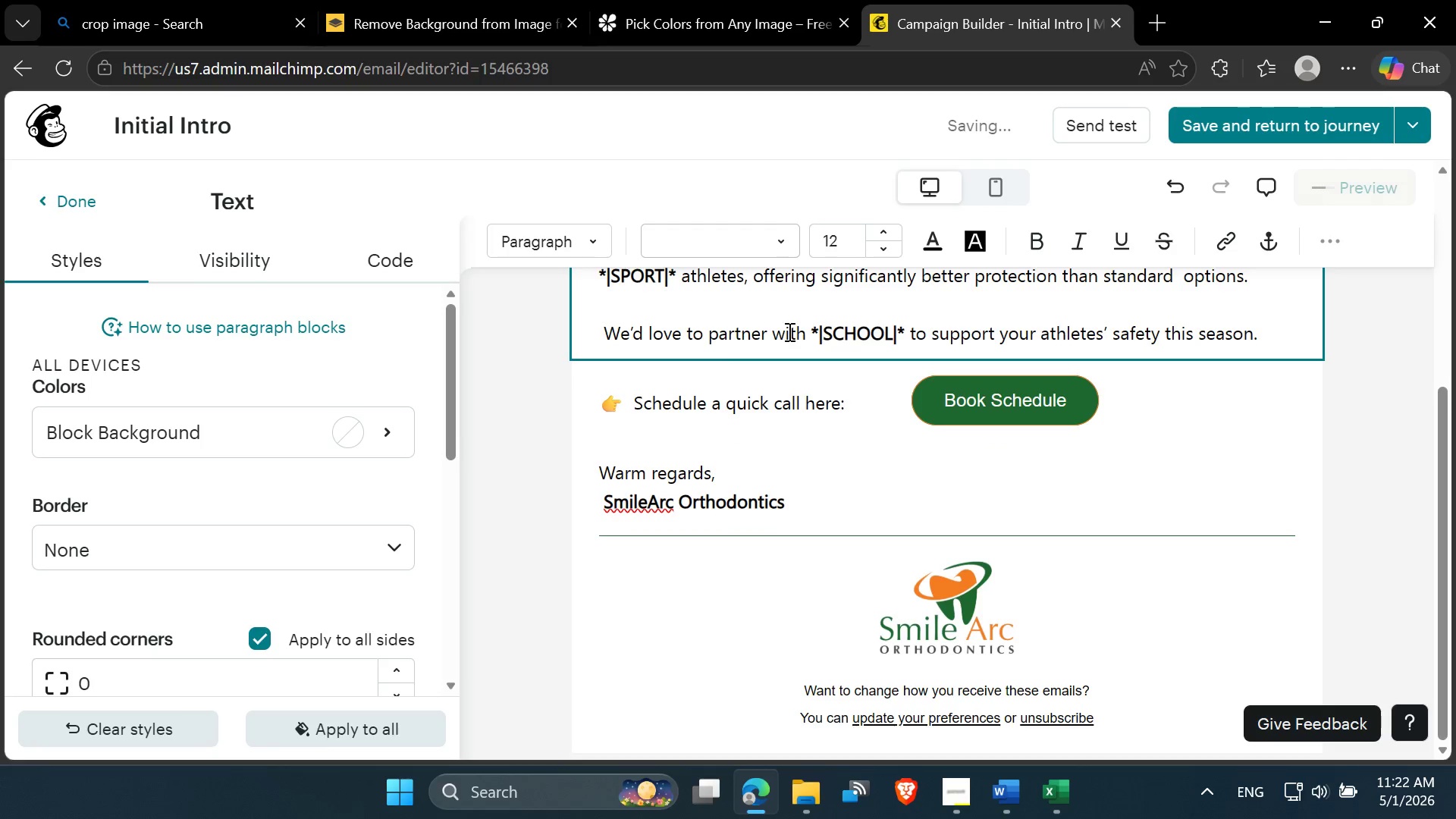 
scroll: coordinate [620, 477], scroll_direction: down, amount: 5.0
 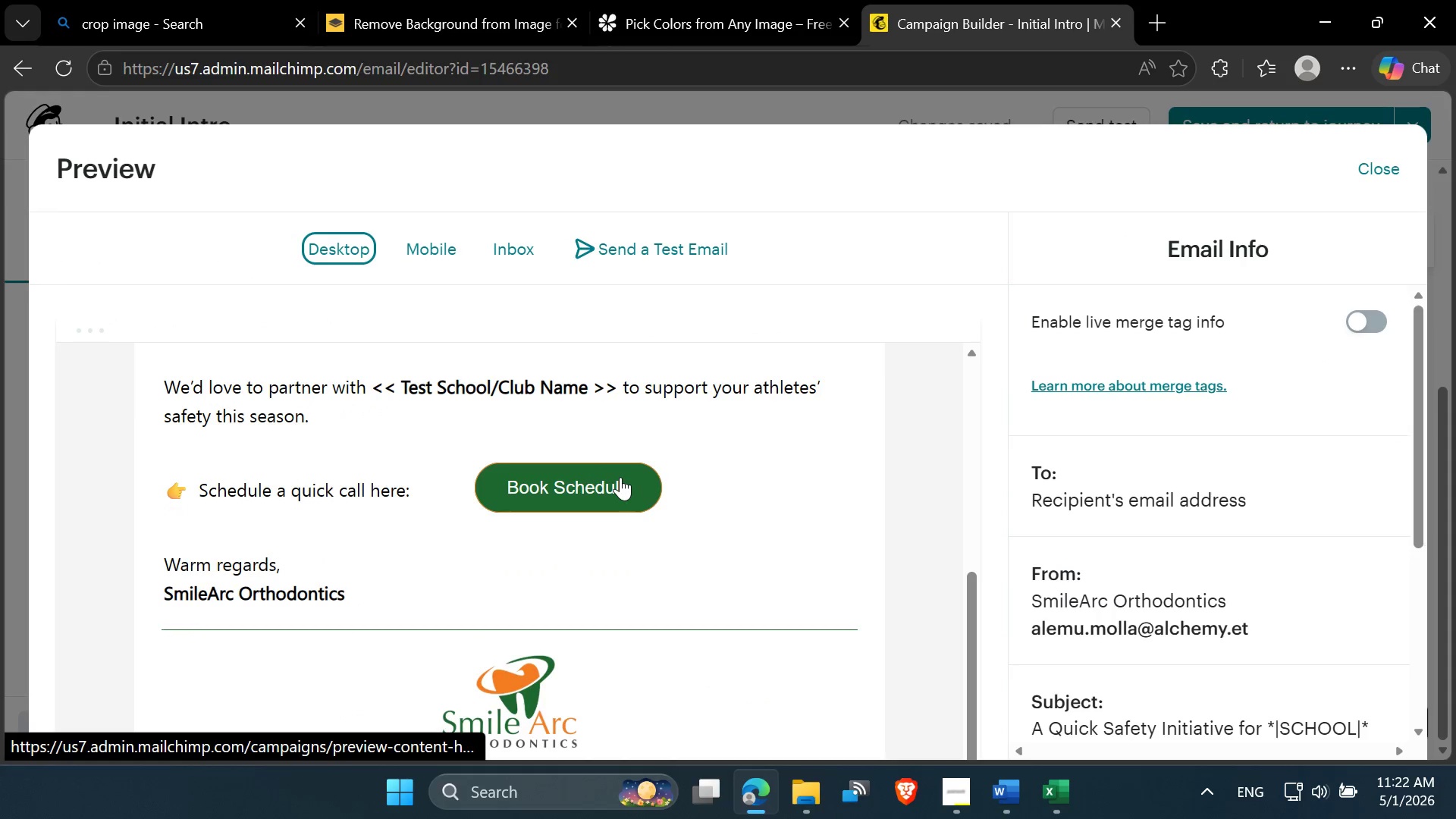 
scroll: coordinate [620, 477], scroll_direction: up, amount: 2.0
 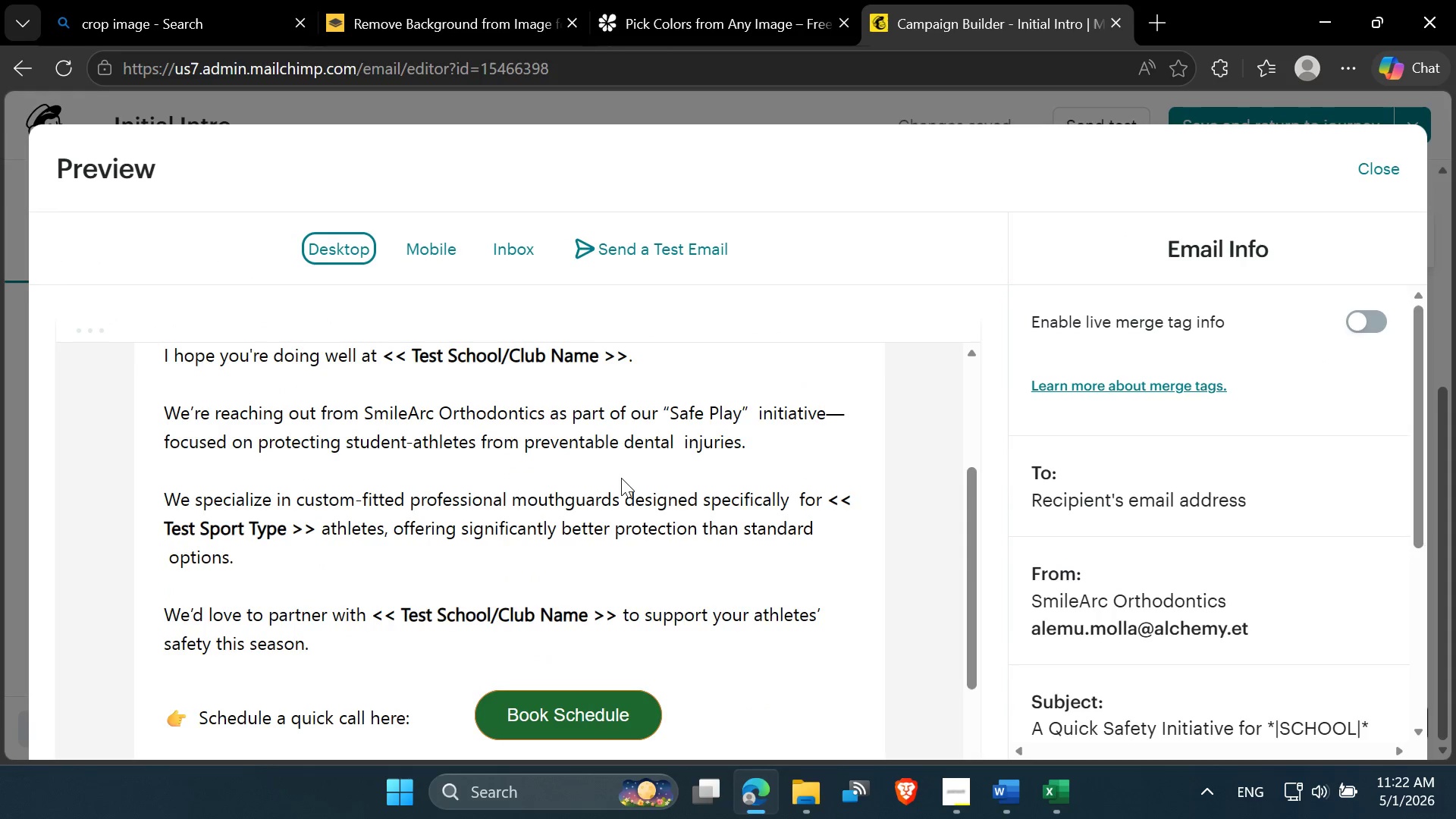 
scroll: coordinate [621, 478], scroll_direction: down, amount: 4.0
 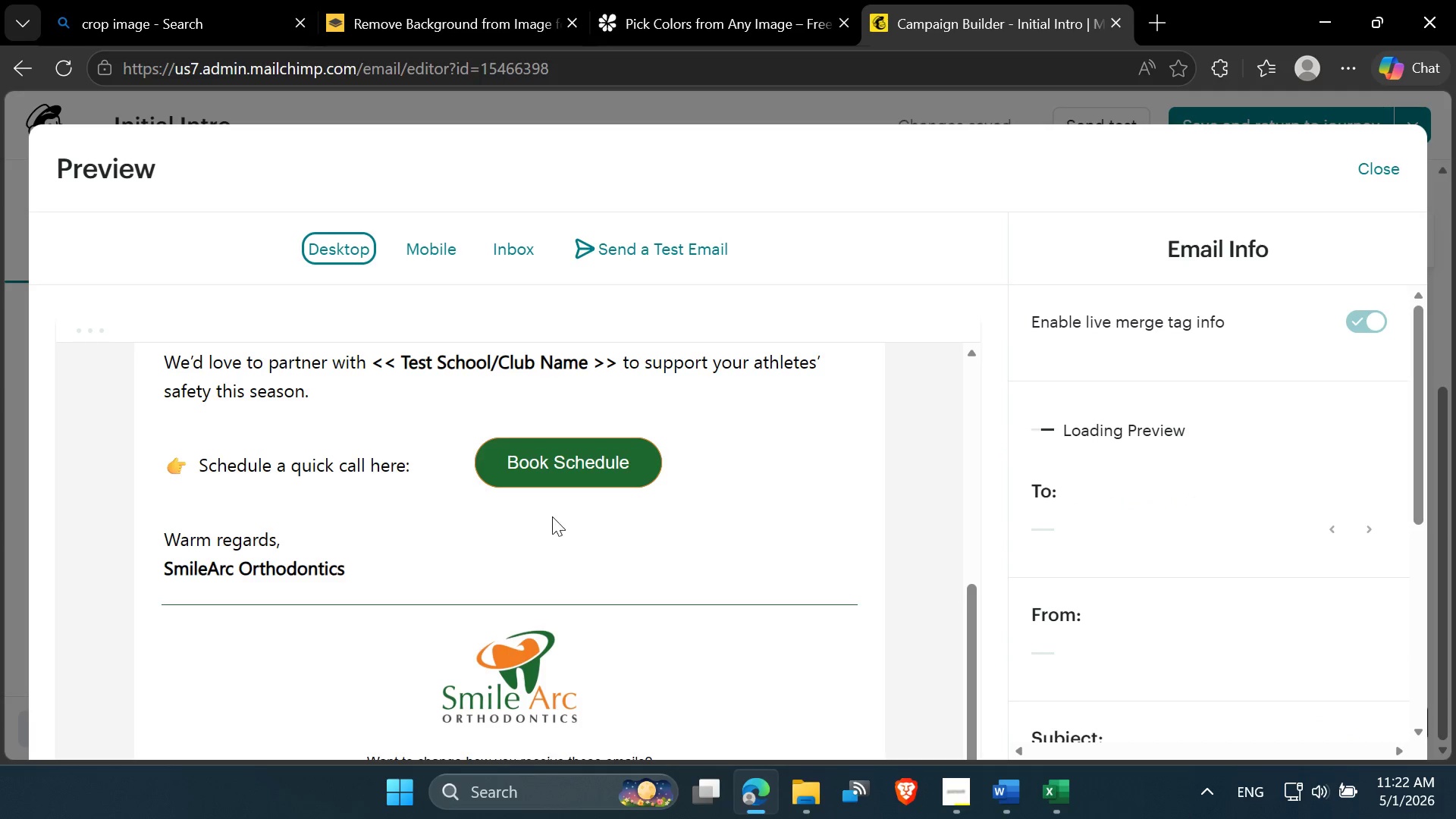 
scroll: coordinate [391, 564], scroll_direction: up, amount: 1.0
 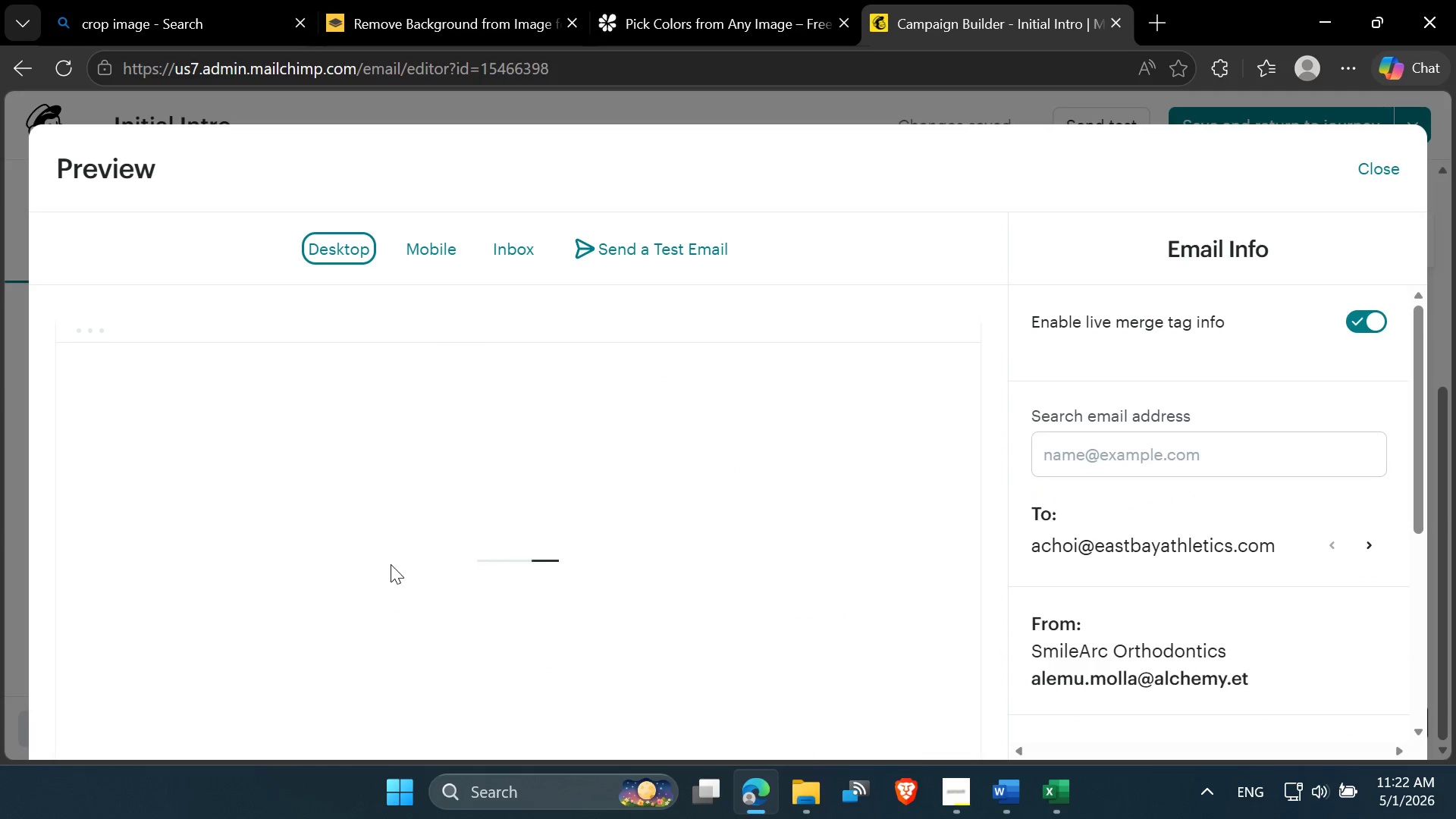 
wait(9.92)
 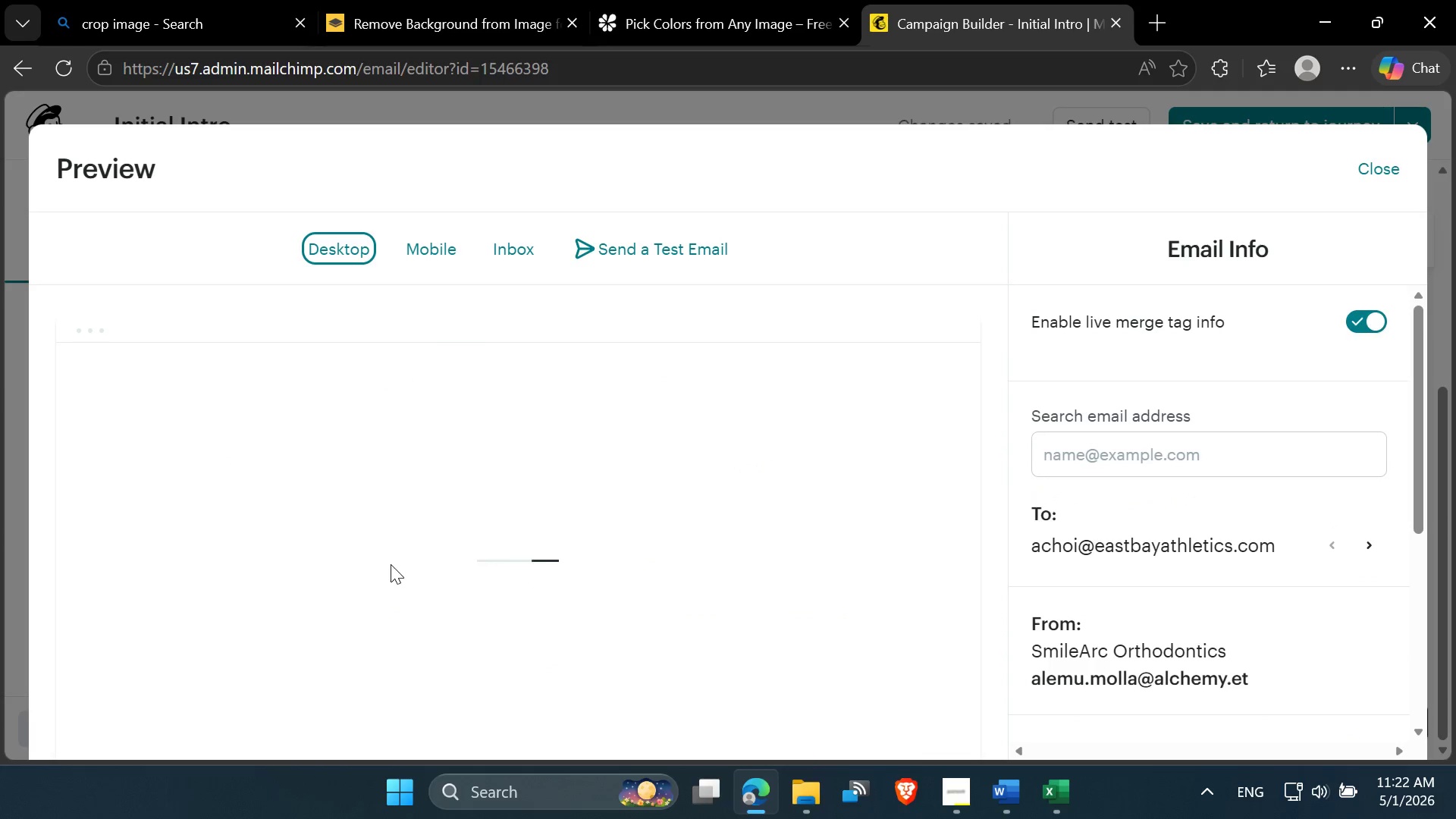 
scroll: coordinate [391, 566], scroll_direction: down, amount: 5.0
 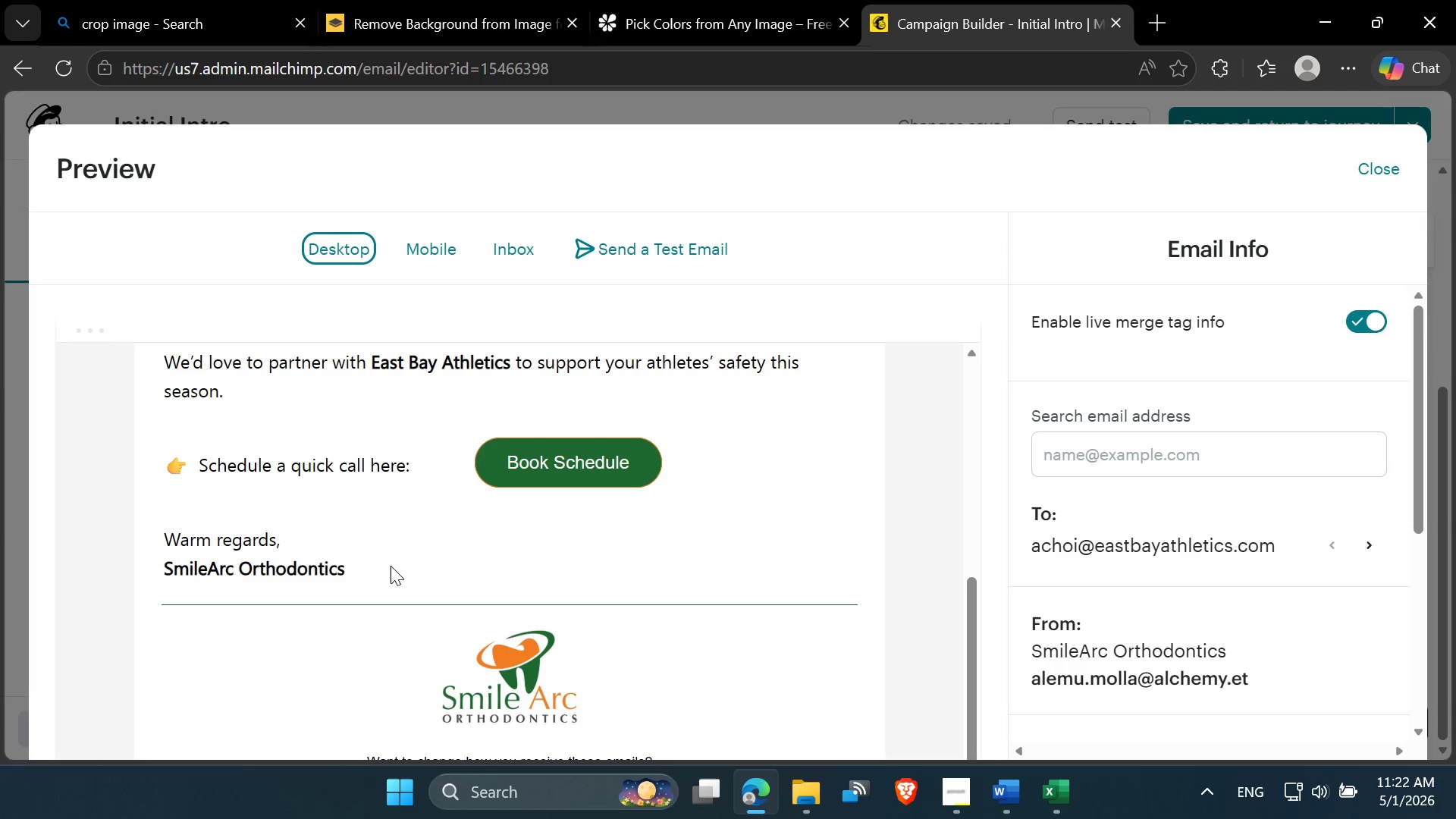 
scroll: coordinate [391, 566], scroll_direction: up, amount: 1.0
 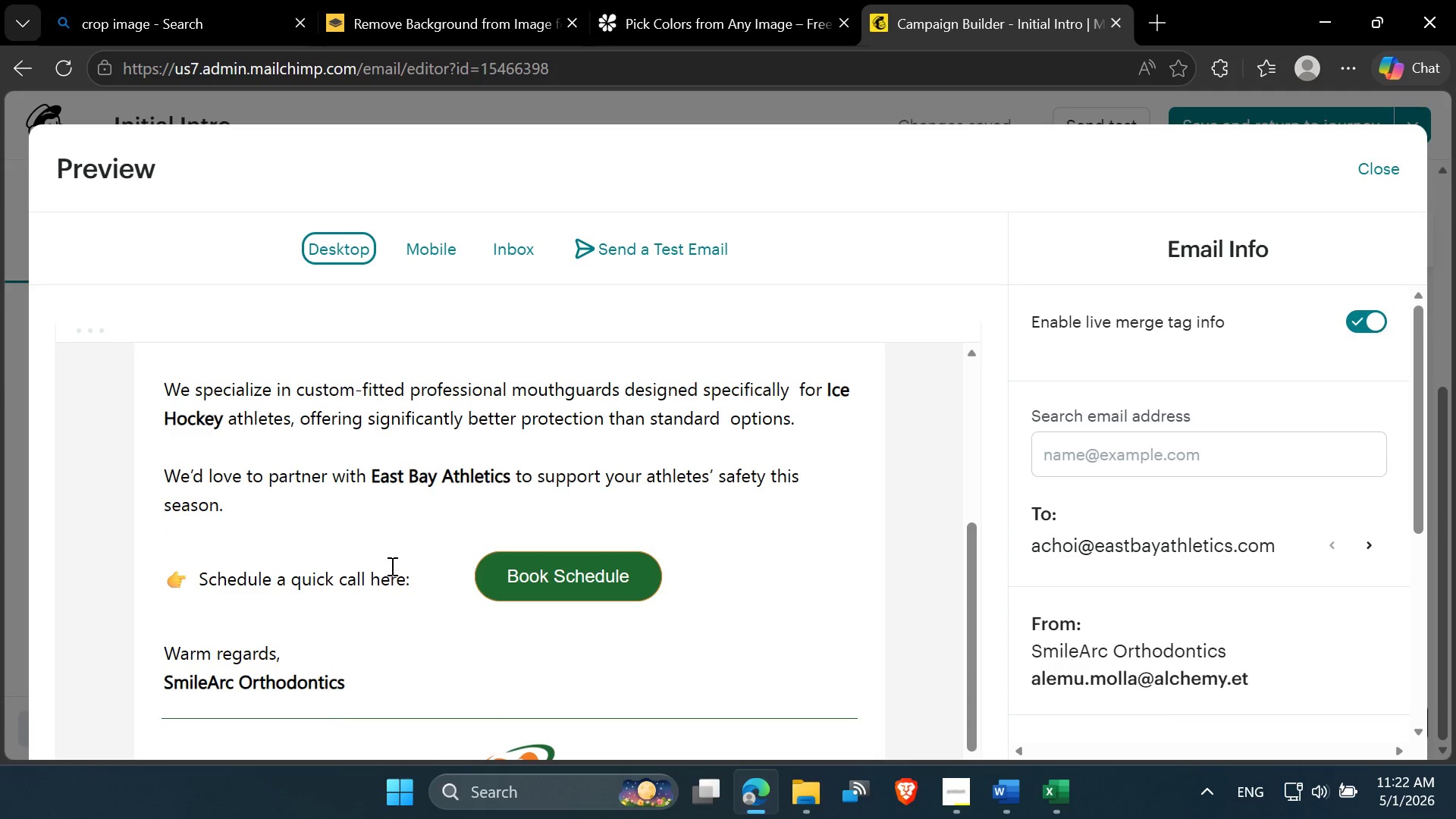 
scroll: coordinate [391, 566], scroll_direction: down, amount: 1.0
 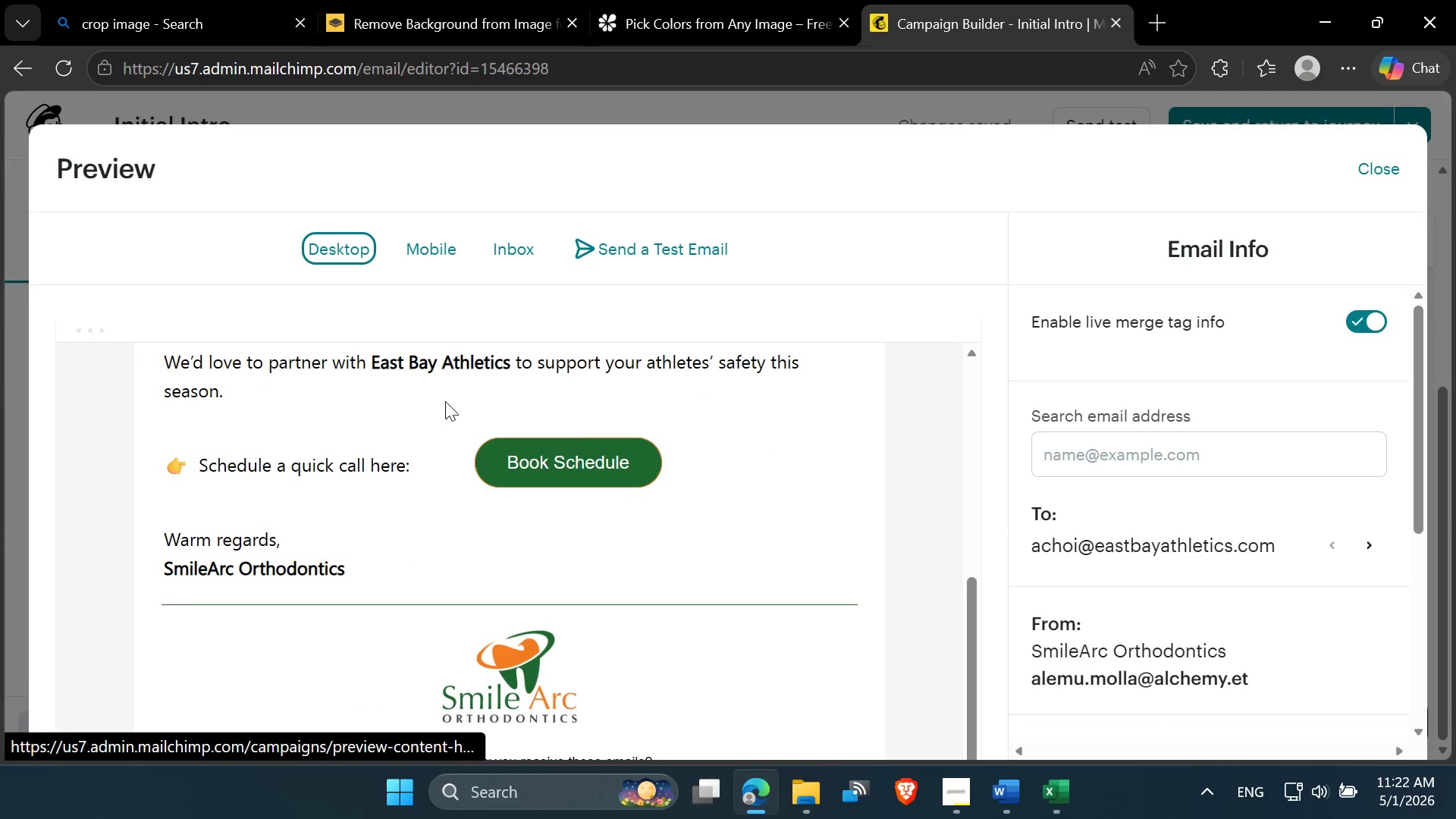 
left_click([1375, 163])
 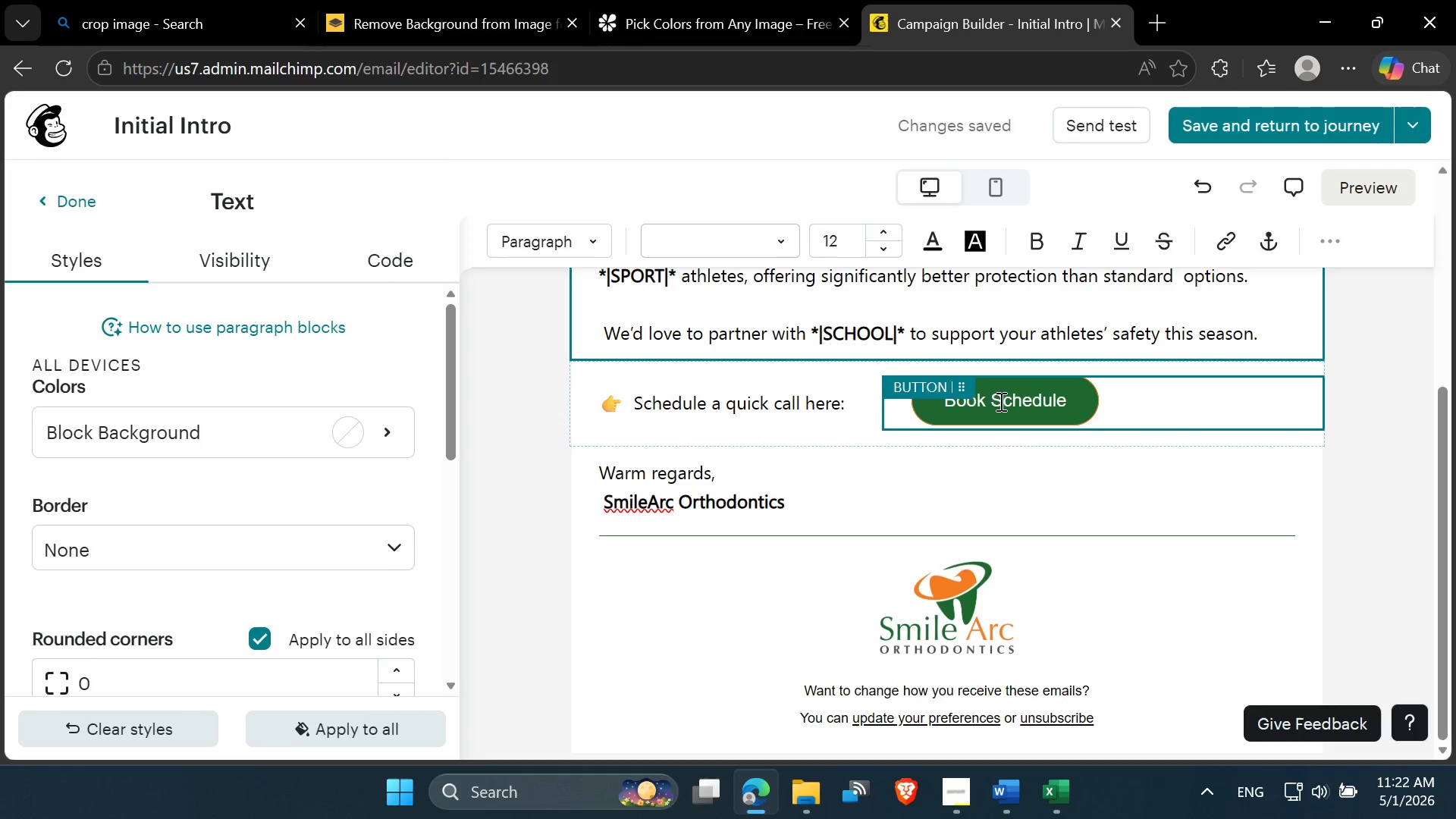 
left_click([990, 397])
 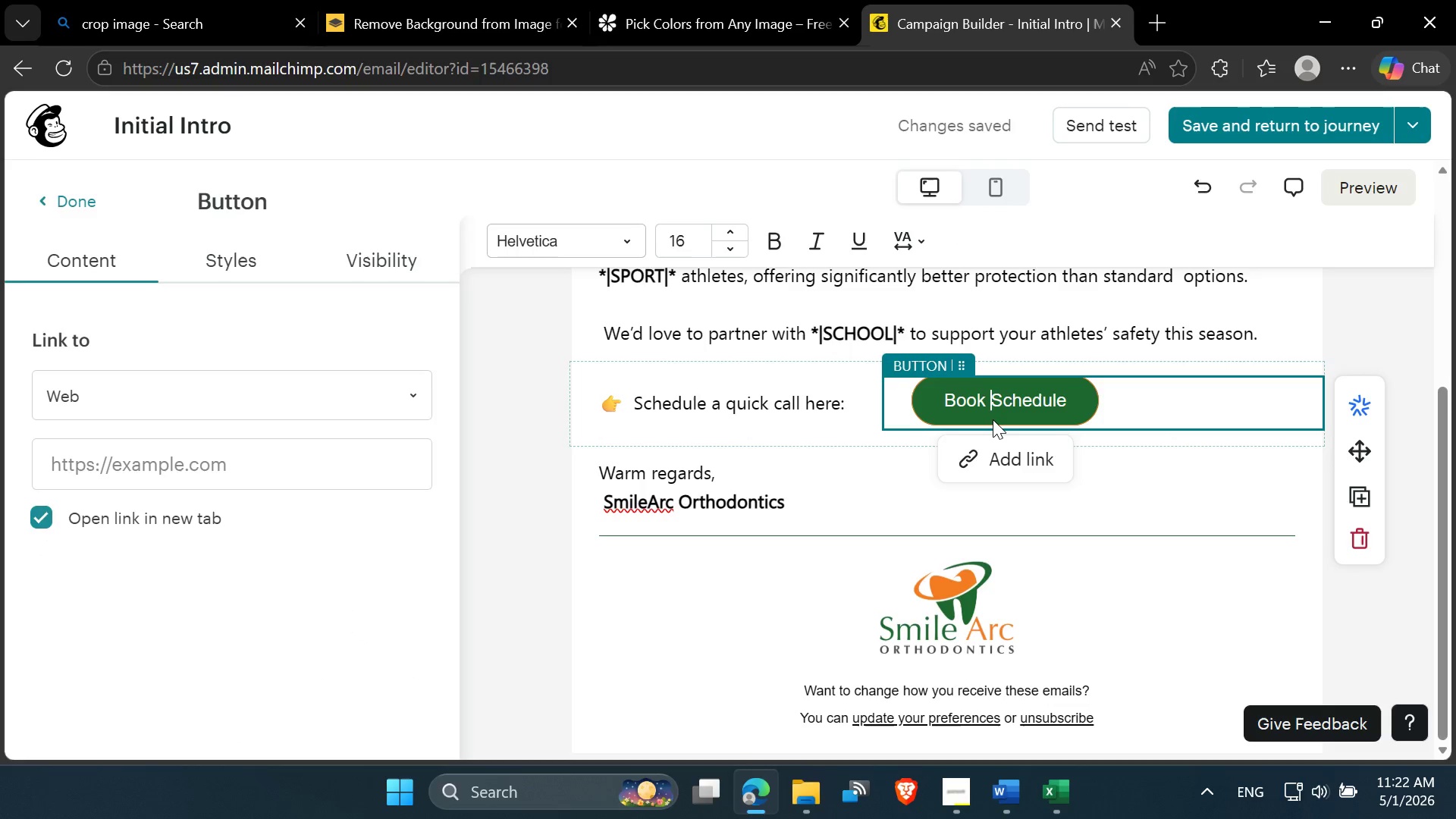 
type(Call )
 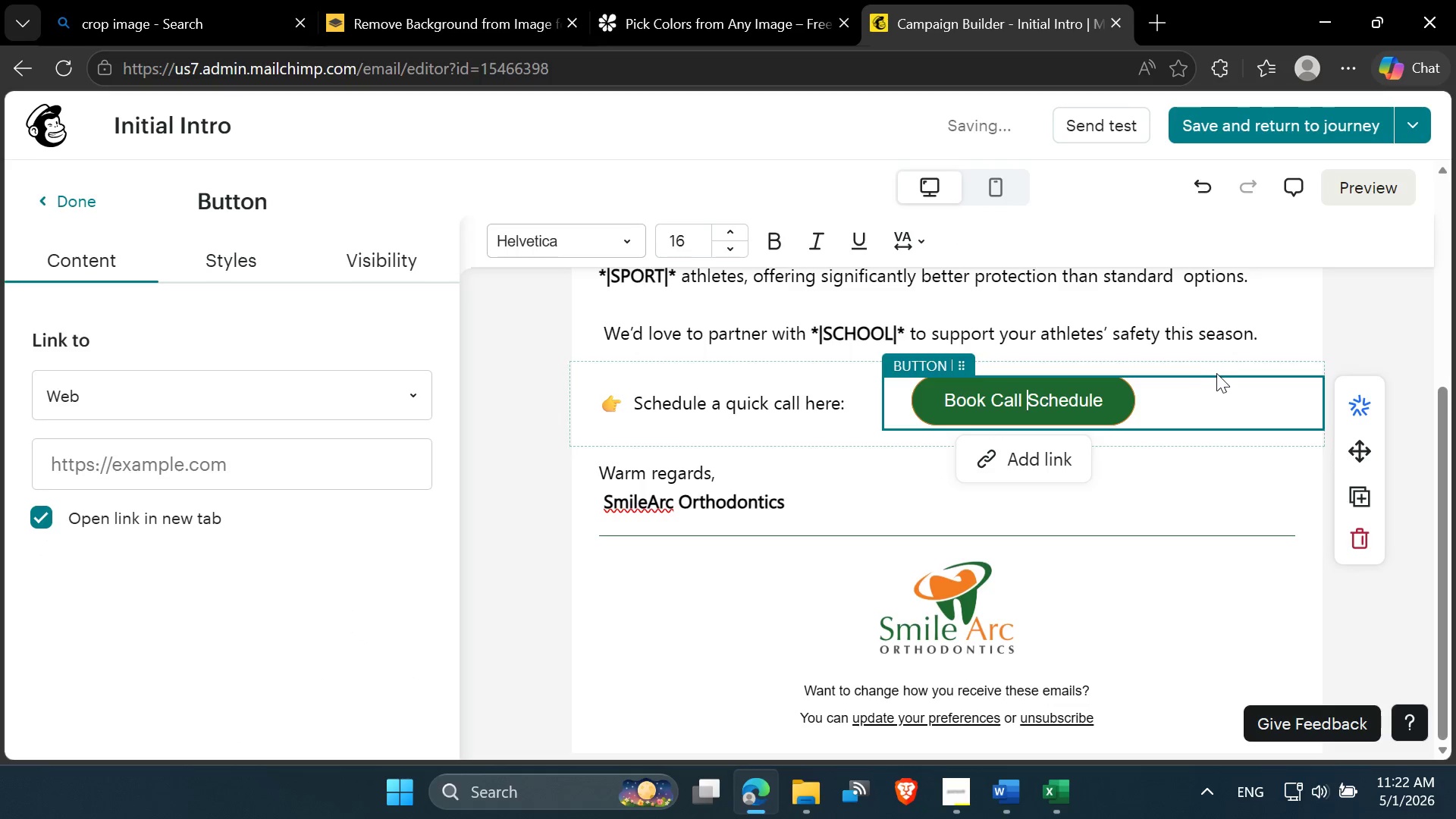 
left_click([1365, 317])
 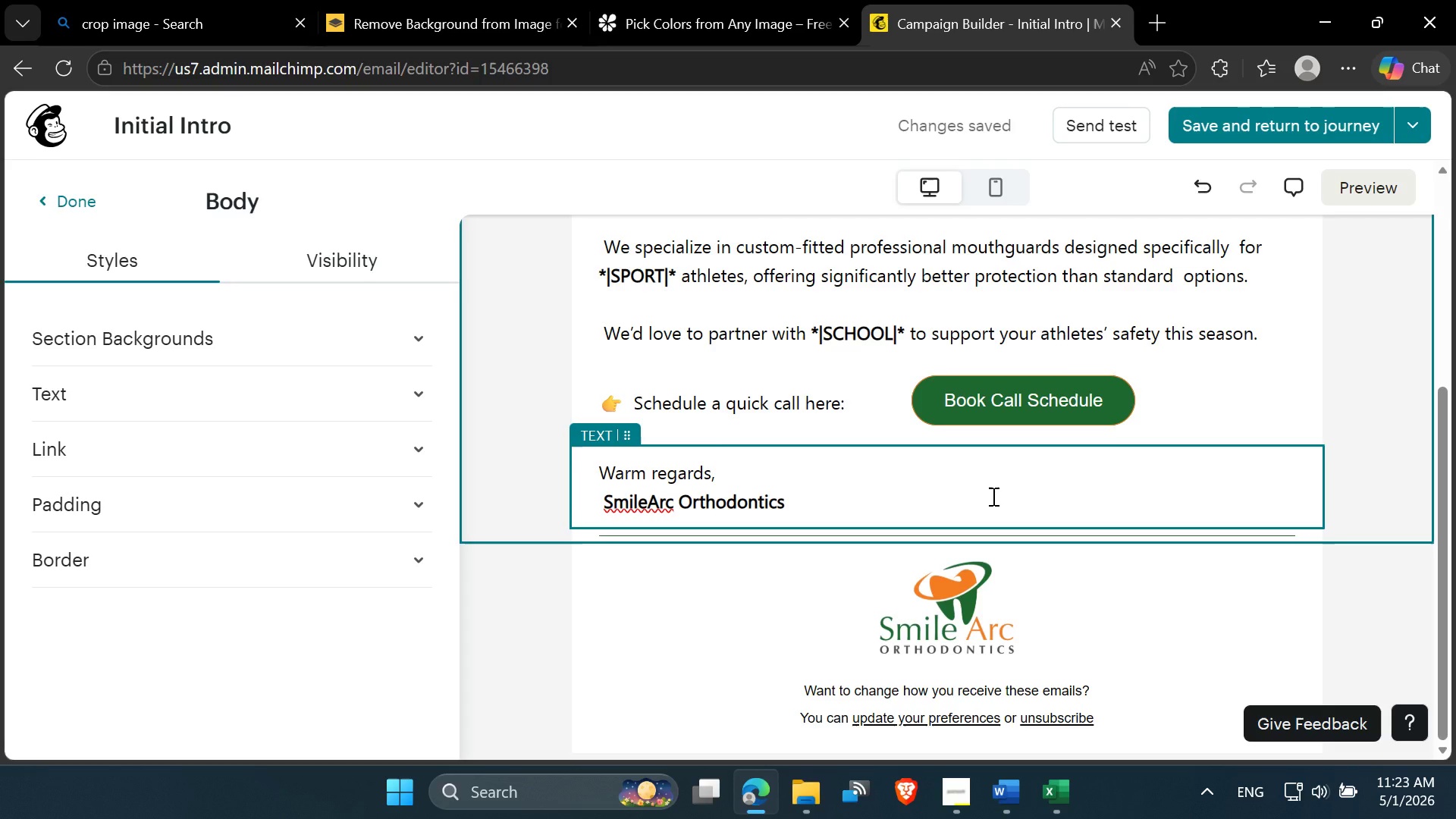 
wait(15.66)
 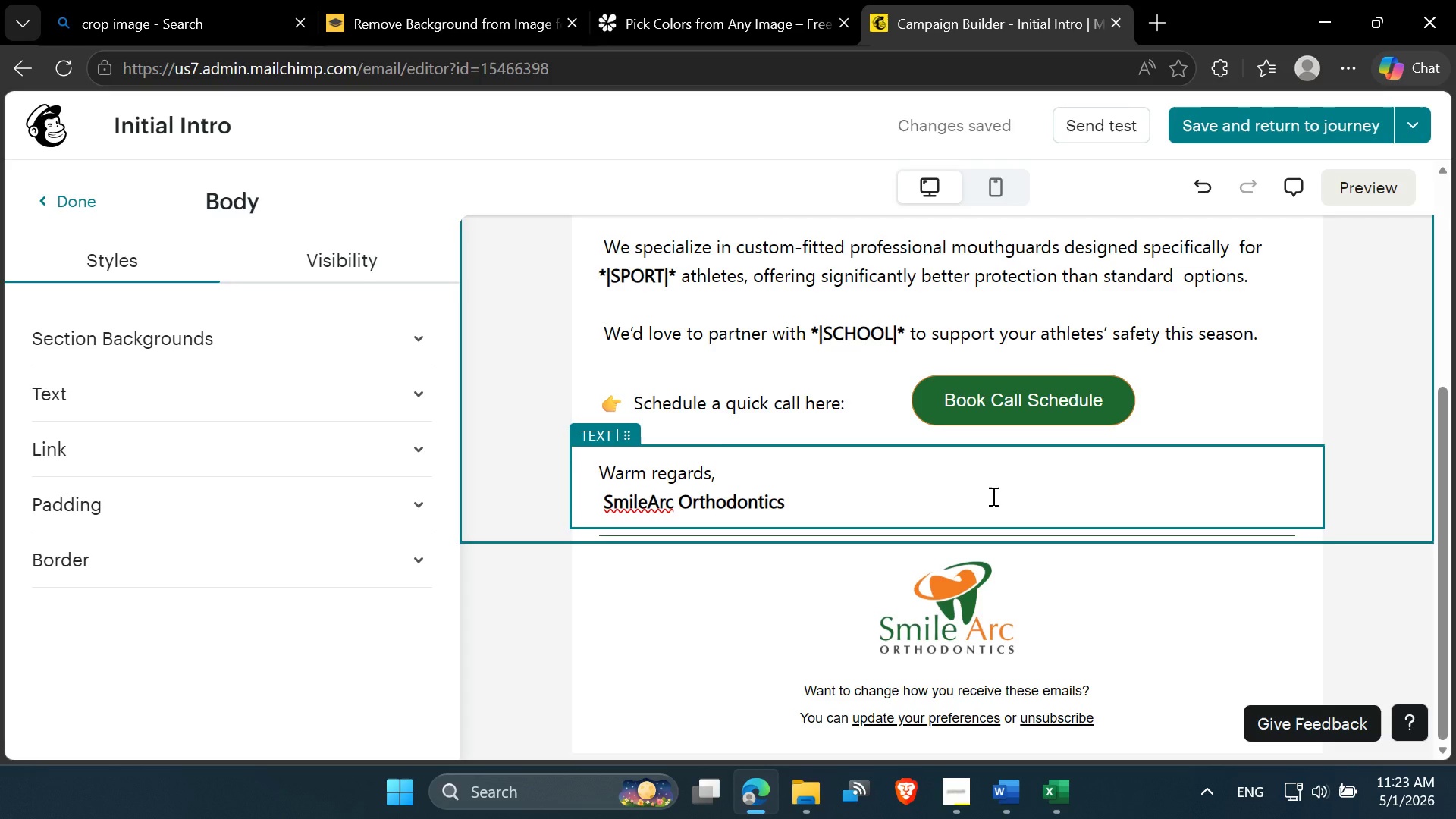 
left_click_drag(start_coordinate=[1102, 394], to_coordinate=[939, 401])
 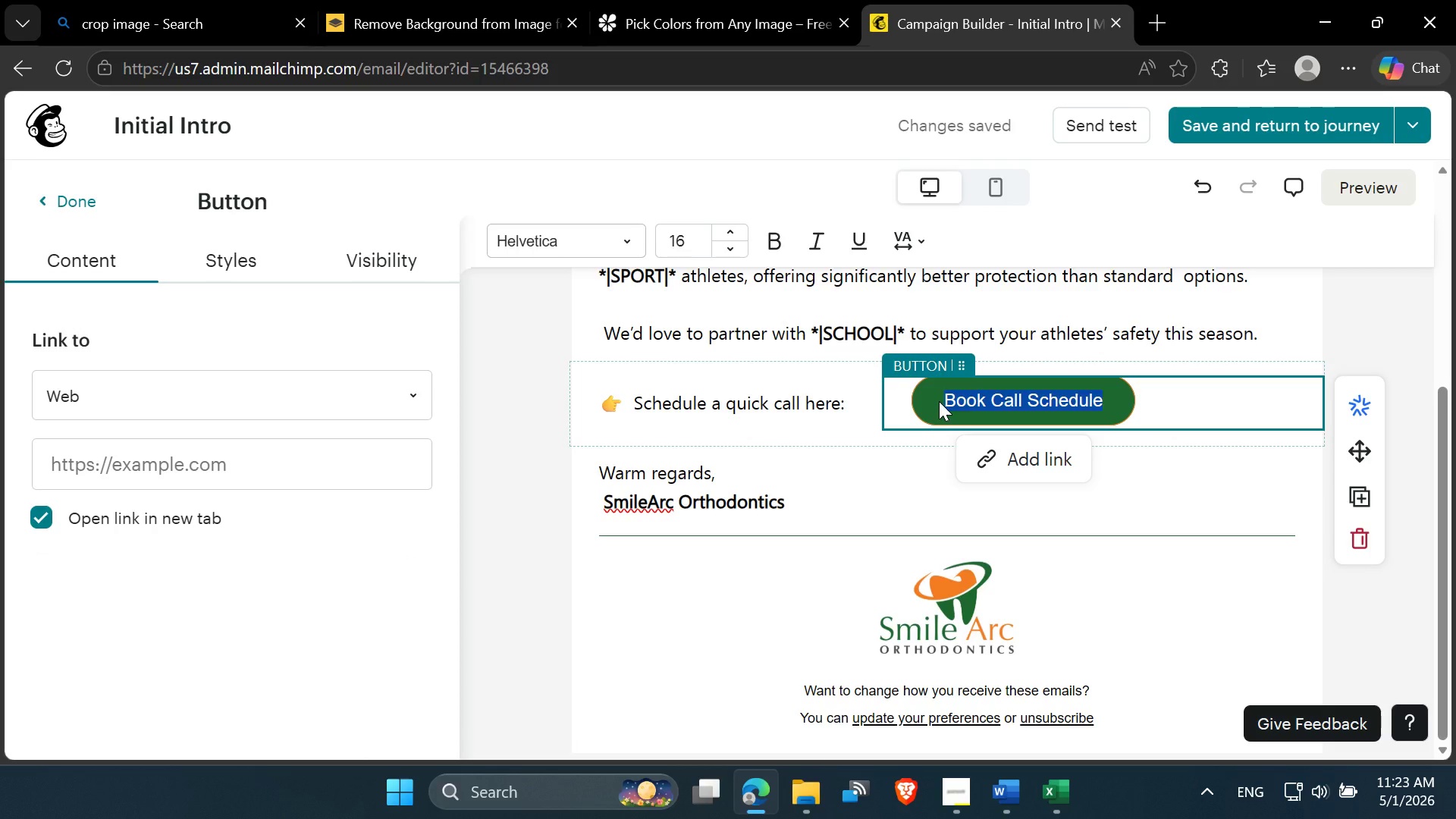 
type(Schedue)
key(Backspace)
type(le a Qiu)
key(Backspace)
key(Backspace)
type(uock)
key(Backspace)
key(Backspace)
key(Backspace)
type(ick Cs)
key(Backspace)
type(all)
 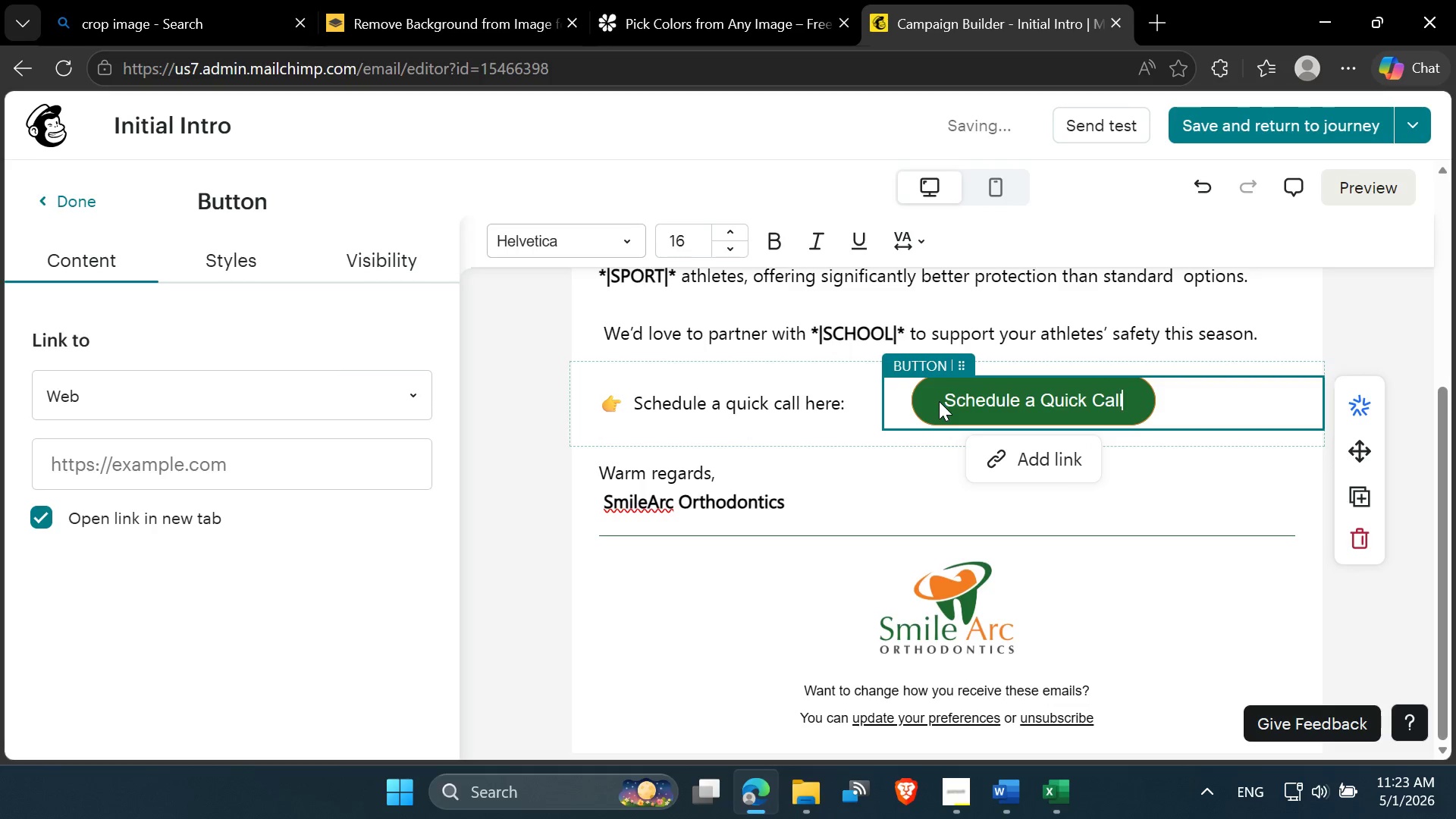 
left_click([1393, 327])
 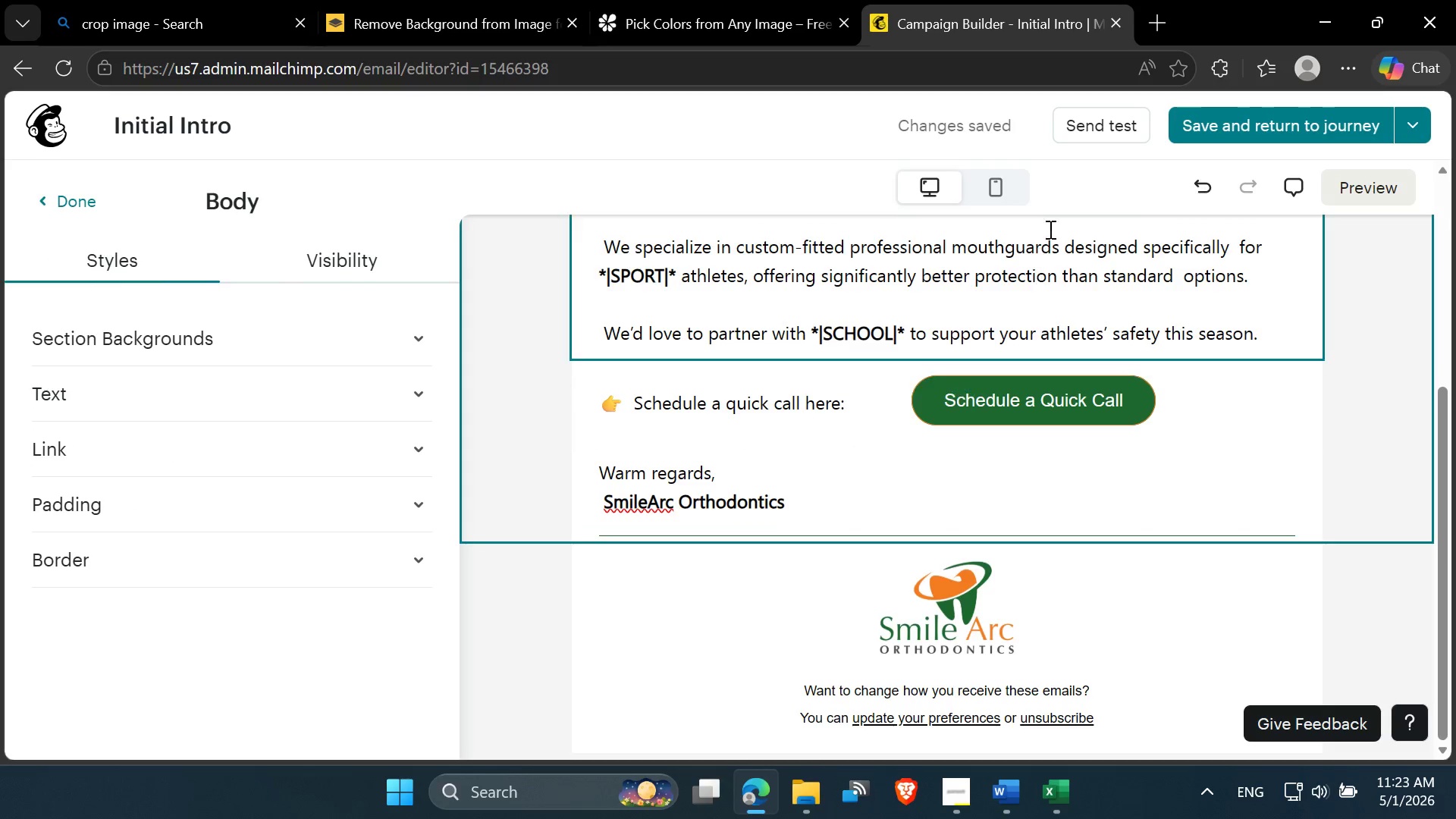 
left_click([1008, 193])
 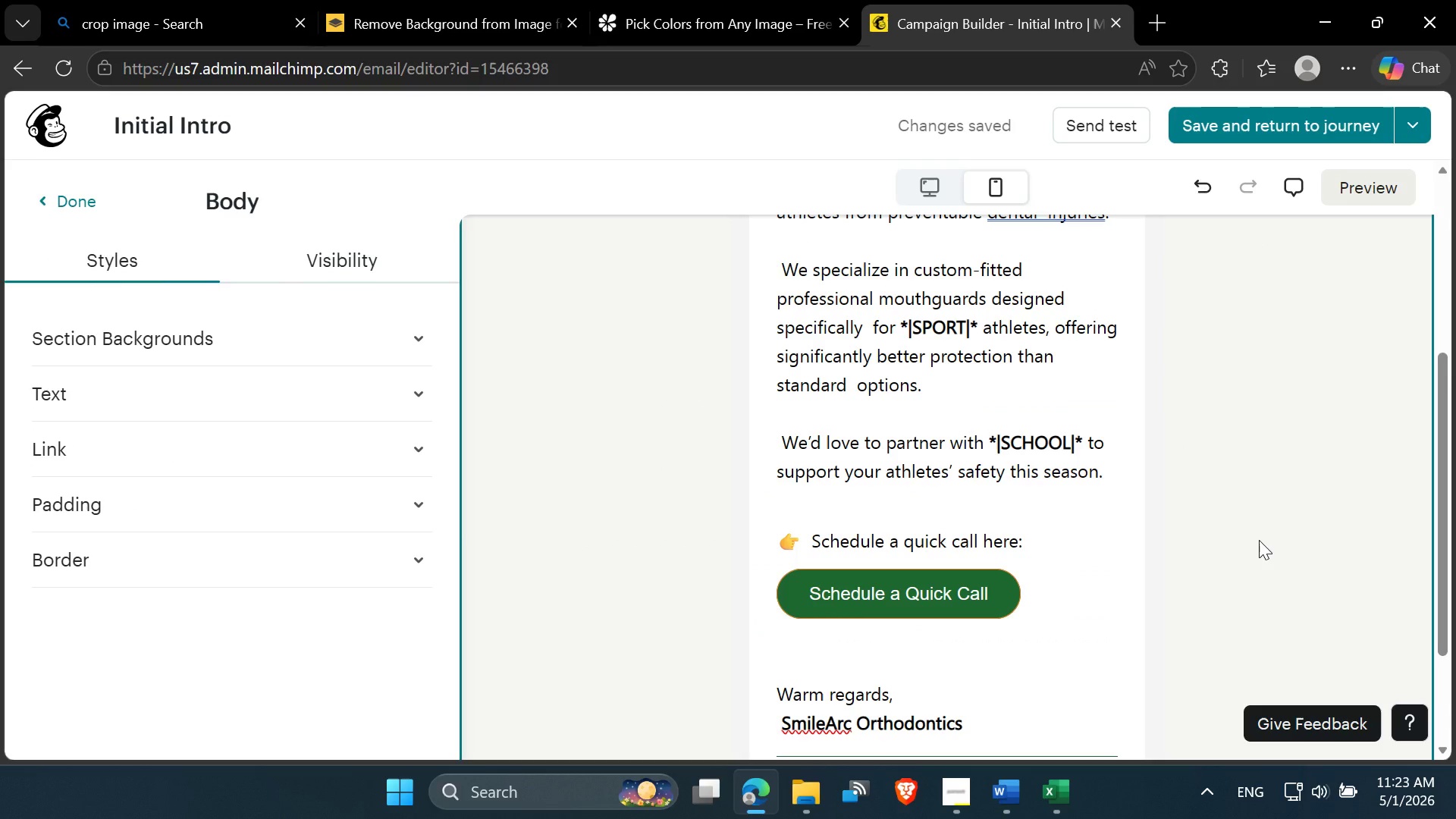 
scroll: coordinate [1259, 540], scroll_direction: down, amount: 2.0
 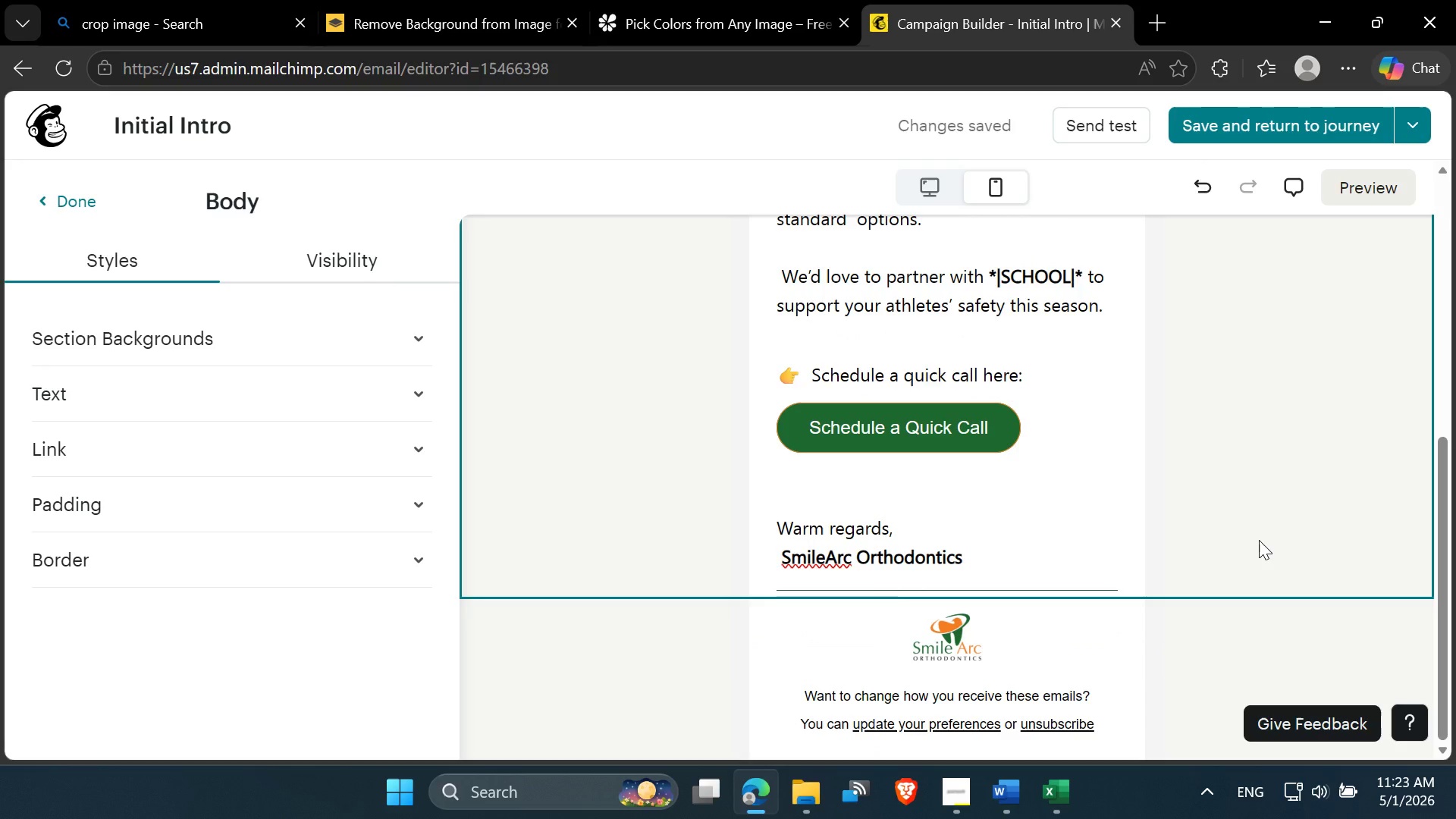 
scroll: coordinate [1259, 540], scroll_direction: up, amount: 1.0
 